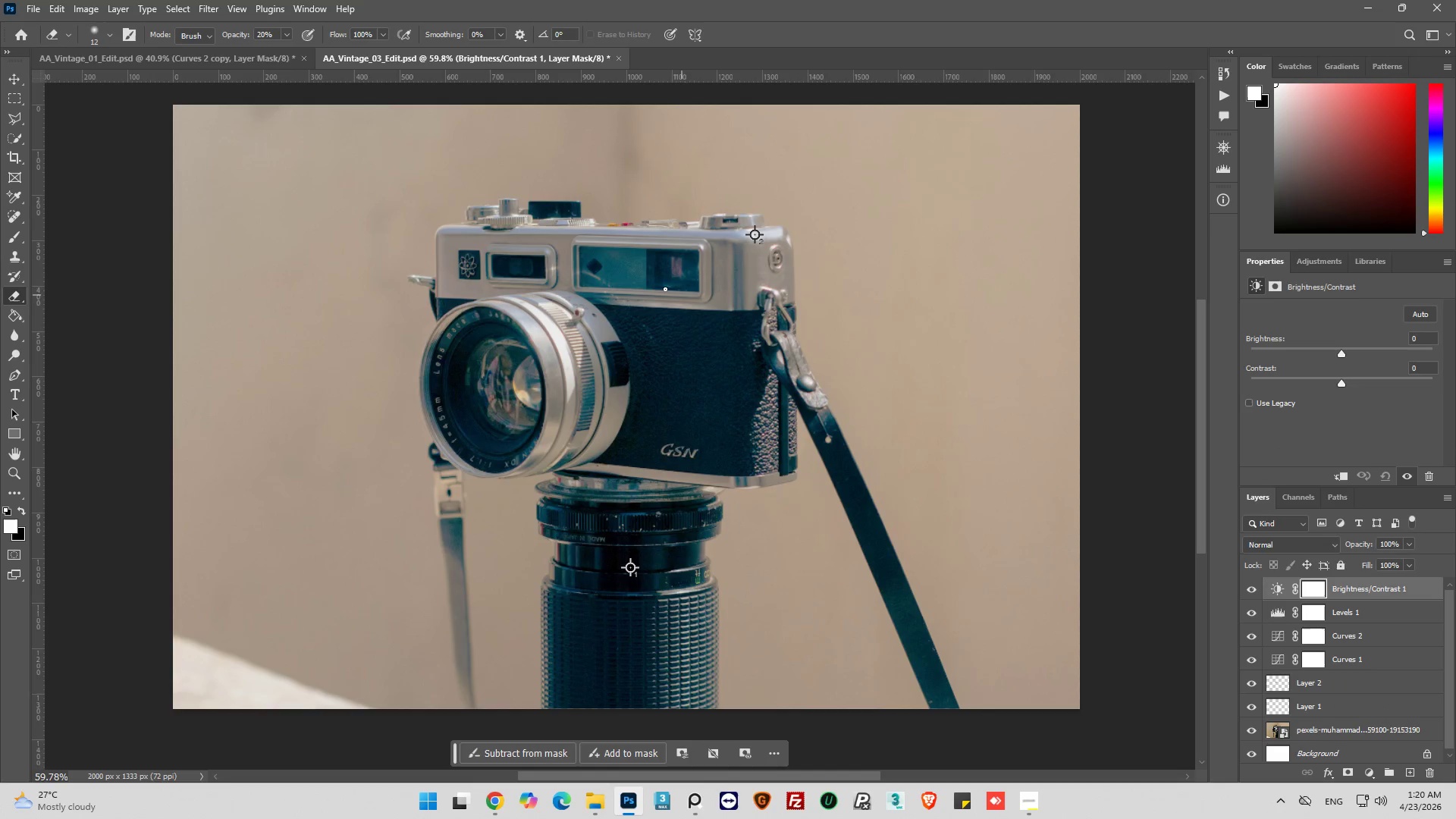 
key(Alt+AltLeft)
 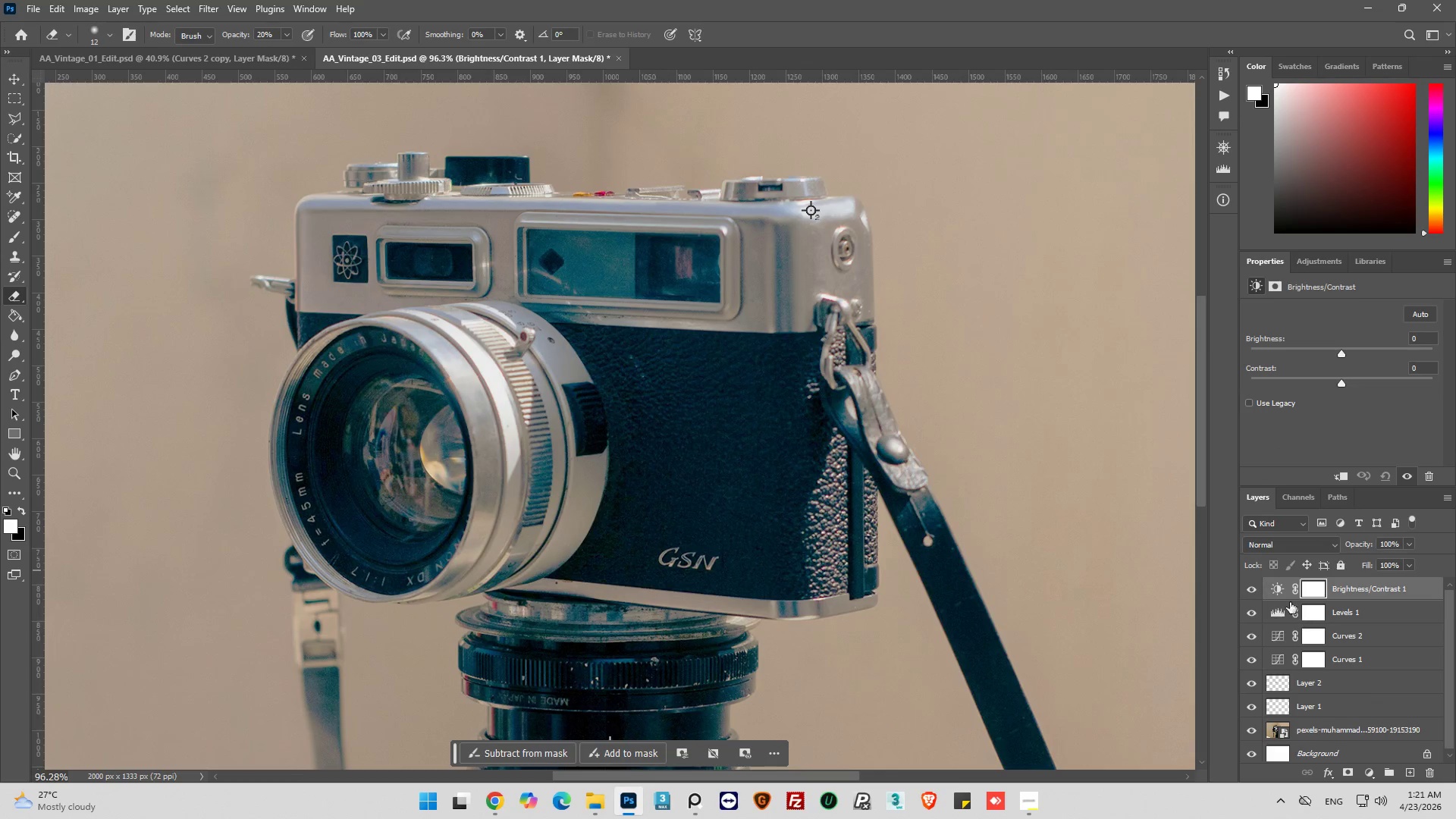 
scroll: coordinate [704, 334], scroll_direction: up, amount: 5.0
 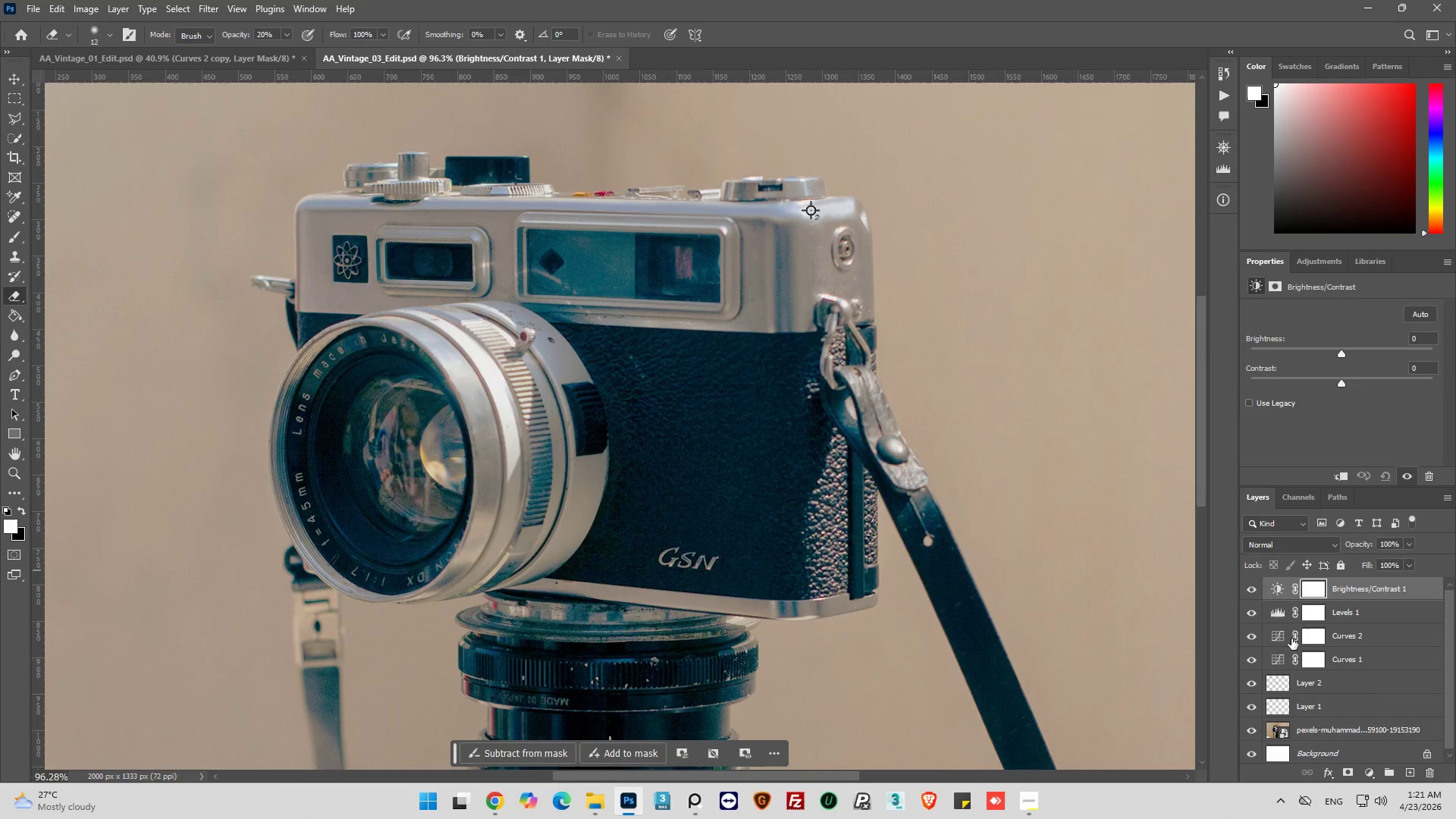 
left_click([1278, 591])
 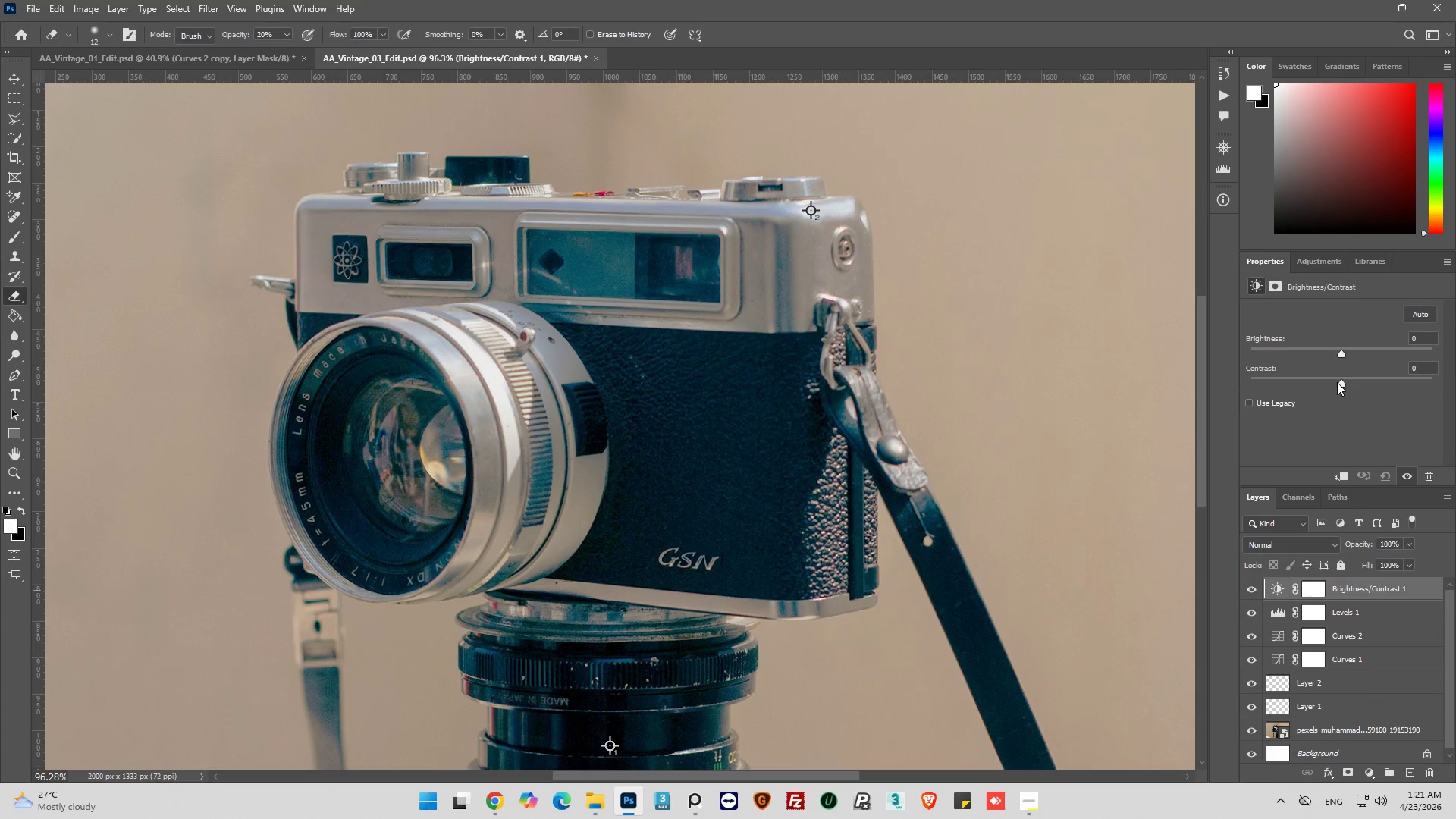 
left_click_drag(start_coordinate=[1338, 382], to_coordinate=[1376, 385])
 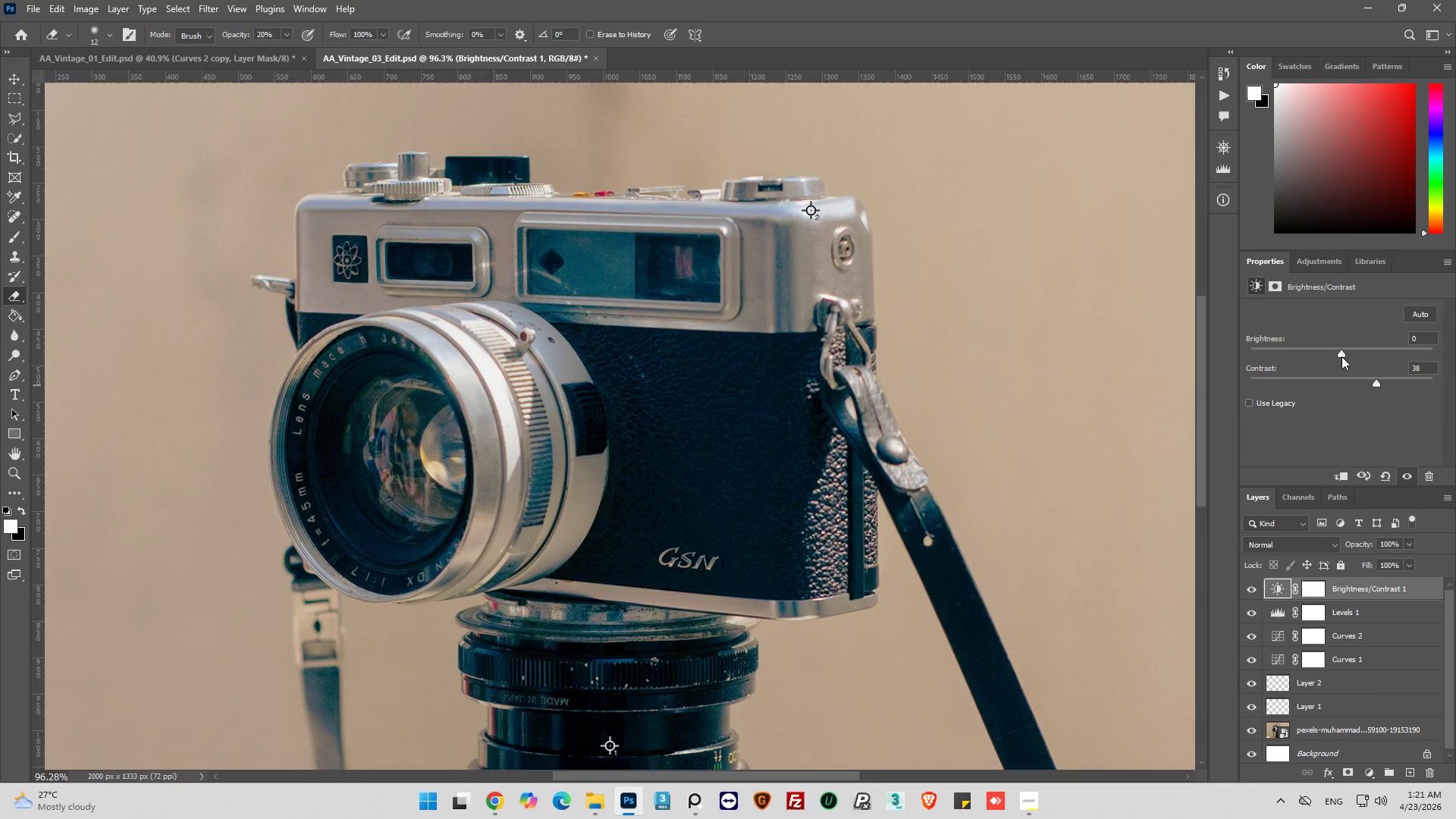 
left_click_drag(start_coordinate=[1341, 356], to_coordinate=[1338, 356])
 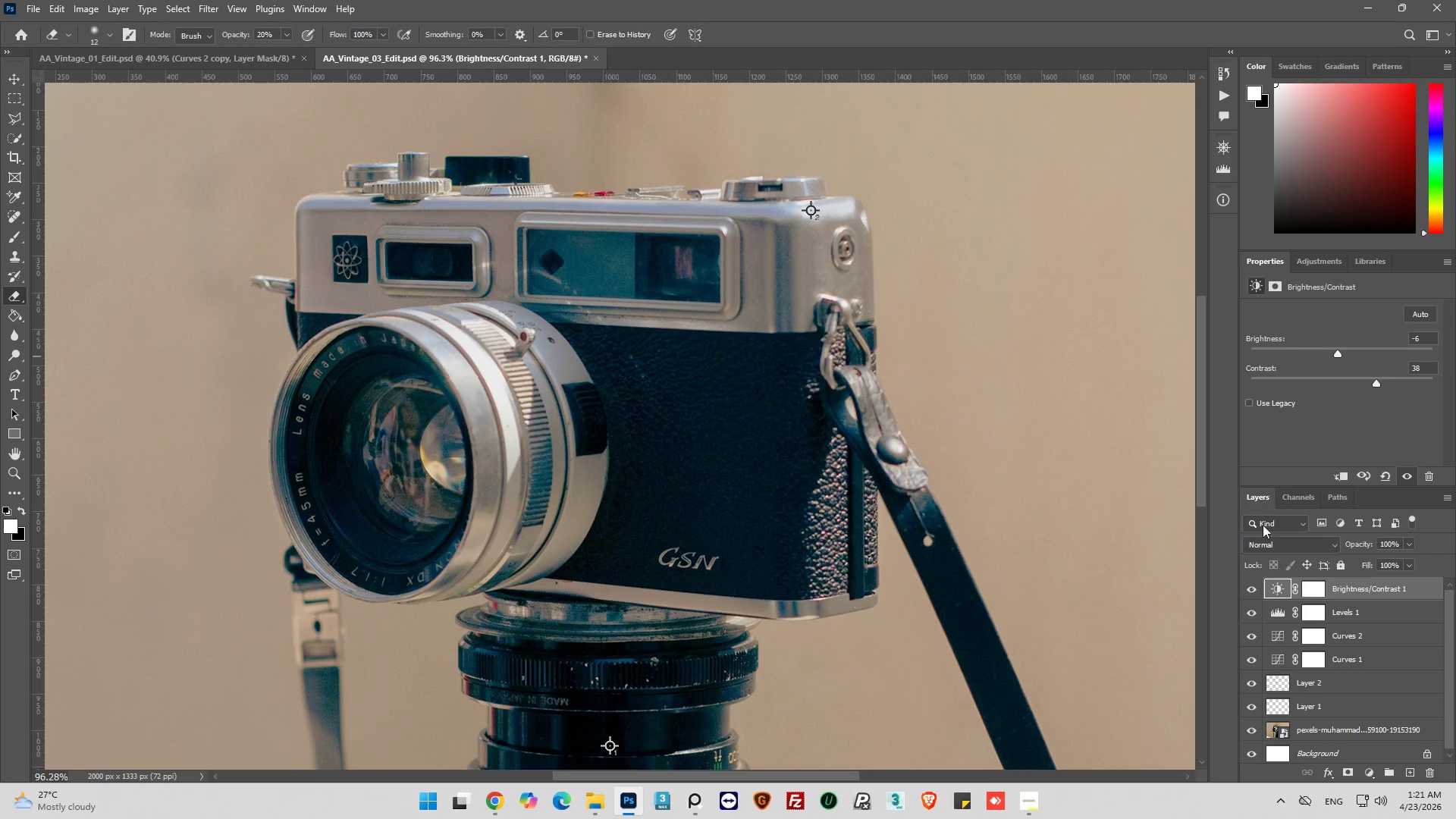 
left_click([1250, 590])
 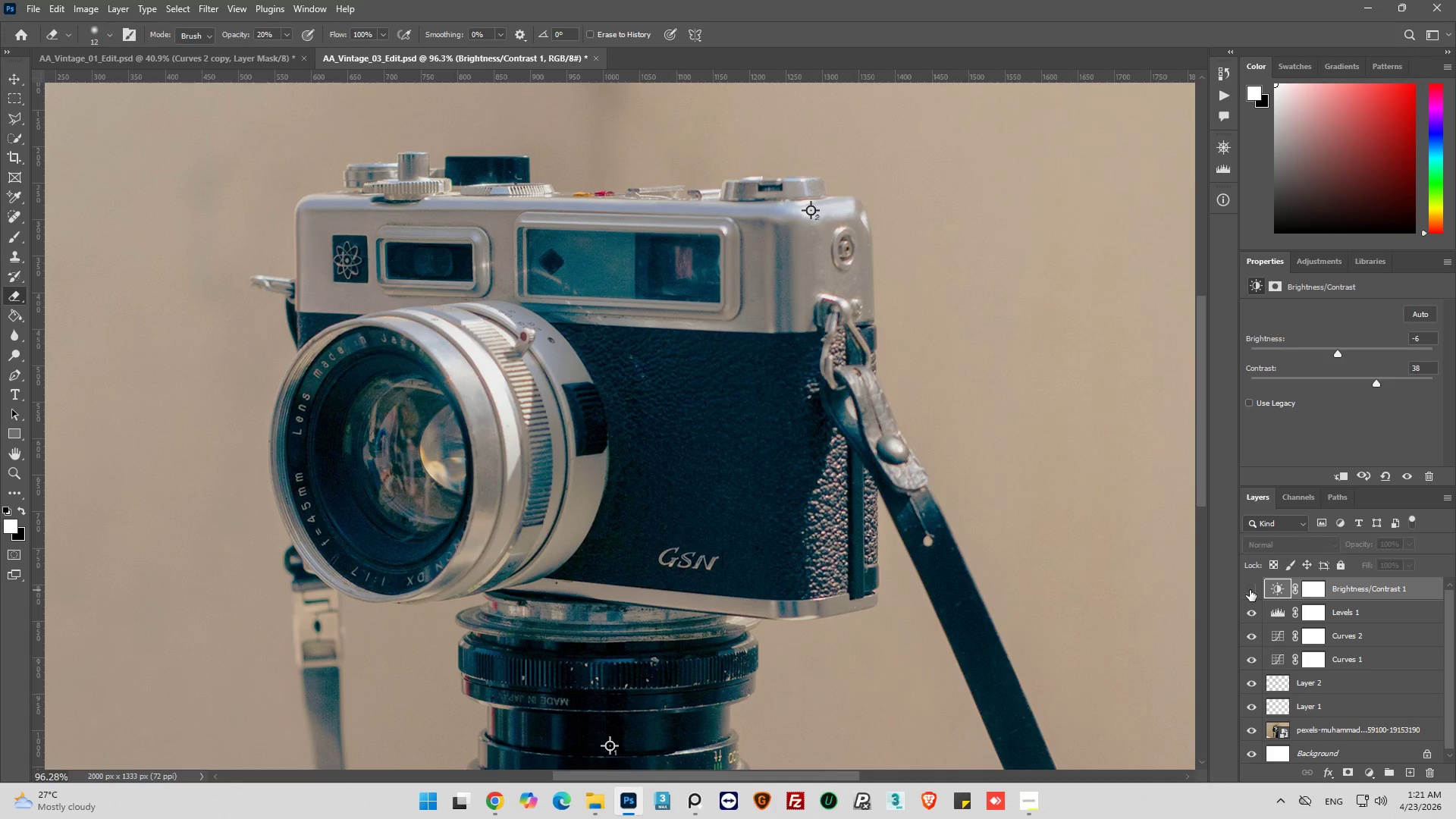 
left_click([1250, 590])
 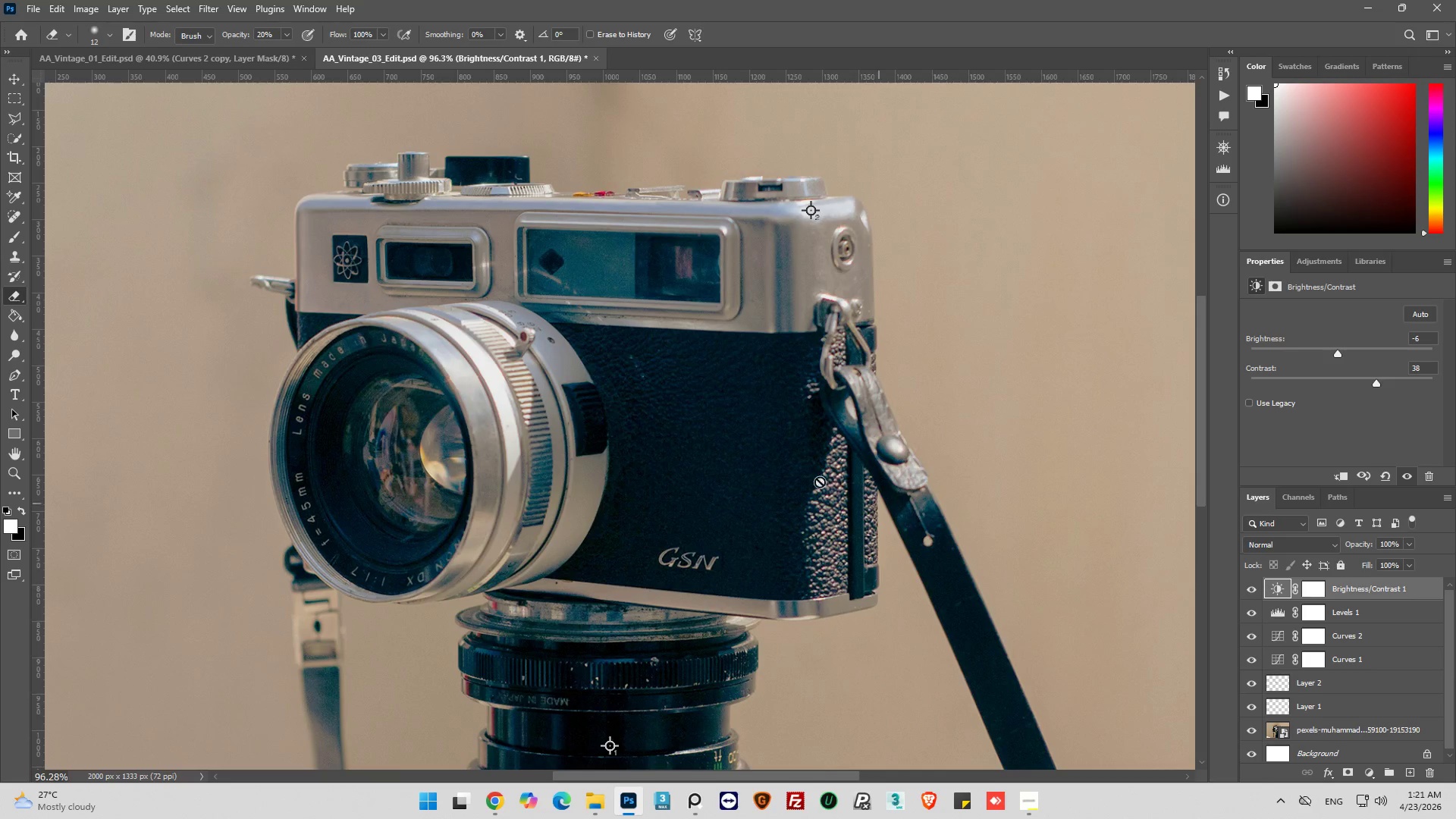 
hold_key(key=AltLeft, duration=0.39)
 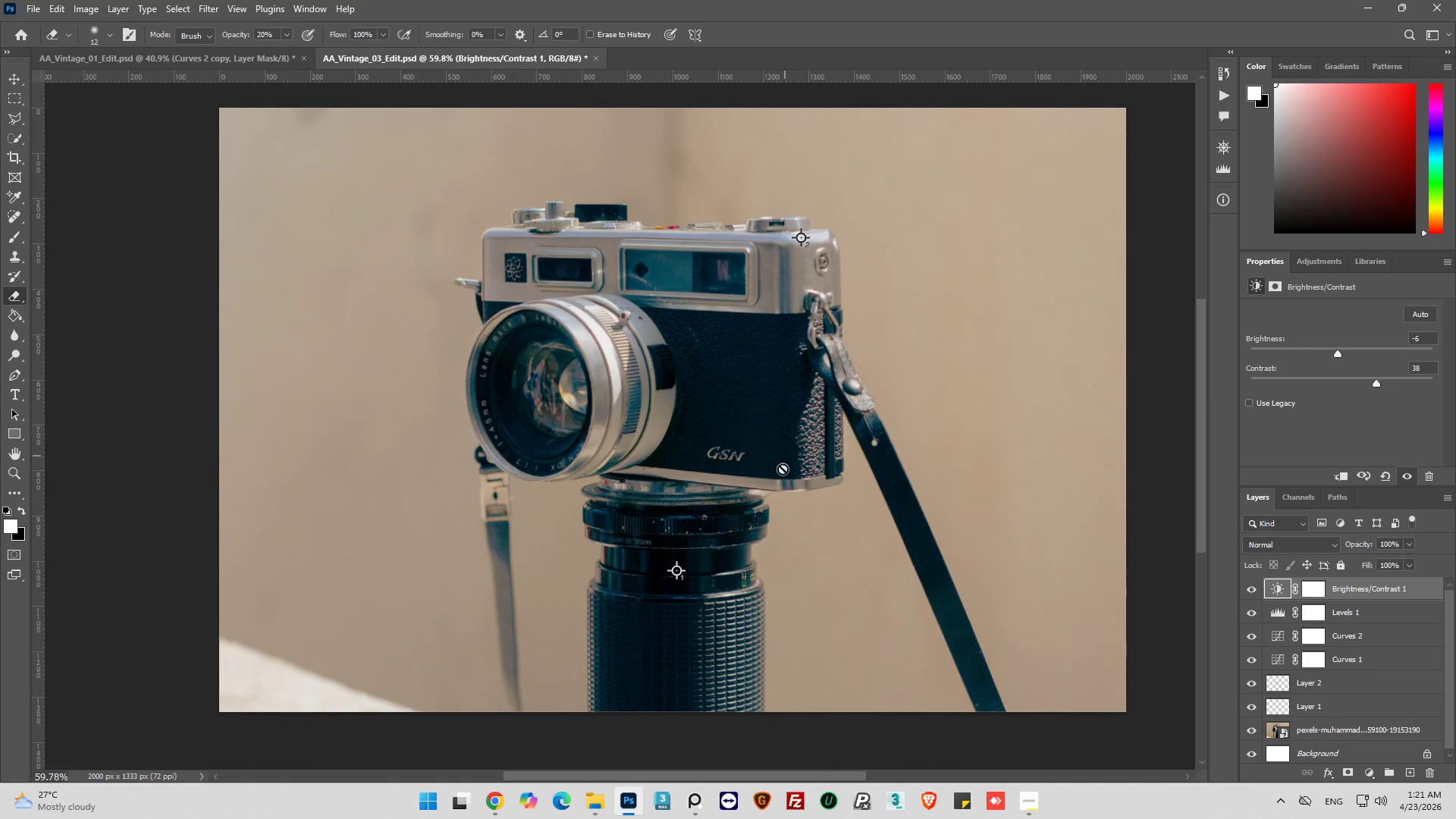 
hold_key(key=AltLeft, duration=0.55)
 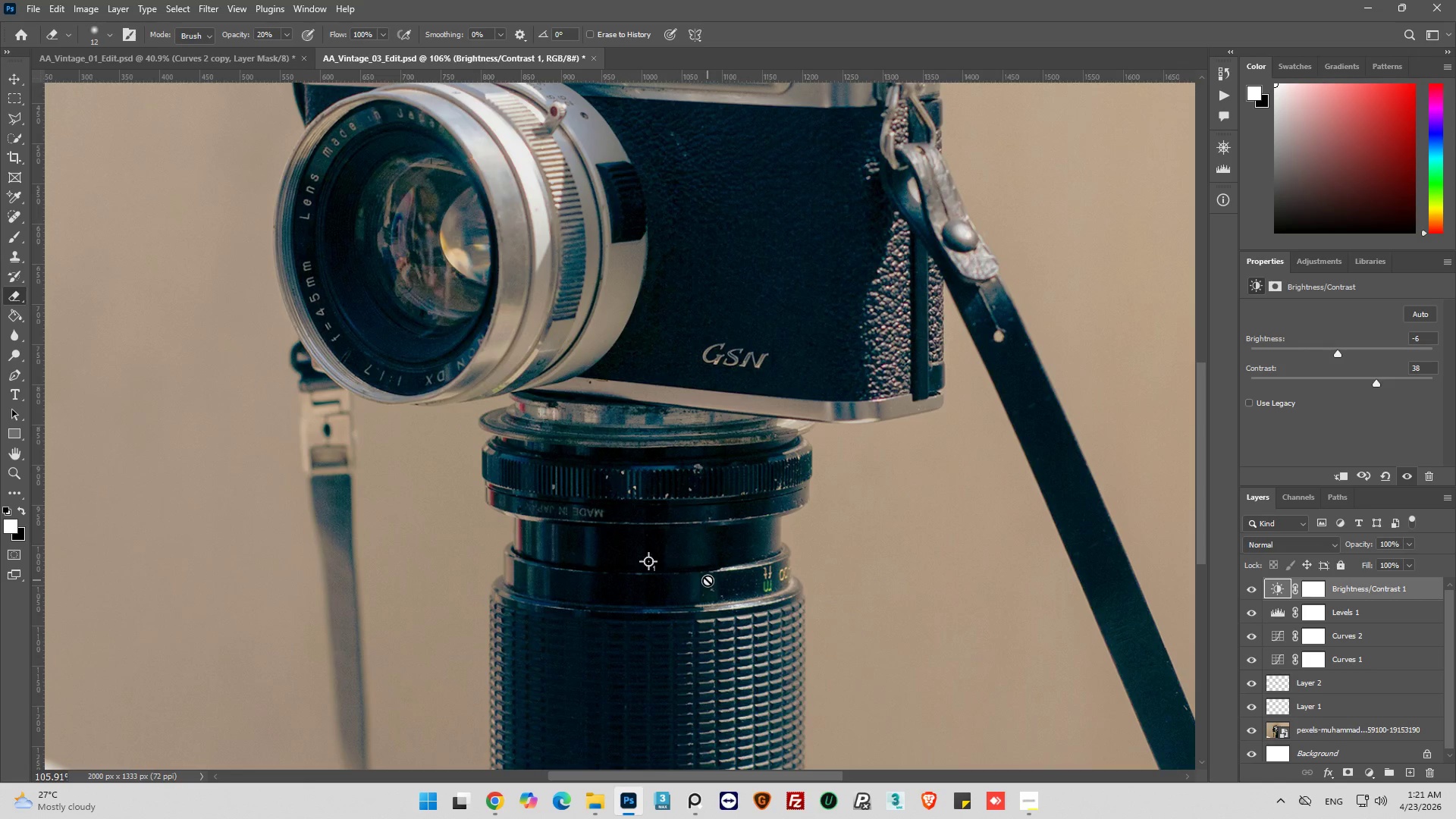 
scroll: coordinate [785, 450], scroll_direction: down, amount: 11.0
 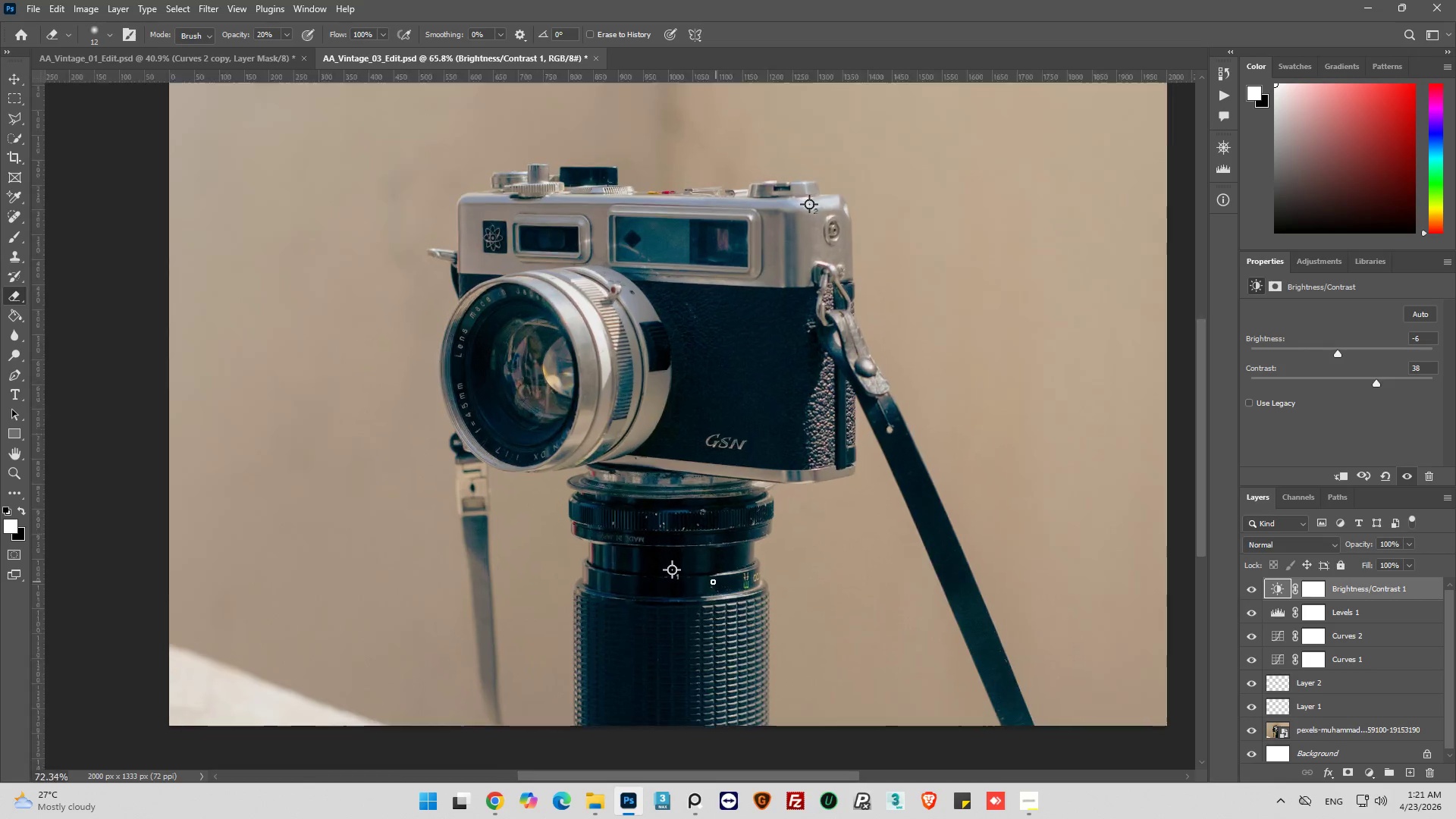 
scroll: coordinate [706, 582], scroll_direction: up, amount: 6.0
 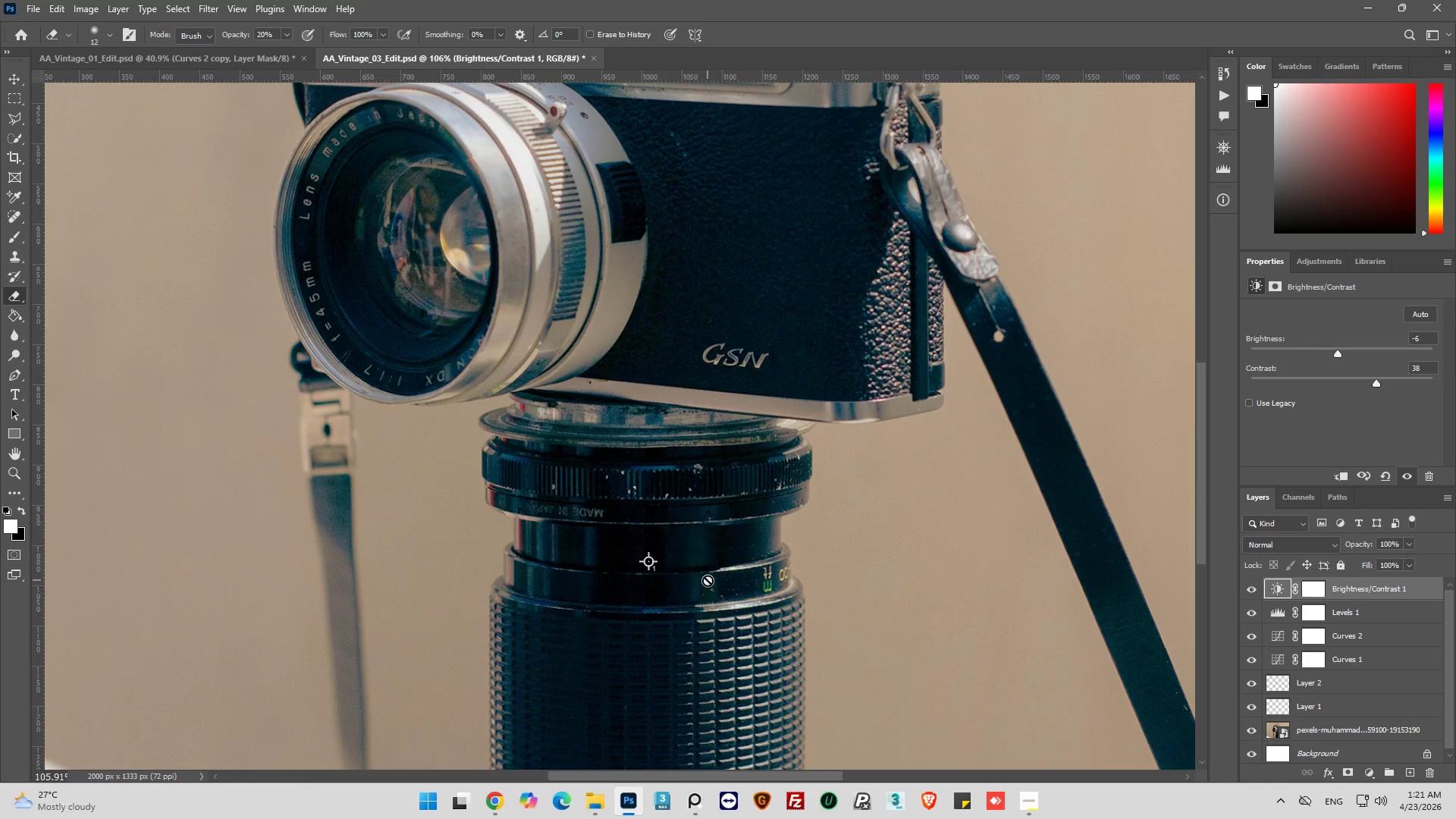 
hold_key(key=AltLeft, duration=0.34)
scroll: coordinate [705, 572], scroll_direction: down, amount: 2.0
 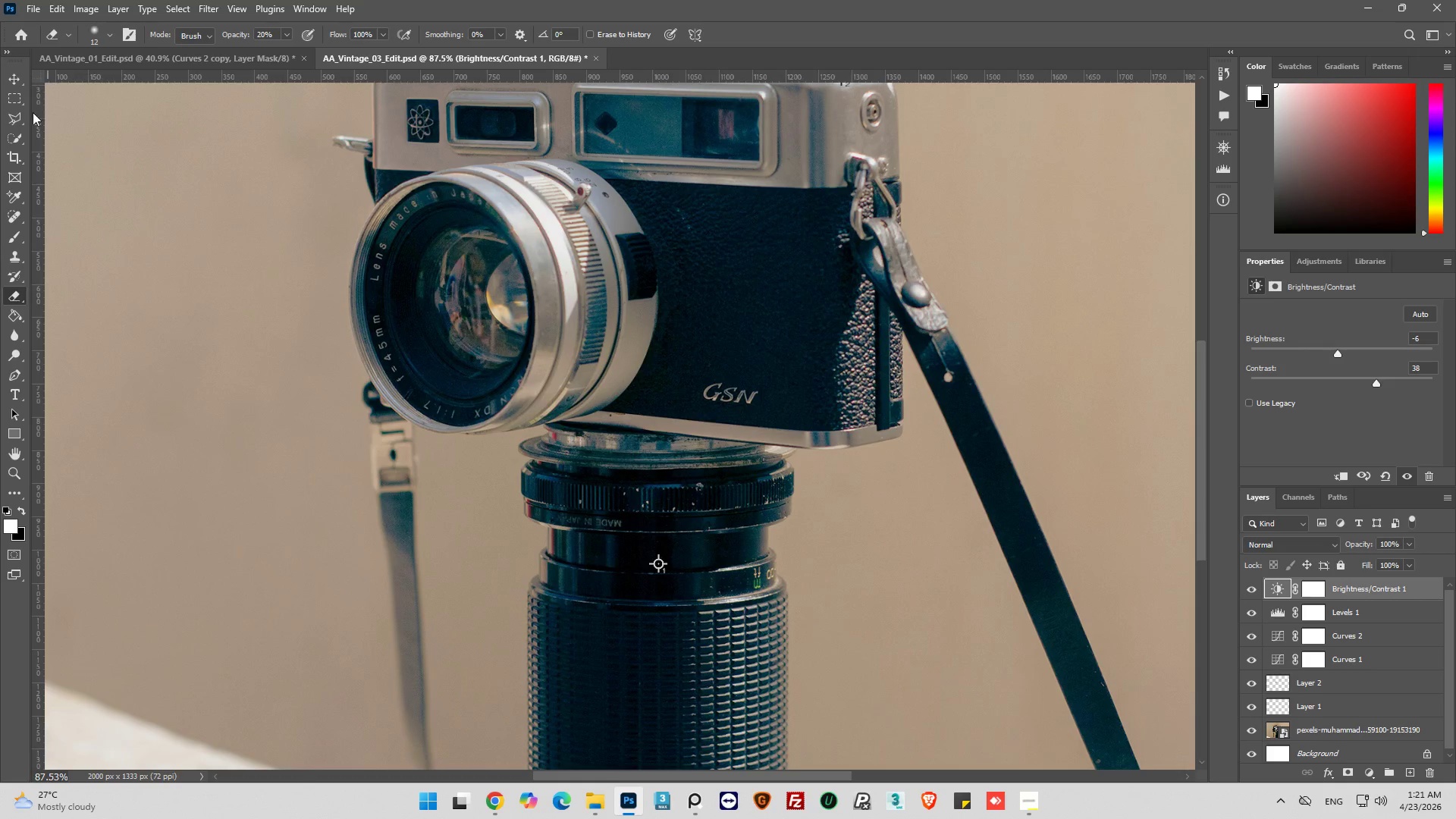 
left_click([11, 98])
 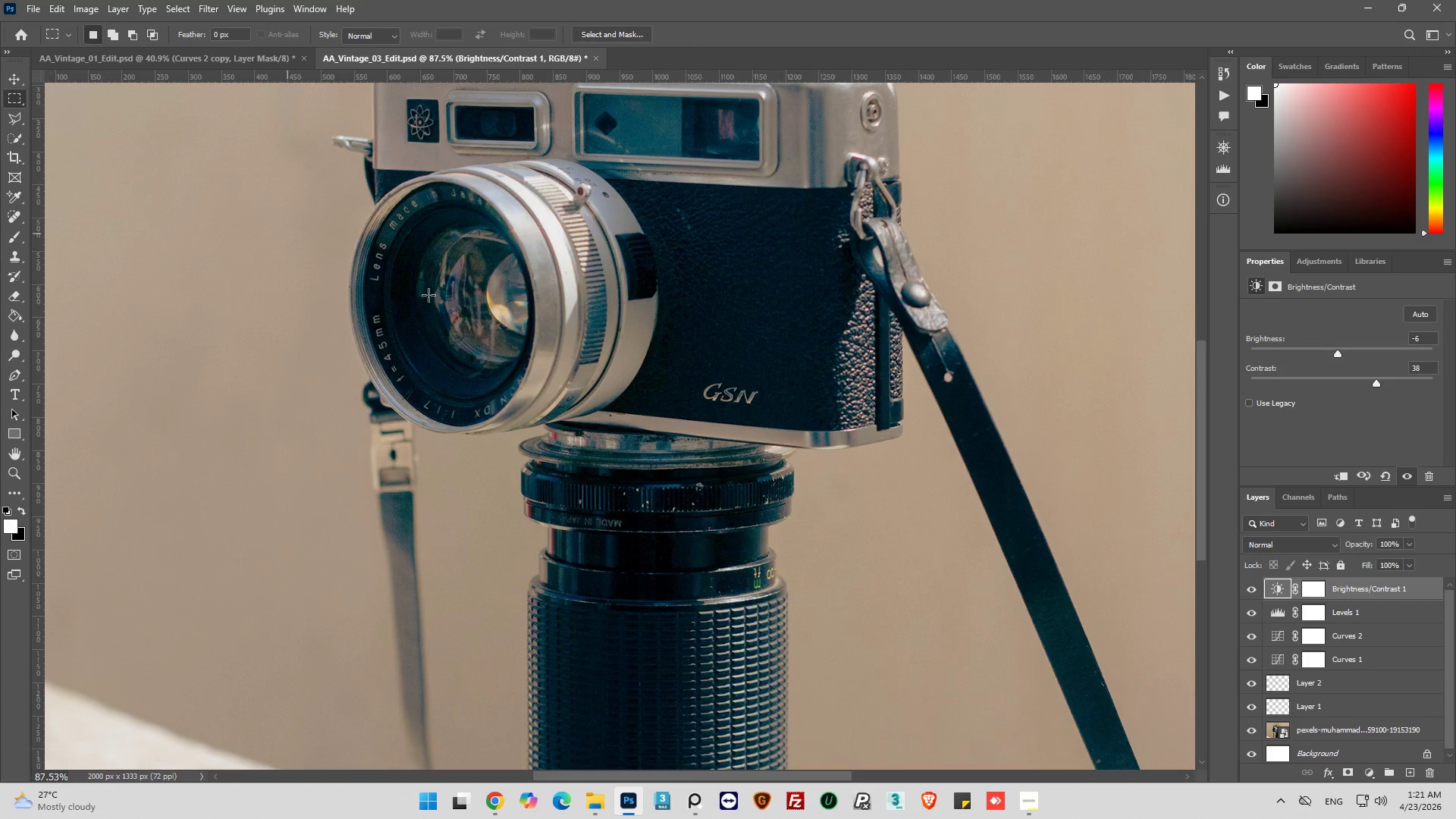 
key(Alt+AltLeft)
 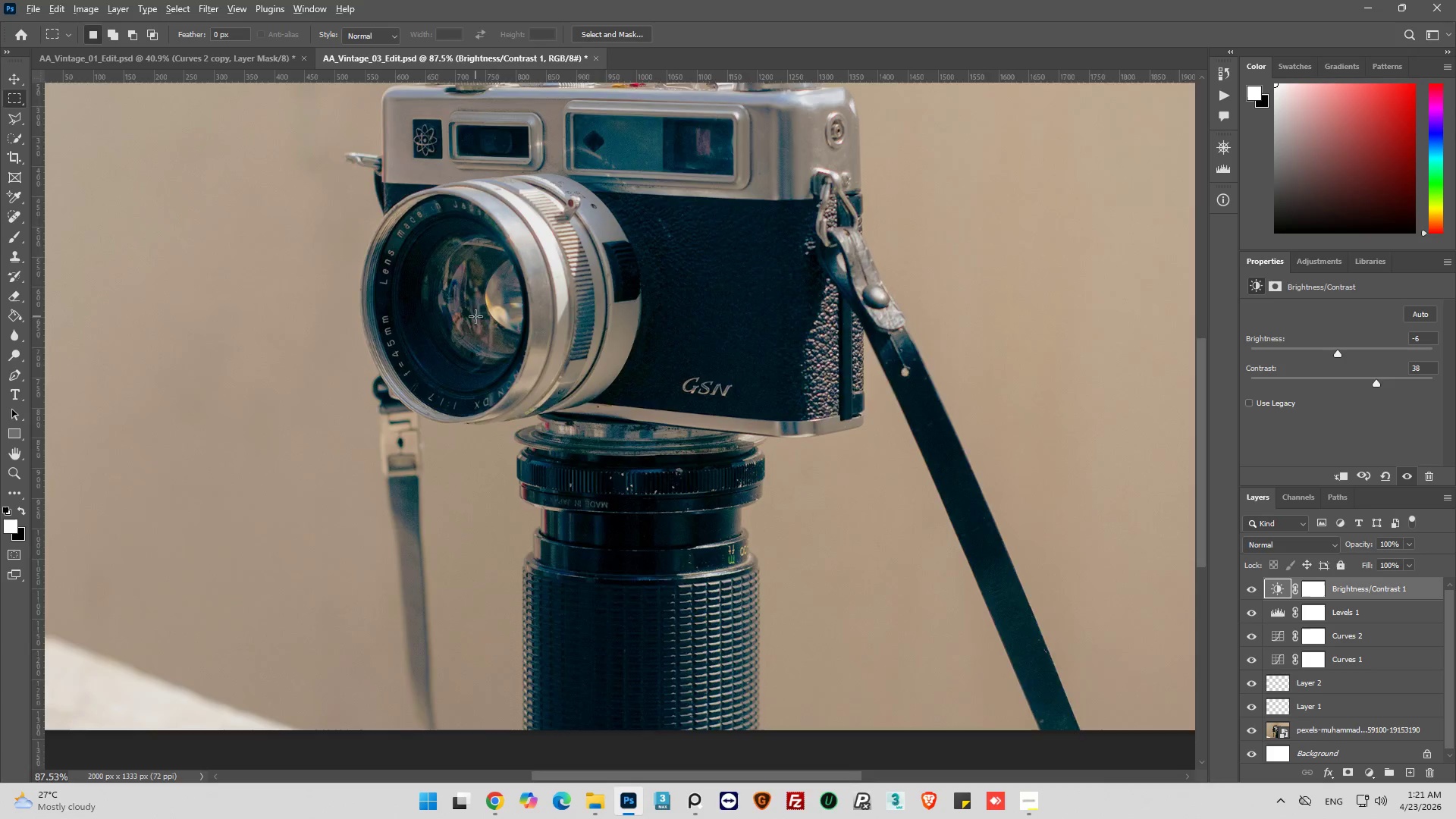 
hold_key(key=AltLeft, duration=0.53)
scroll: coordinate [488, 212], scroll_direction: up, amount: 10.0
 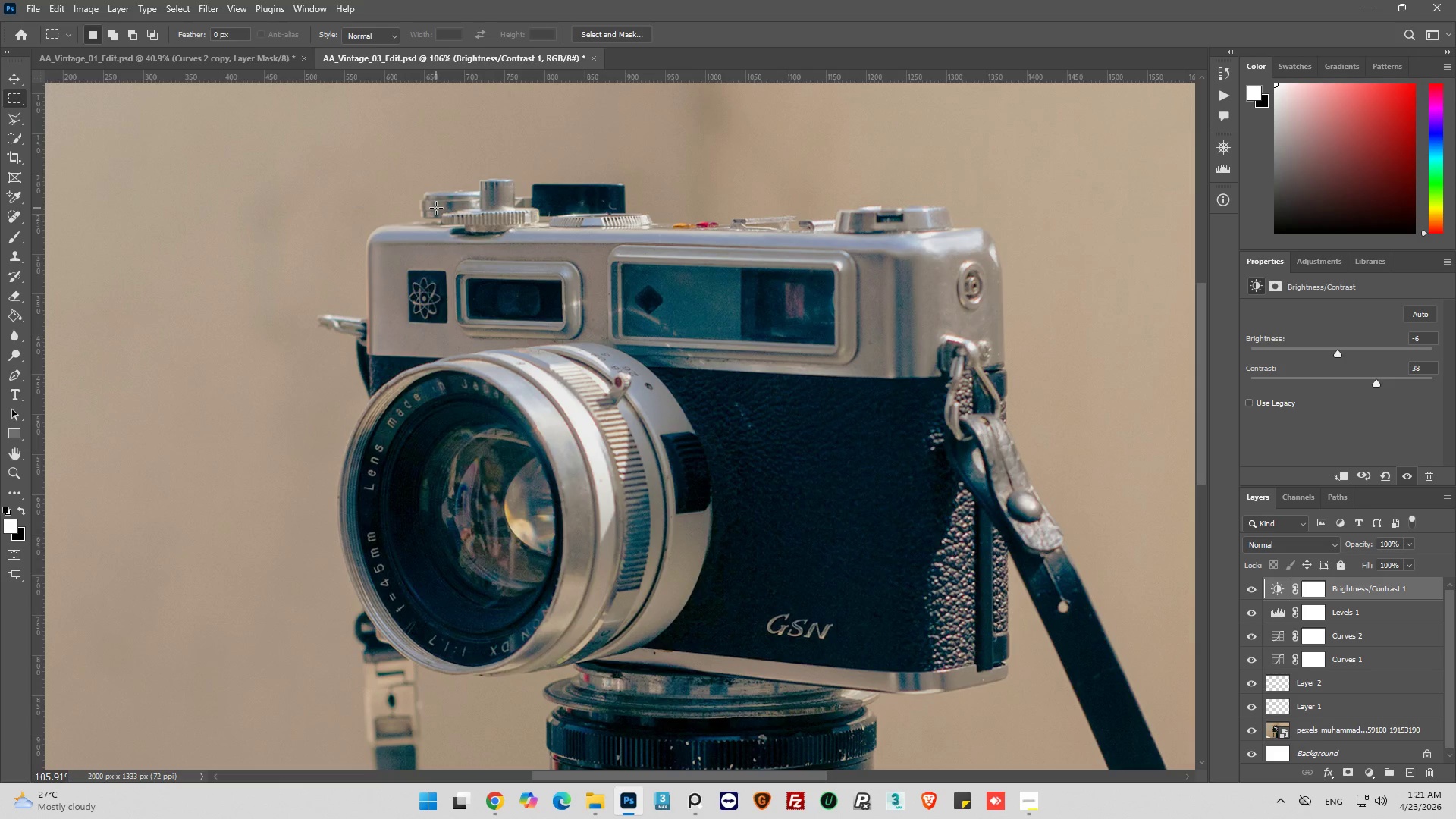 
wait(11.9)
 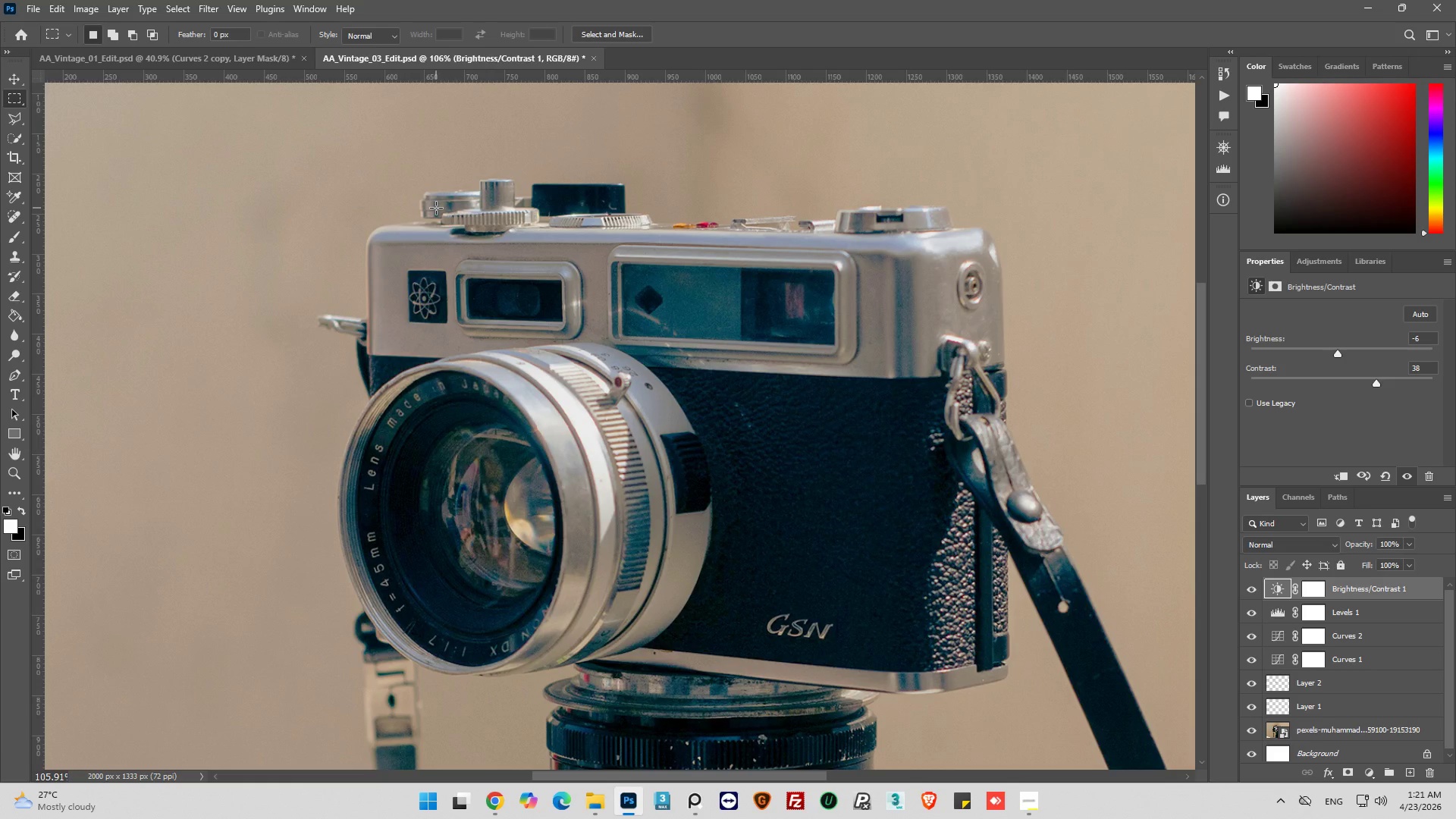 
key(Alt+AltLeft)
 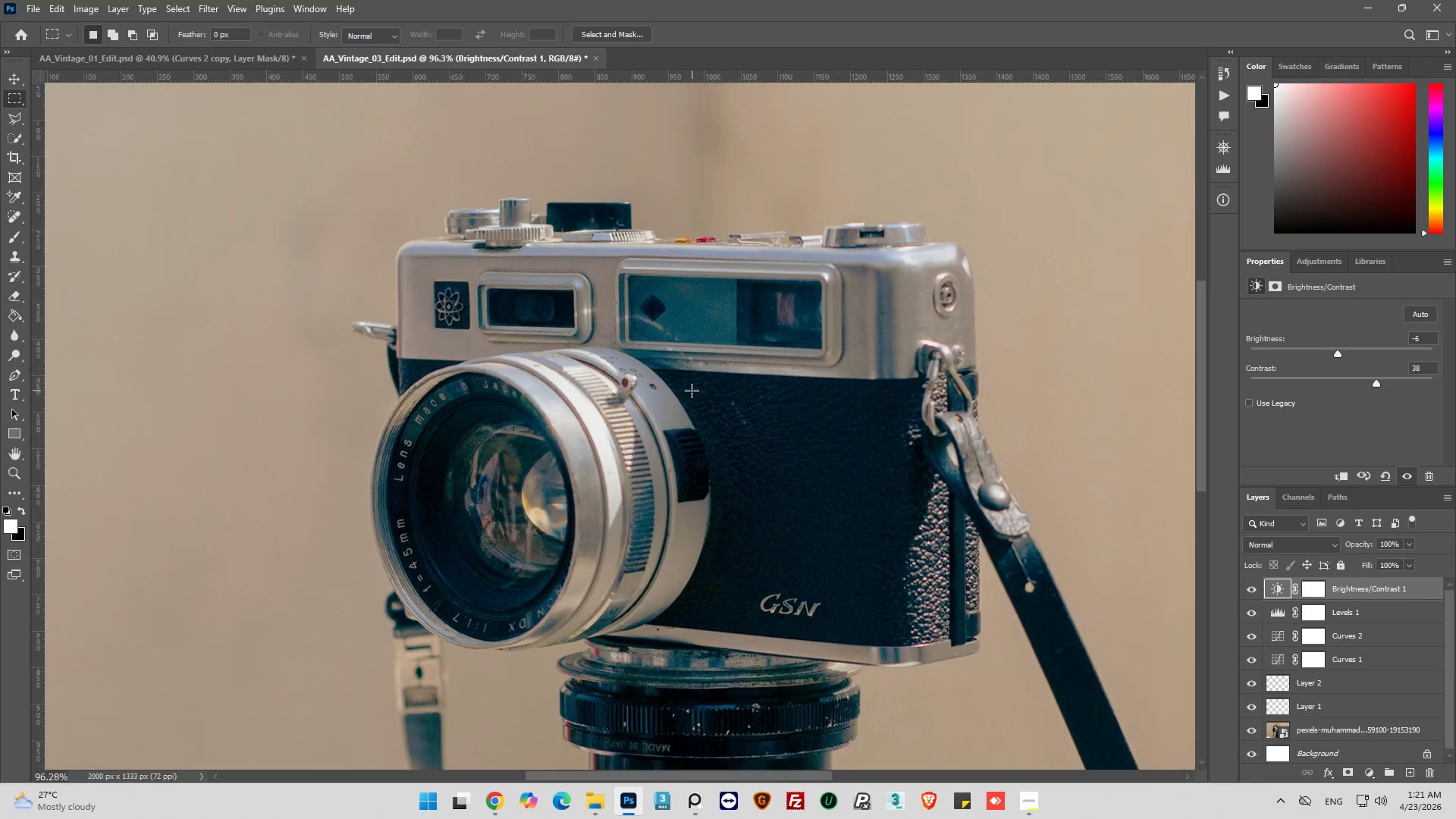 
key(Alt+AltLeft)
 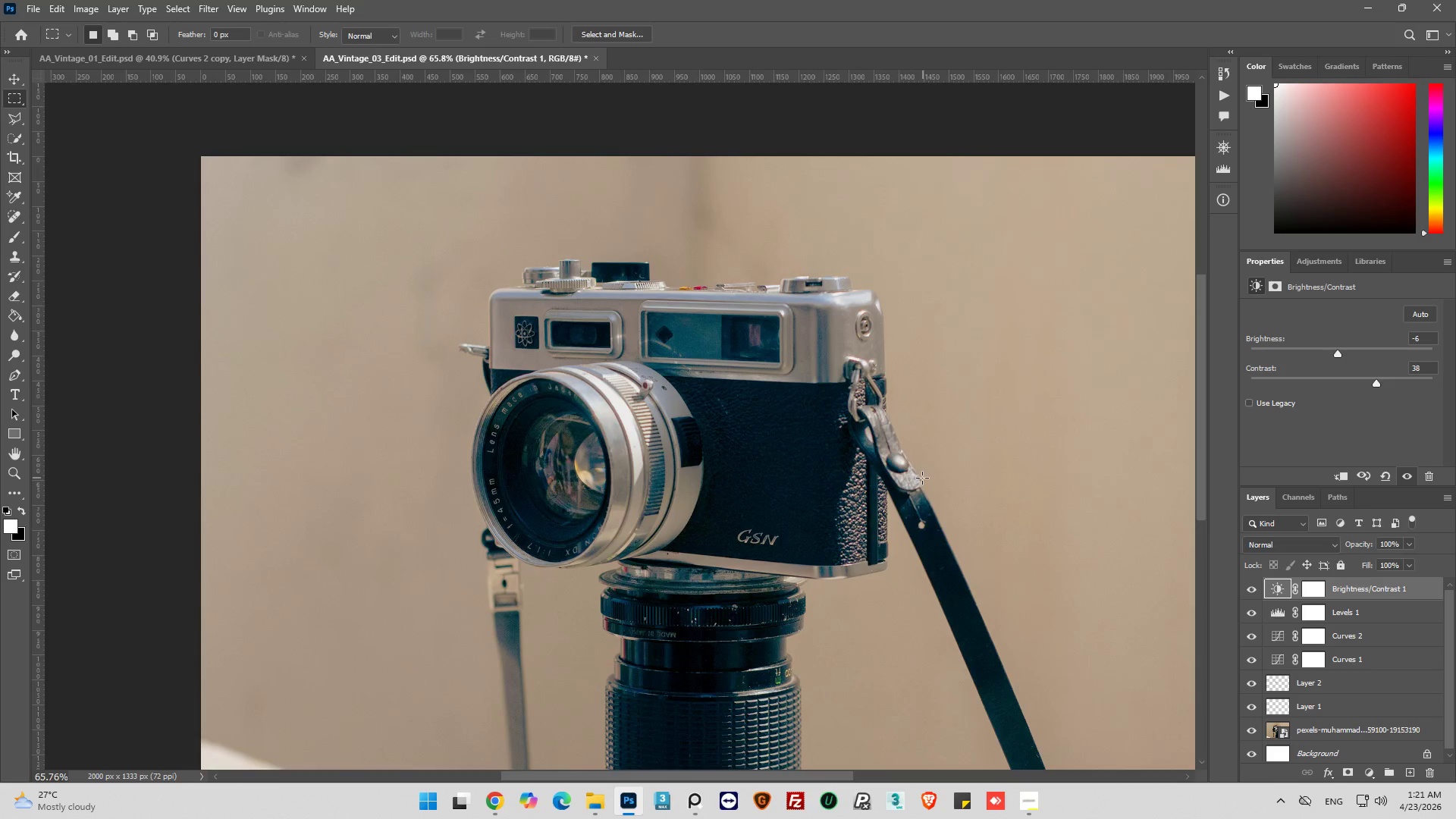 
scroll: coordinate [686, 393], scroll_direction: down, amount: 5.0
 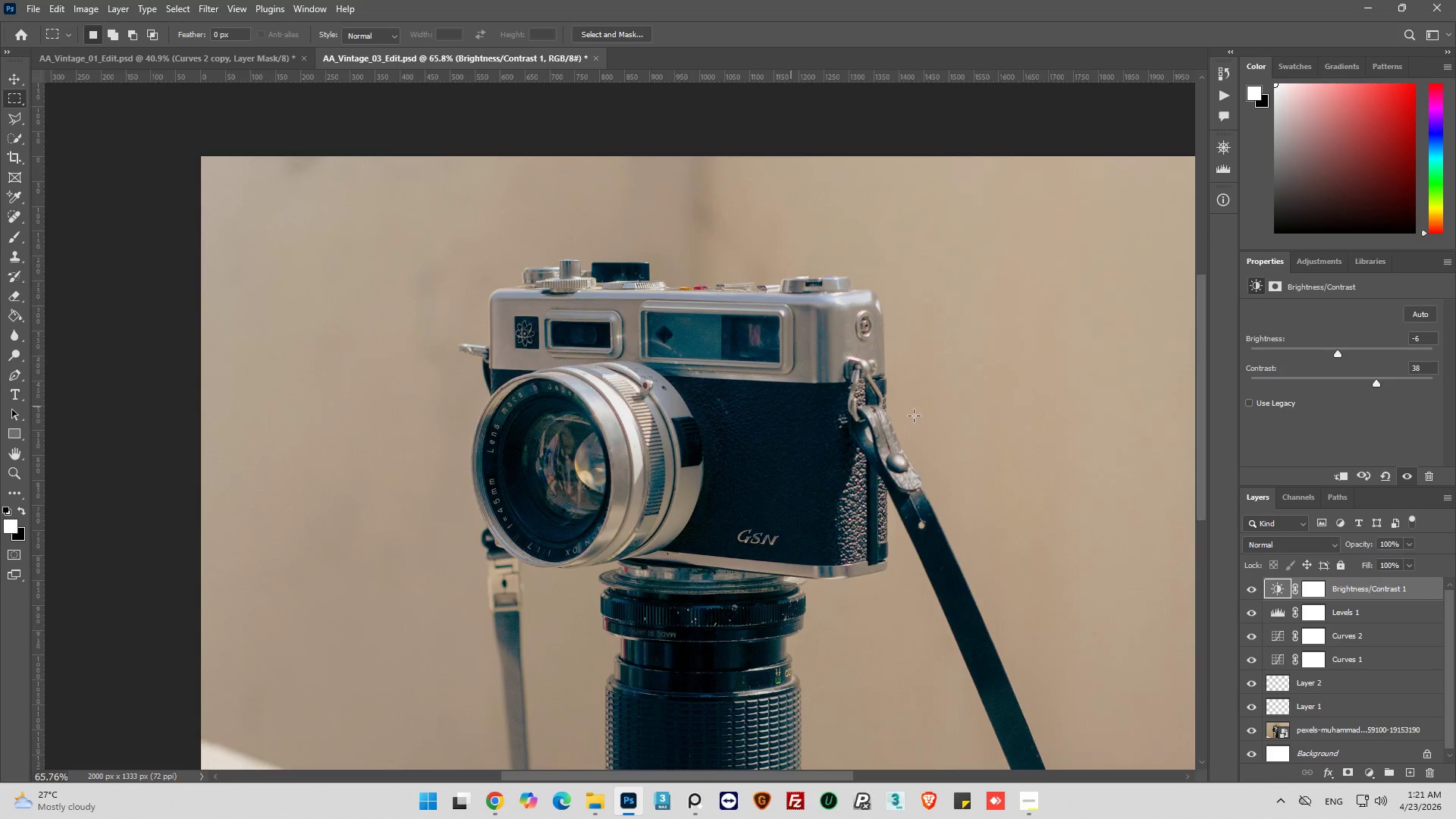 
hold_key(key=AltLeft, duration=0.33)
 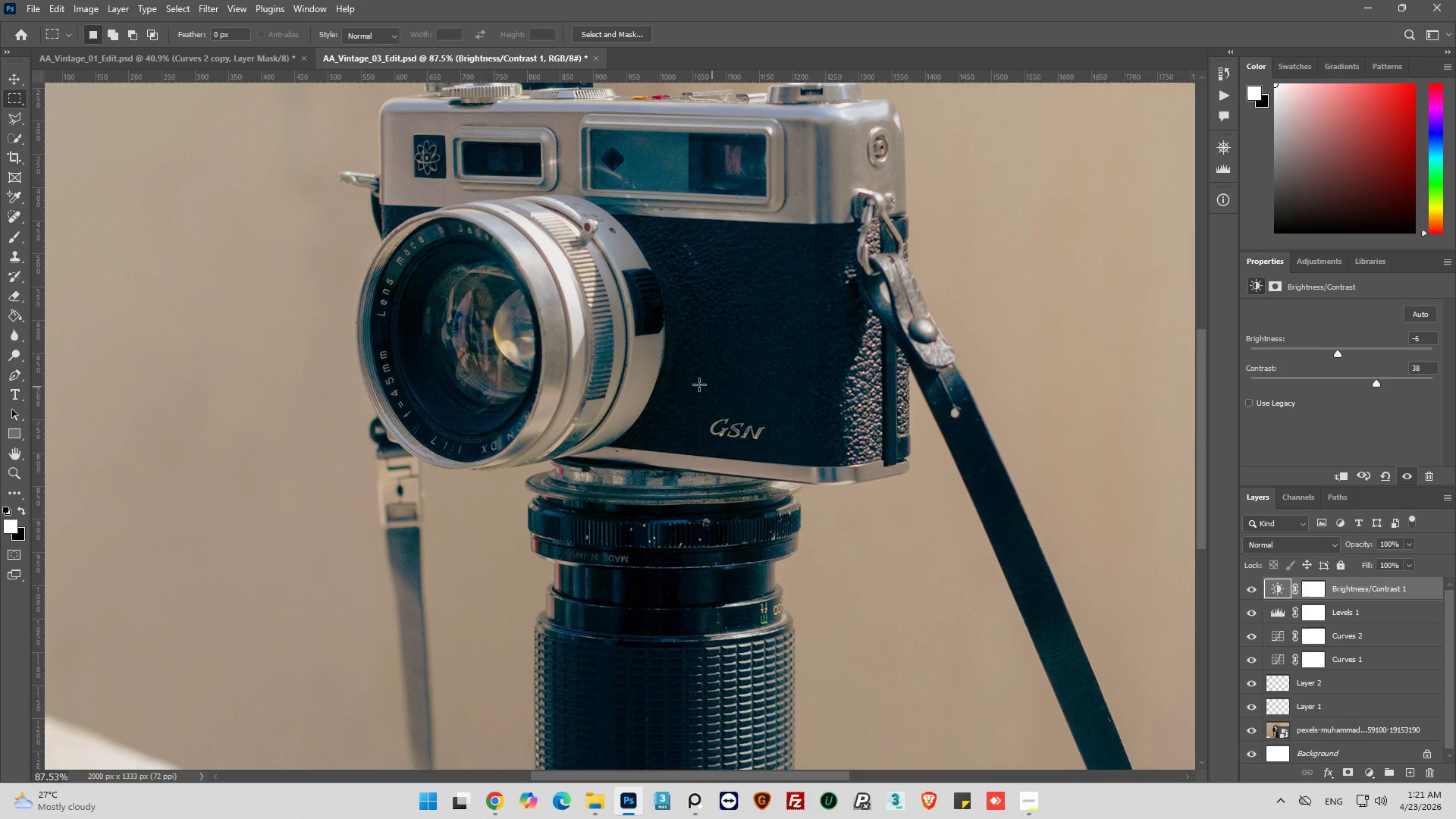 
scroll: coordinate [885, 483], scroll_direction: down, amount: 9.0
 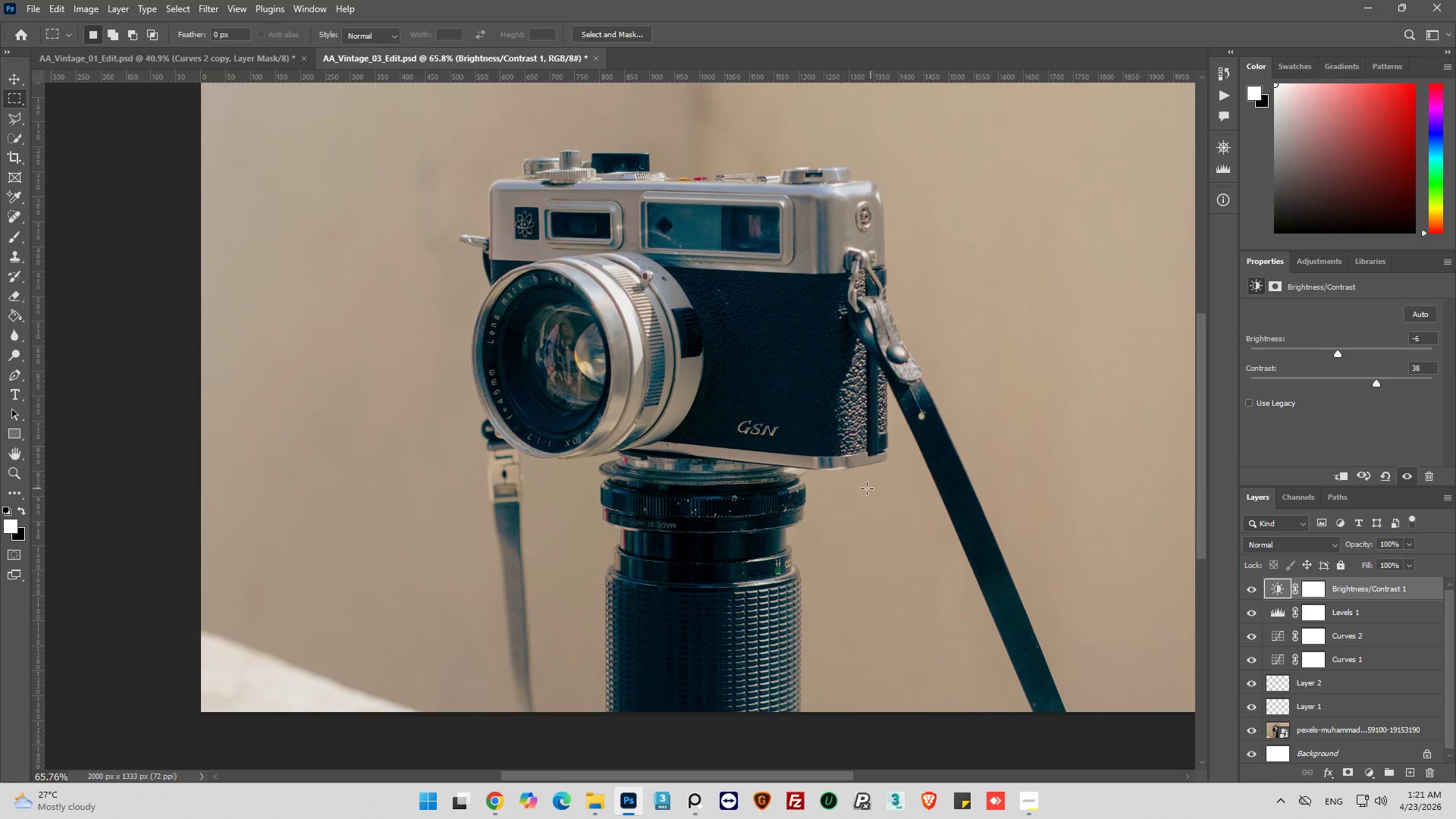 
scroll: coordinate [820, 463], scroll_direction: up, amount: 4.0
 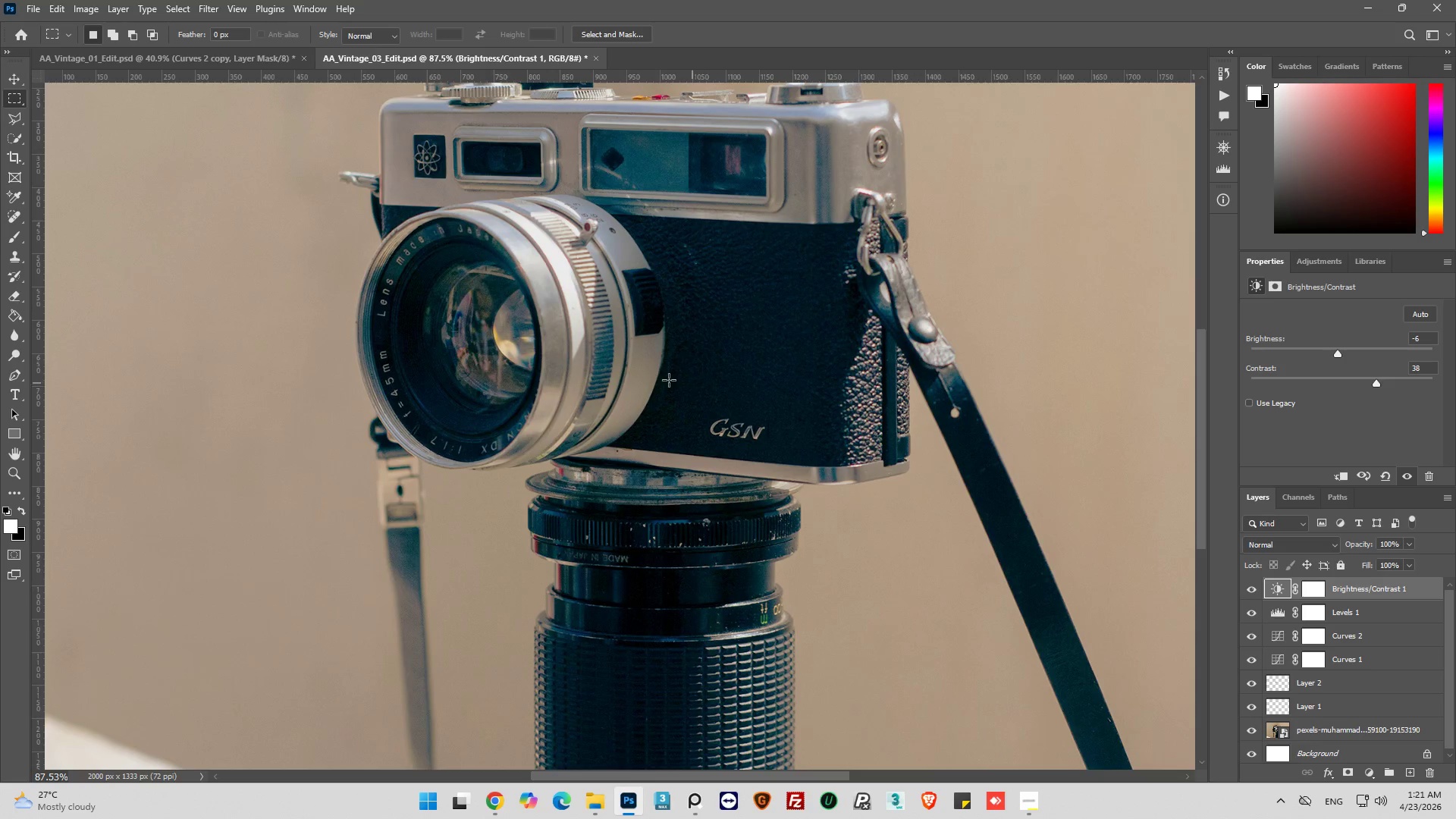 
hold_key(key=AltLeft, duration=0.38)
 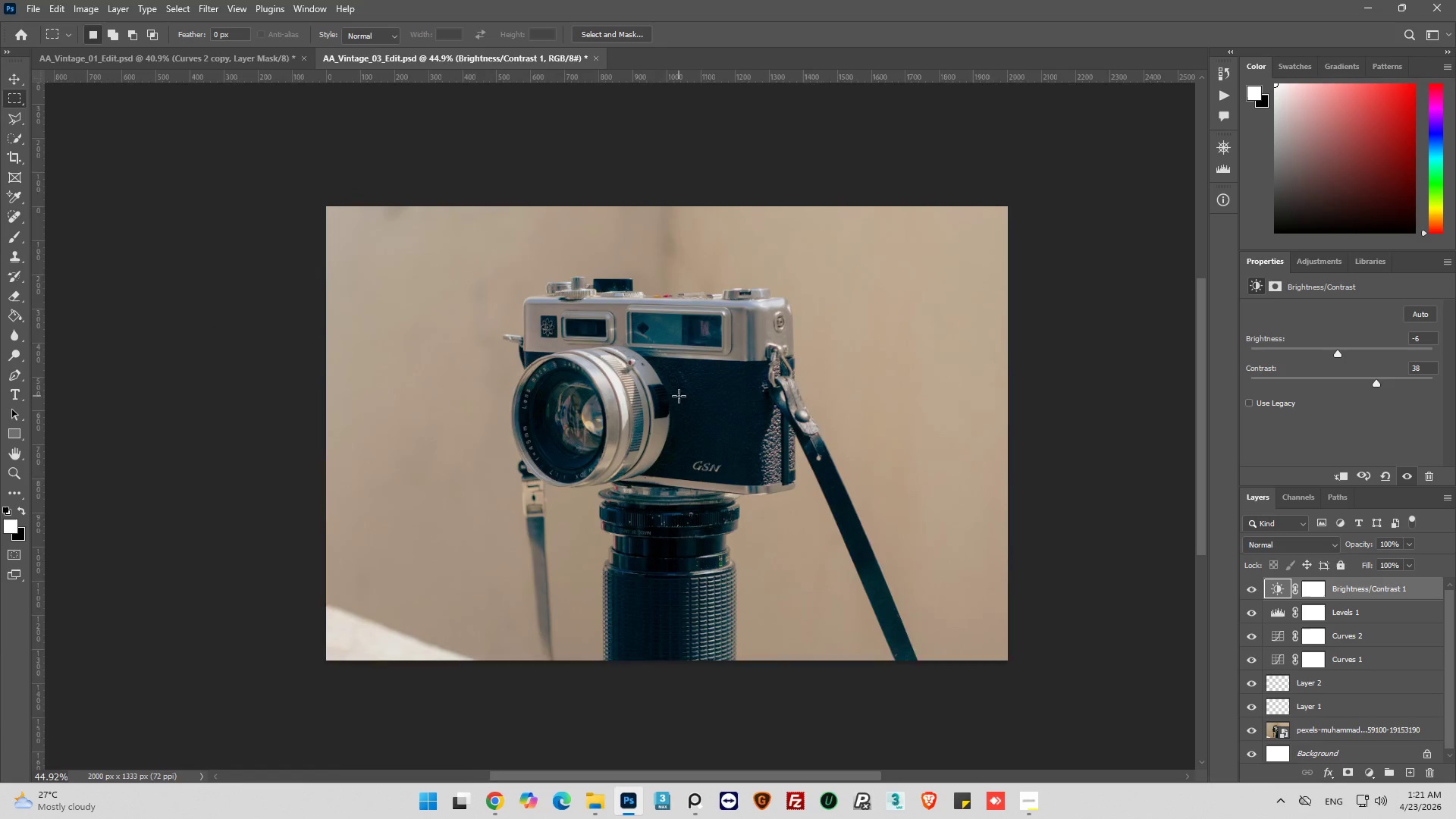 
hold_key(key=AltLeft, duration=0.36)
 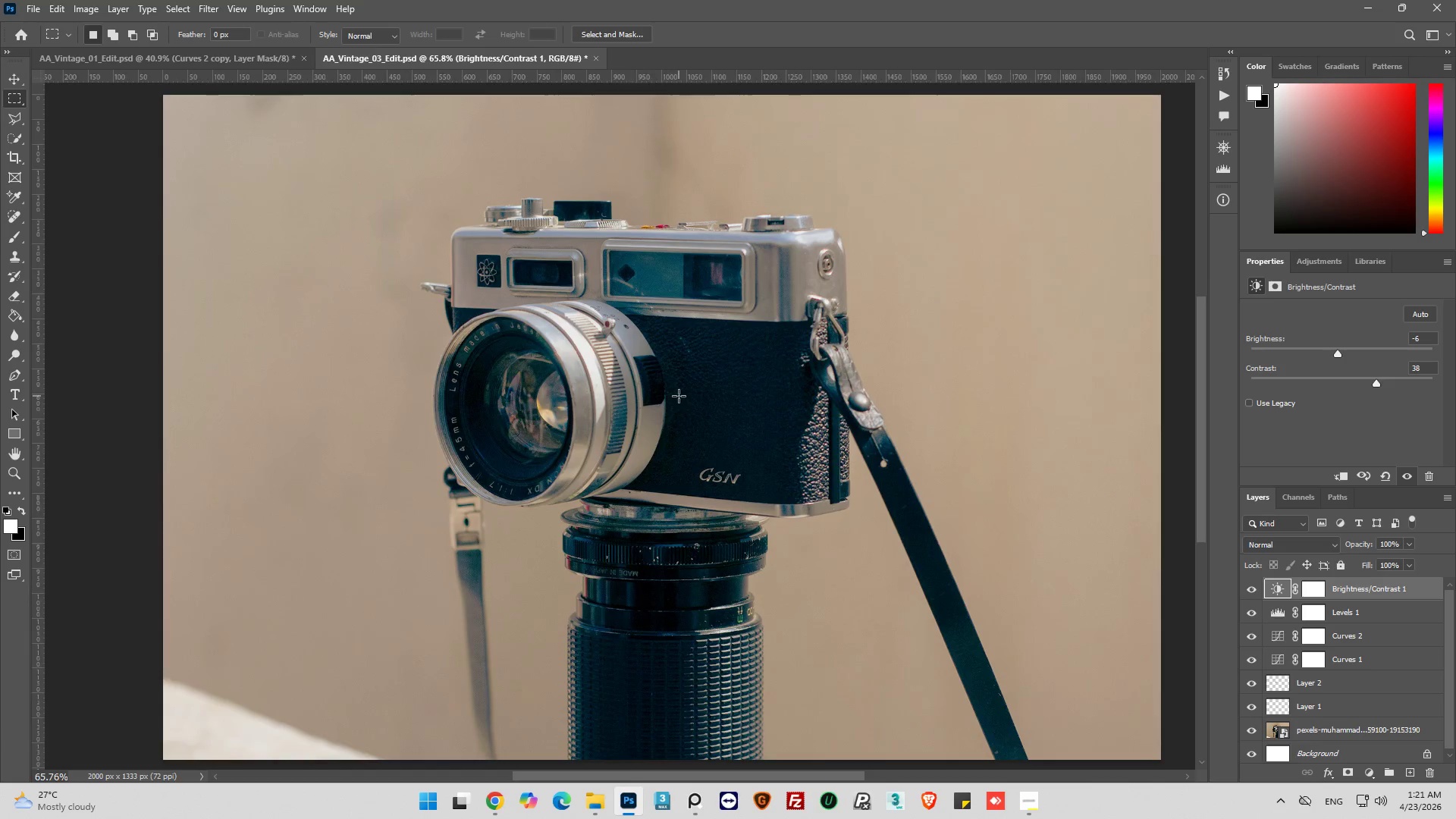 
key(Alt+AltLeft)
 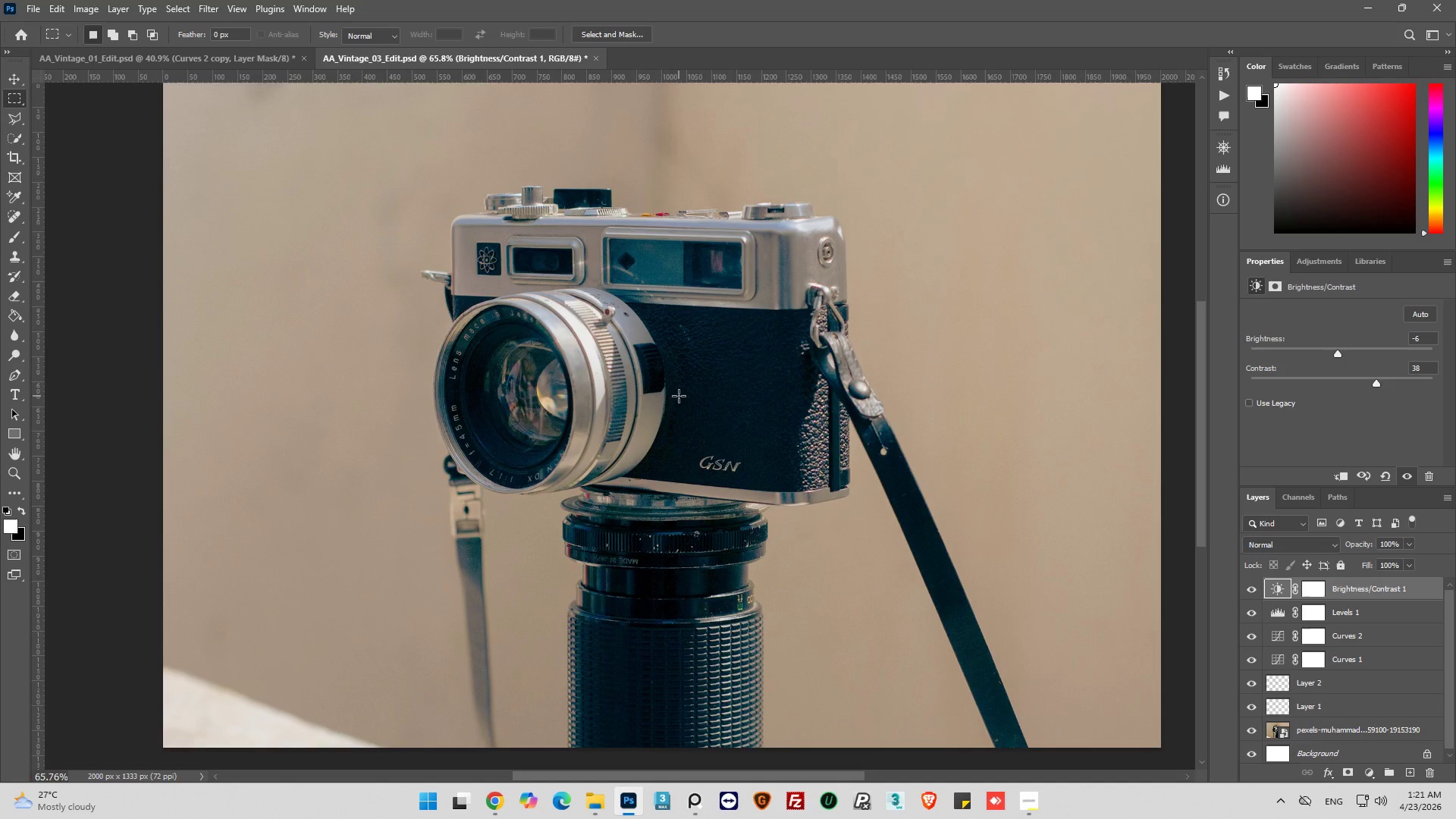 
key(Alt+AltLeft)
 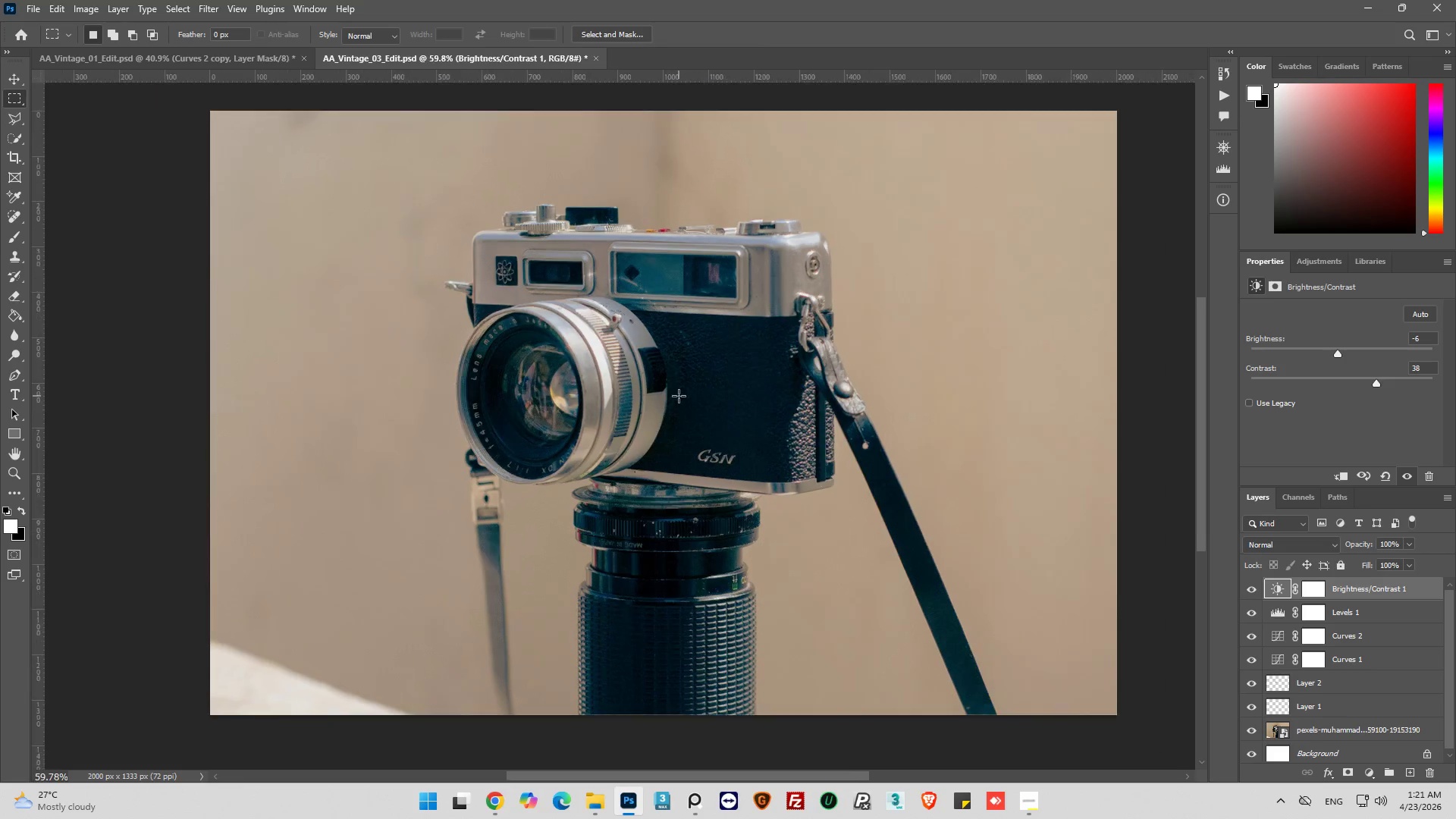 
scroll: coordinate [679, 396], scroll_direction: up, amount: 1.0
 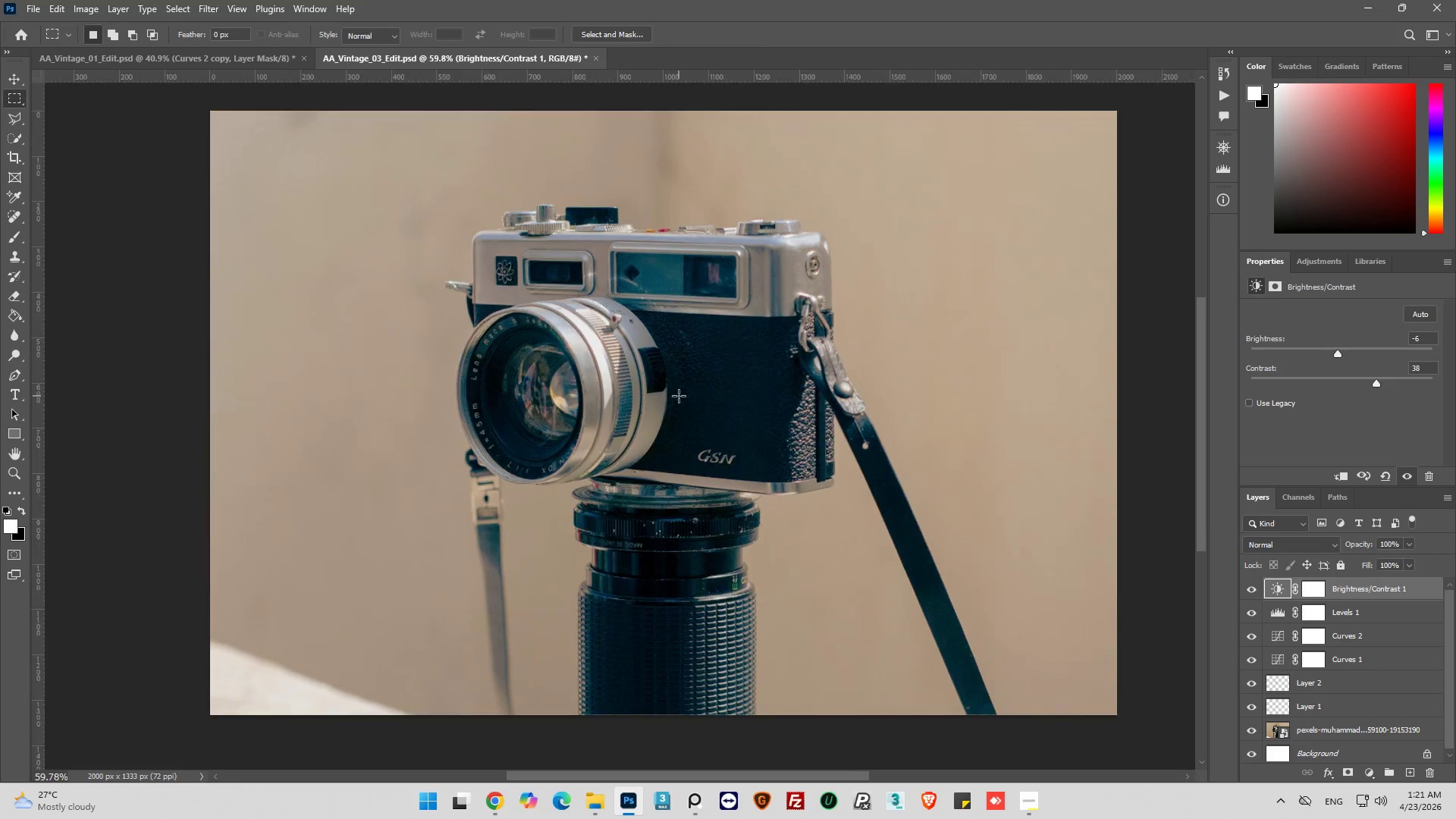 
scroll: coordinate [679, 396], scroll_direction: down, amount: 1.0
 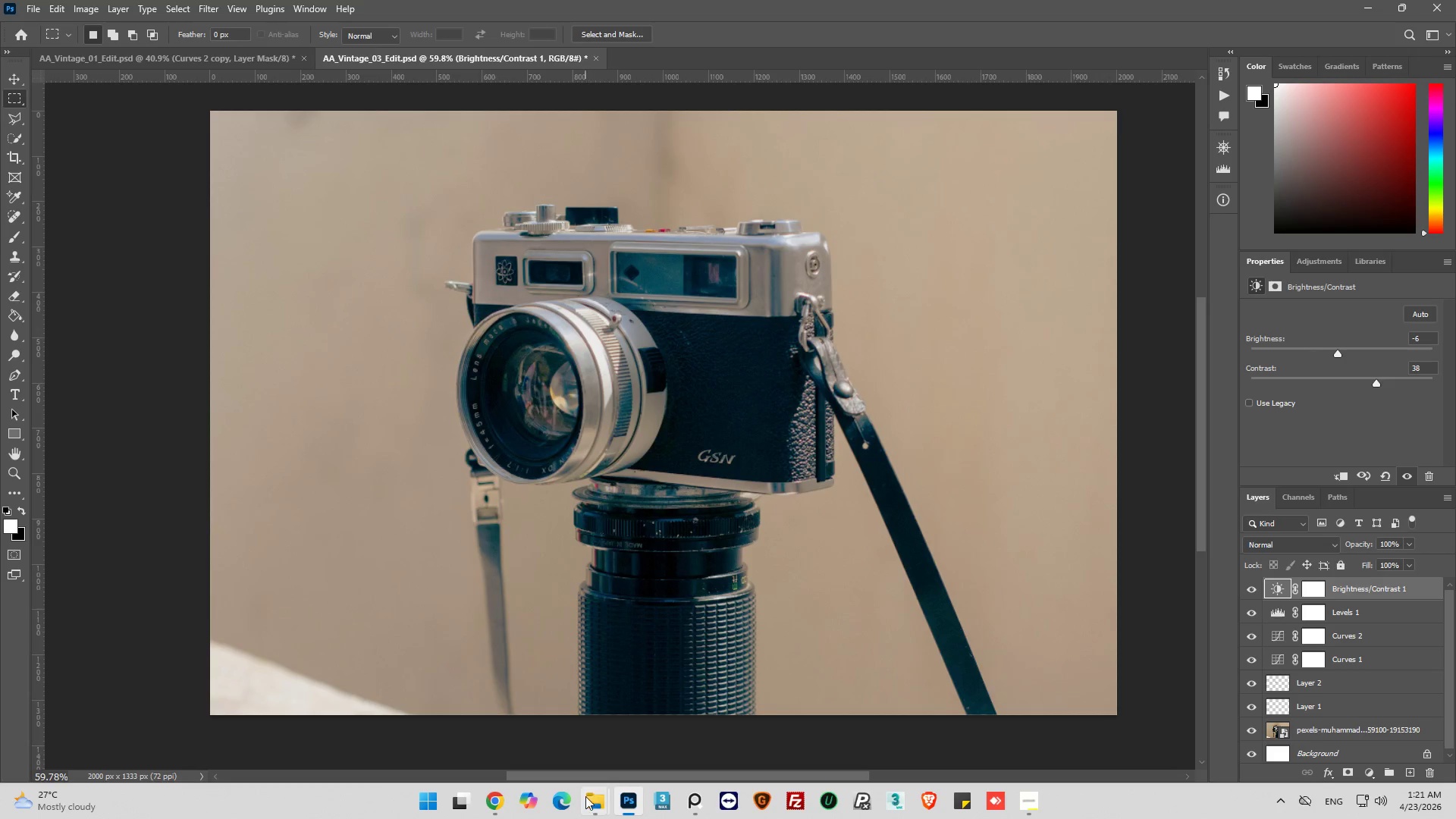 
left_click([590, 805])
 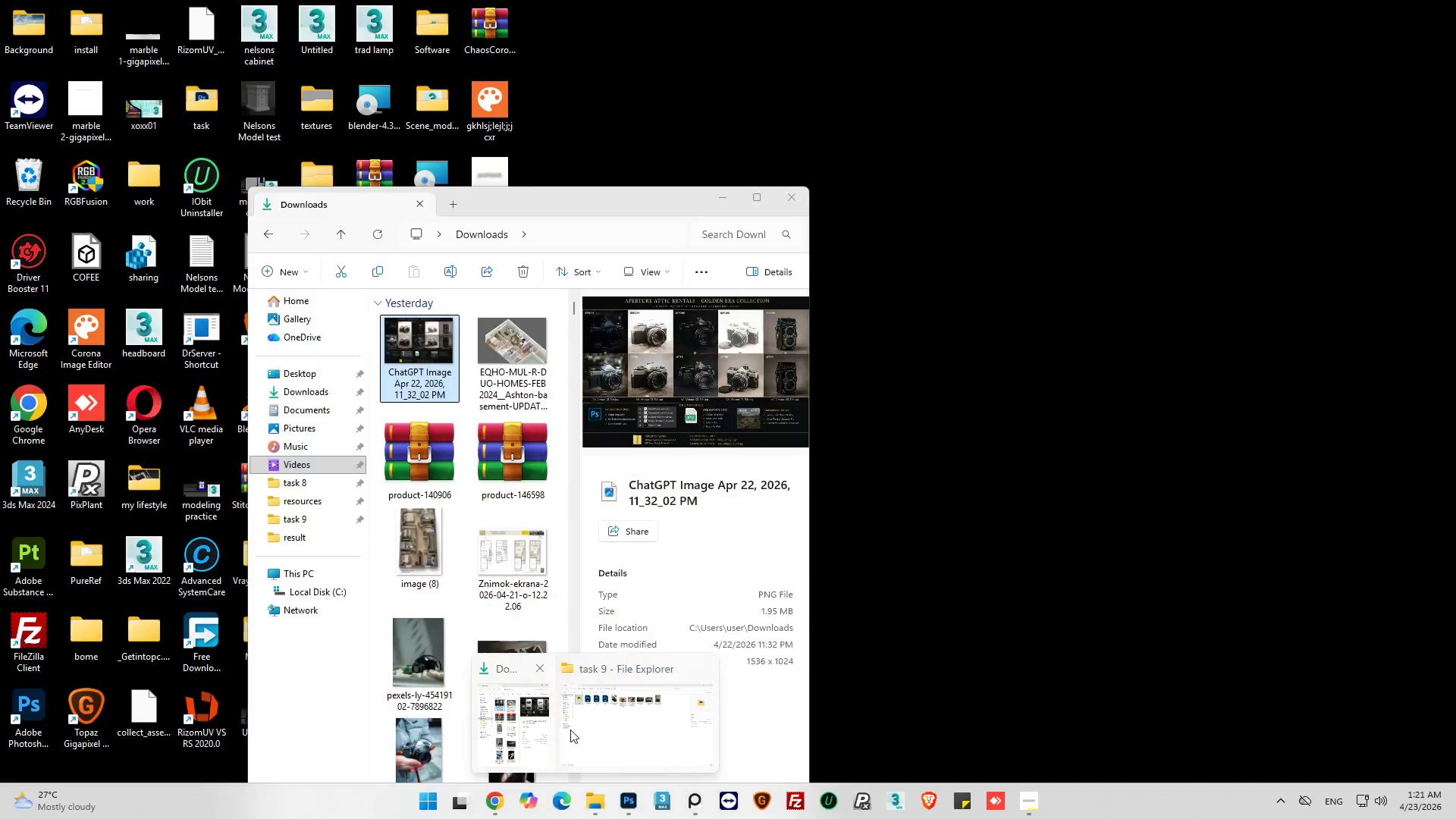 
left_click([609, 735])
 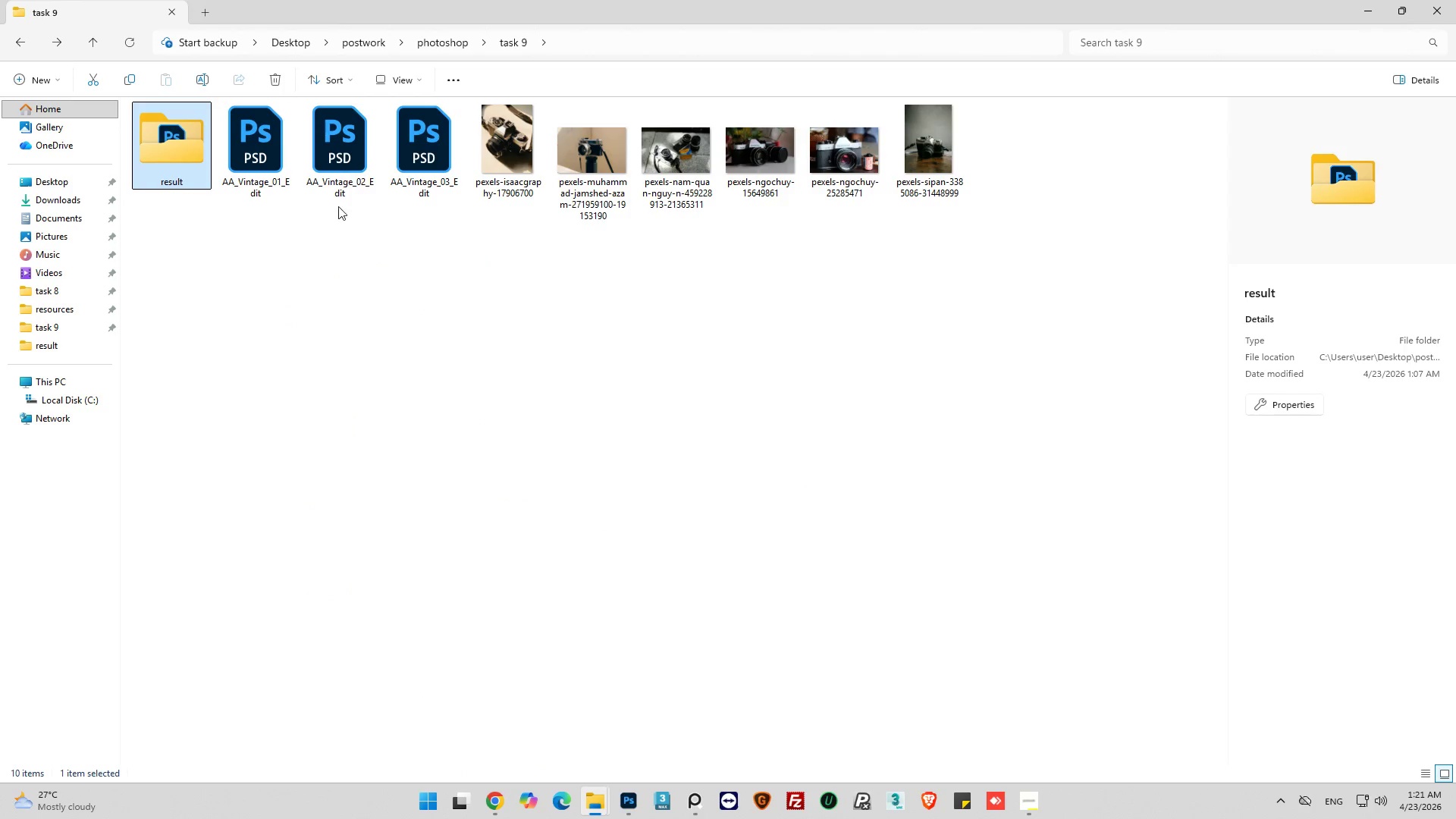 
double_click([189, 130])
 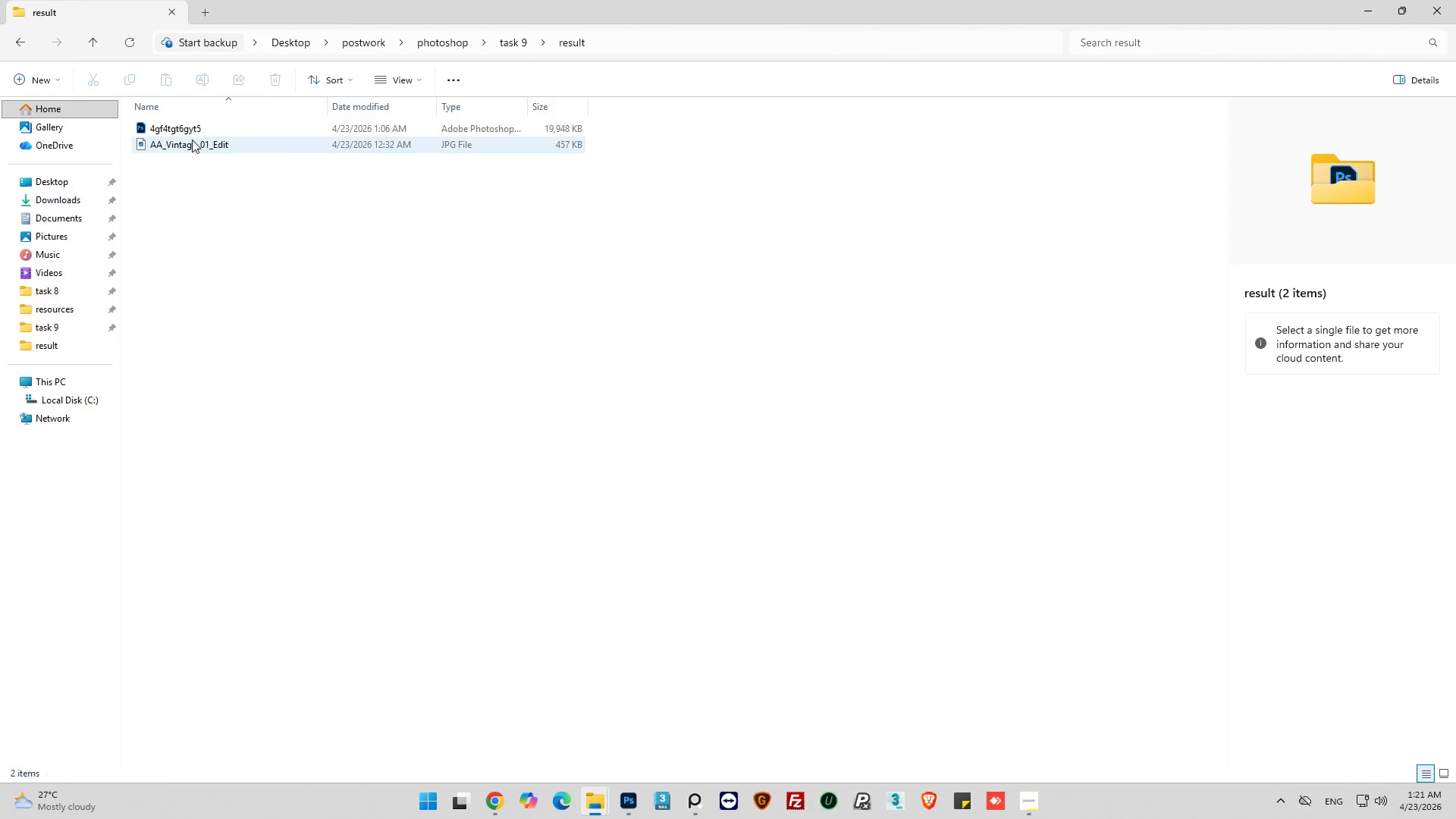 
left_click([196, 142])
 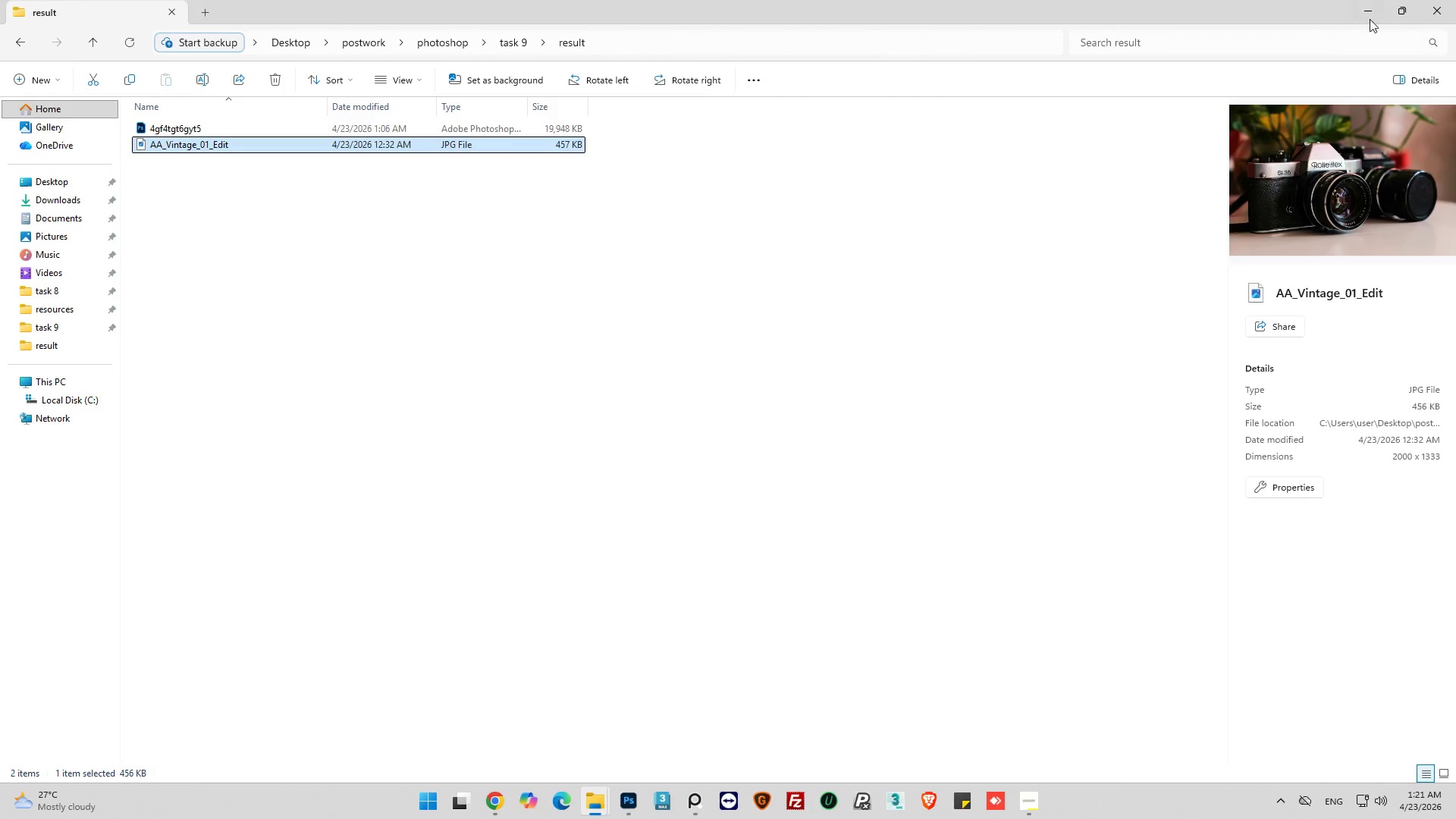 
left_click([1408, 0])
 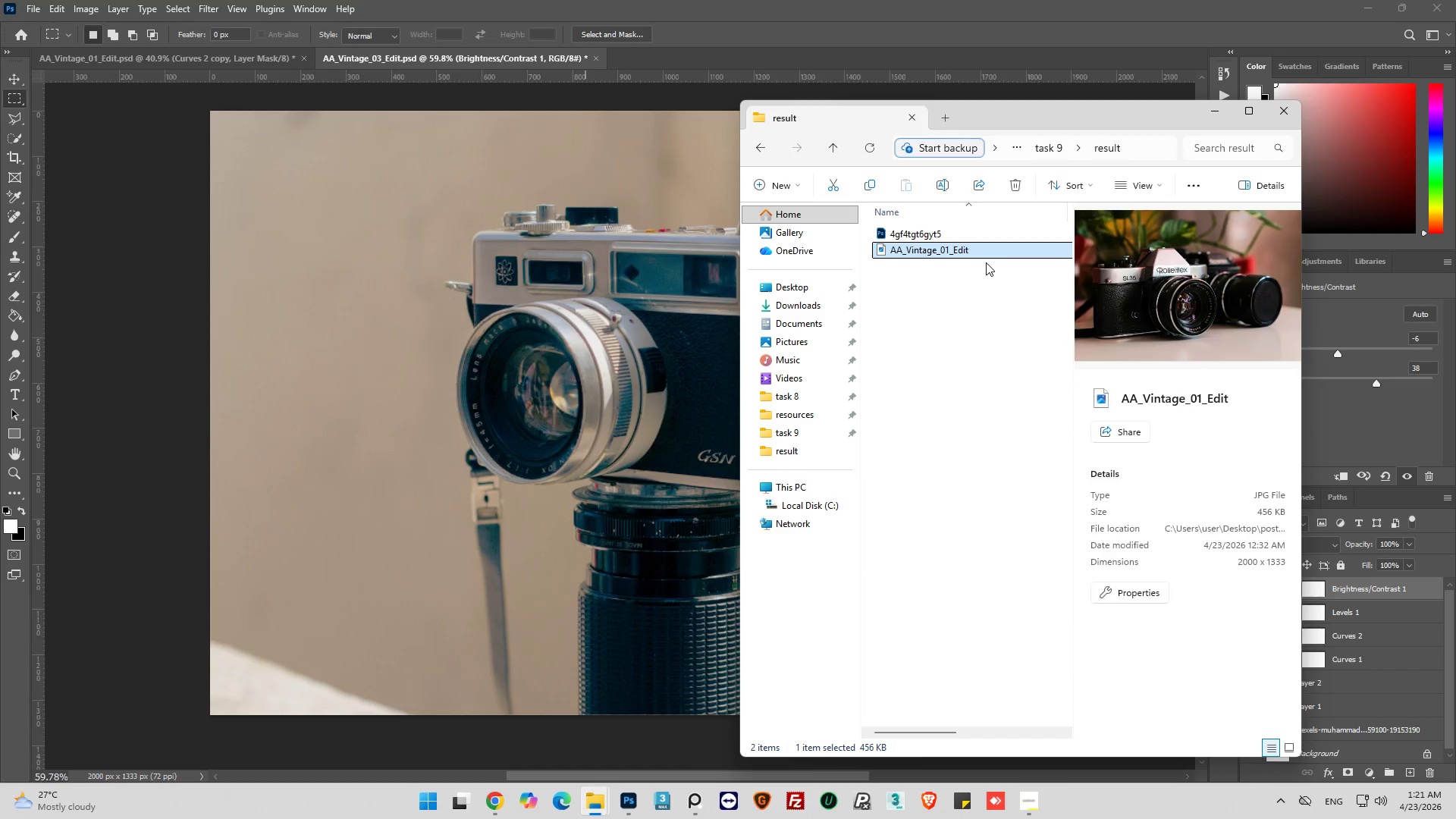 
left_click_drag(start_coordinate=[975, 252], to_coordinate=[524, 362])
 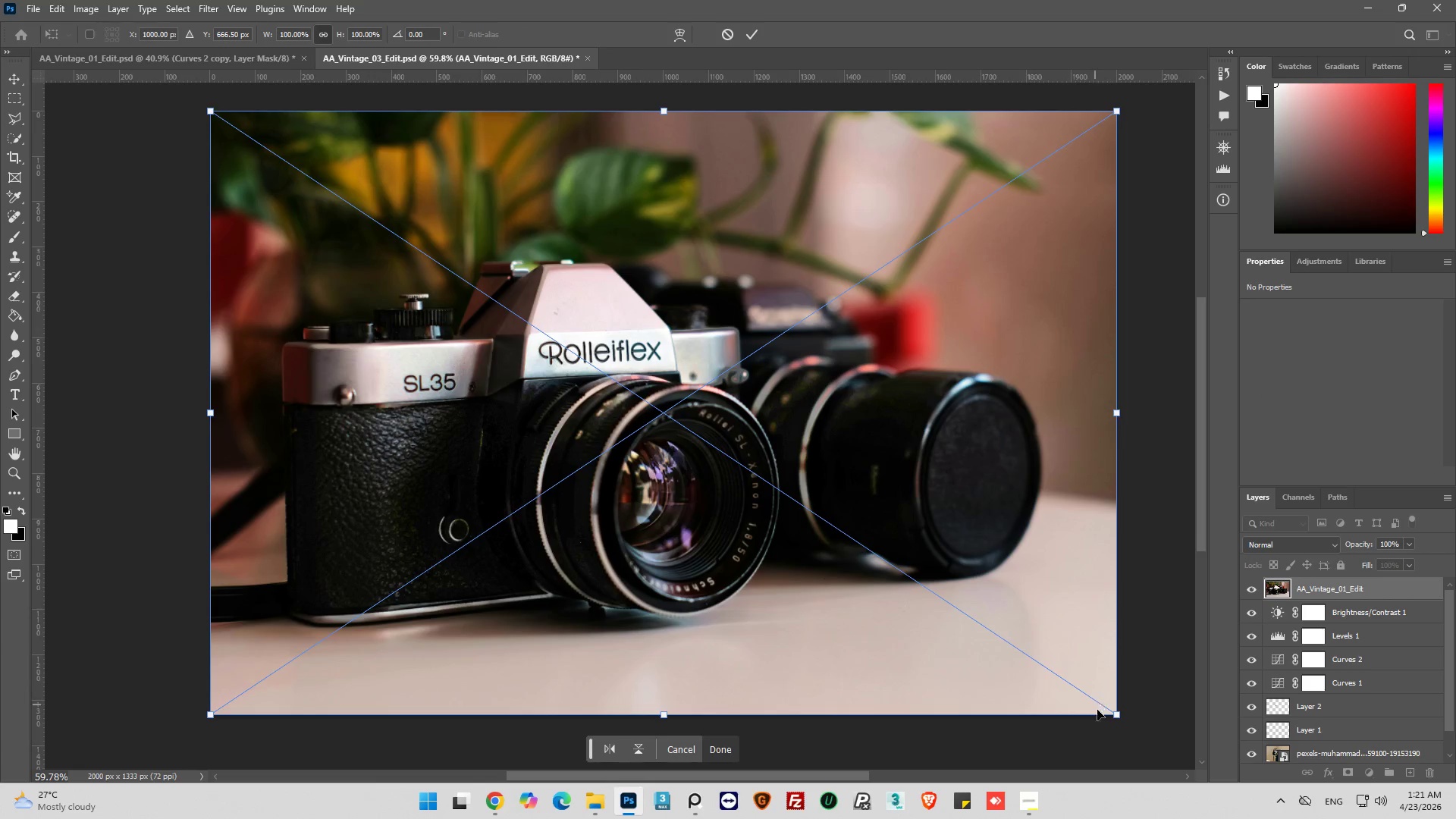 
left_click_drag(start_coordinate=[1114, 713], to_coordinate=[539, 305])
 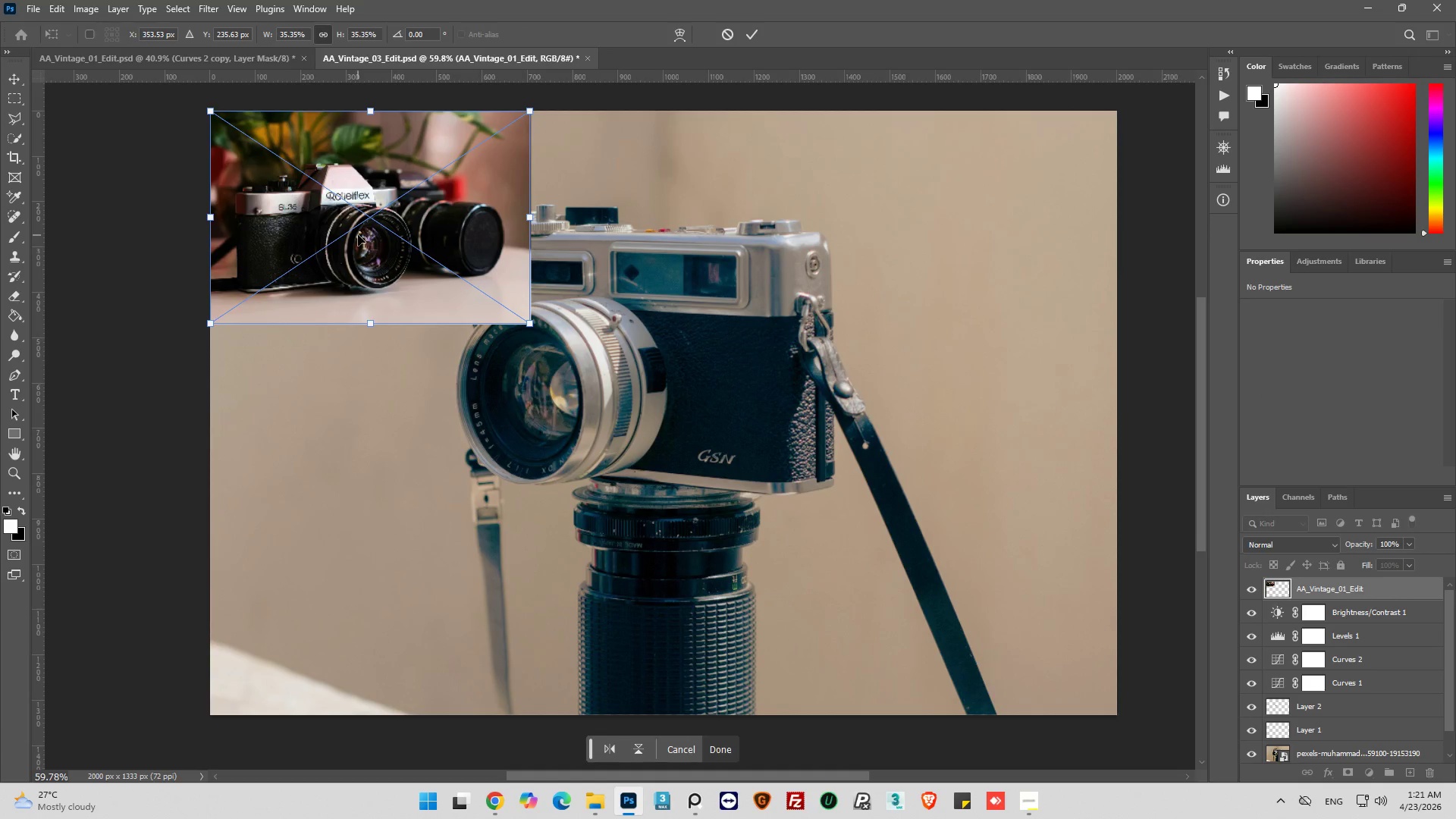 
left_click_drag(start_coordinate=[369, 237], to_coordinate=[389, 270])
 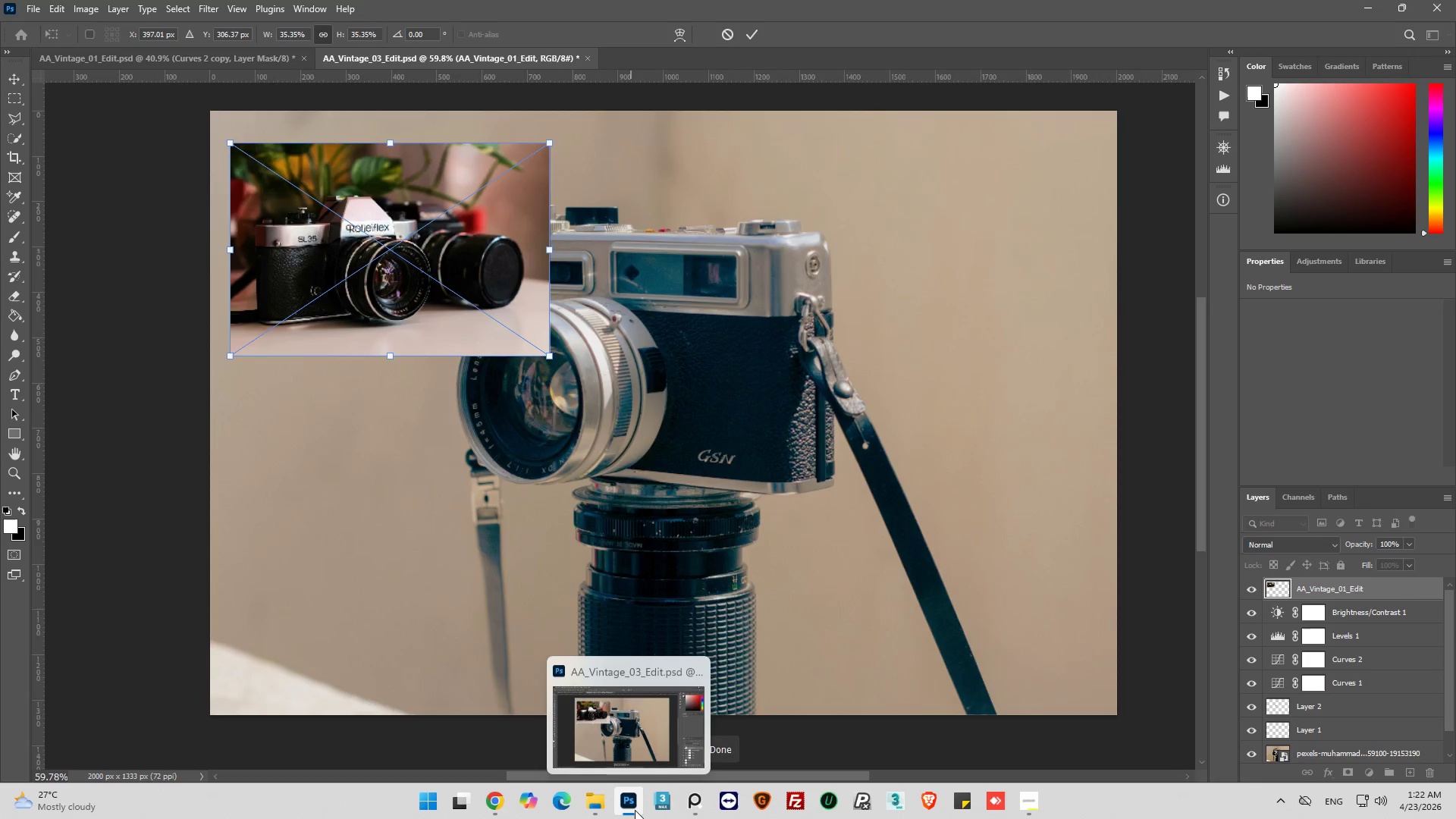 
mouse_move([595, 777])
 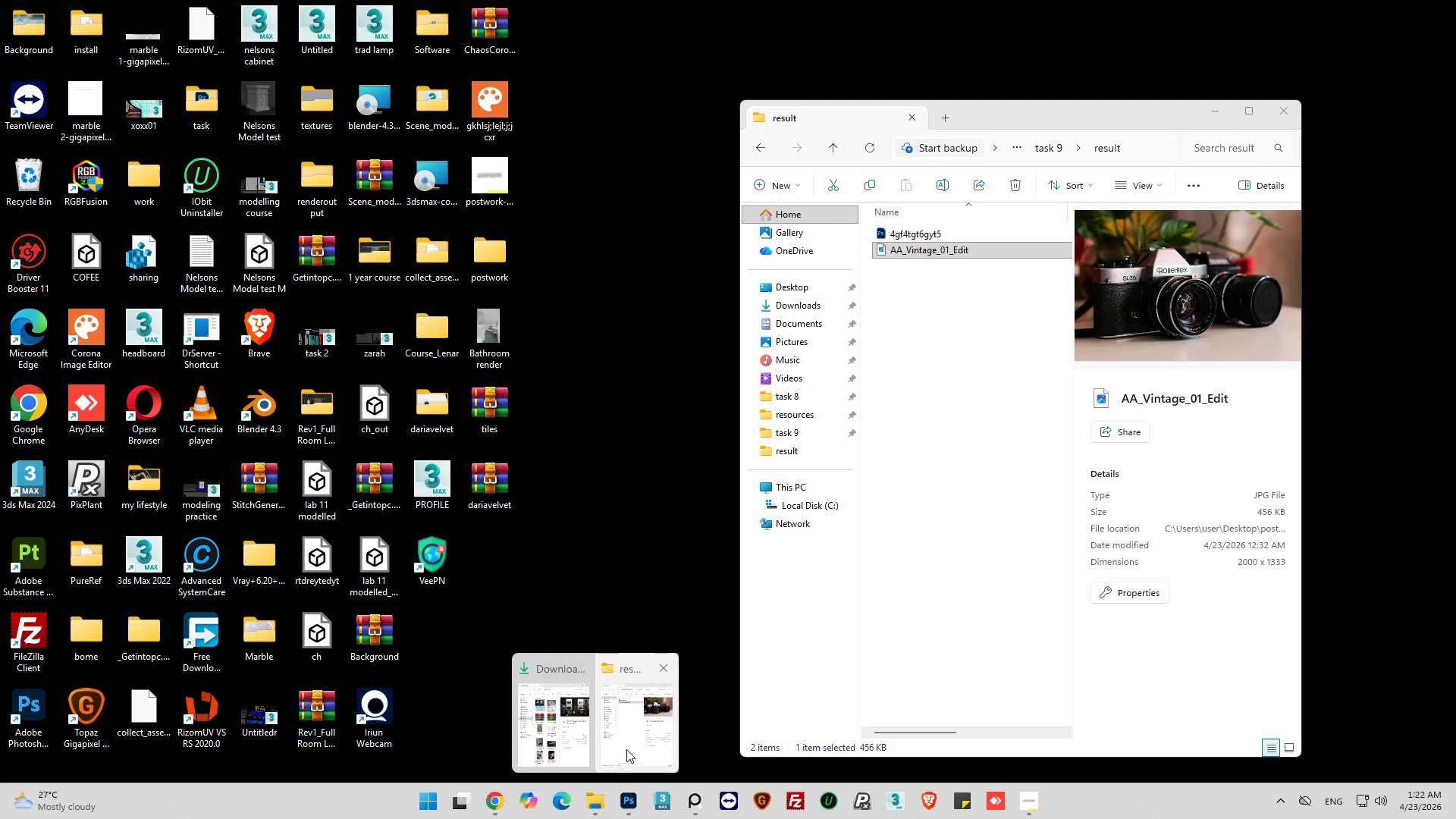 
left_click([626, 749])
 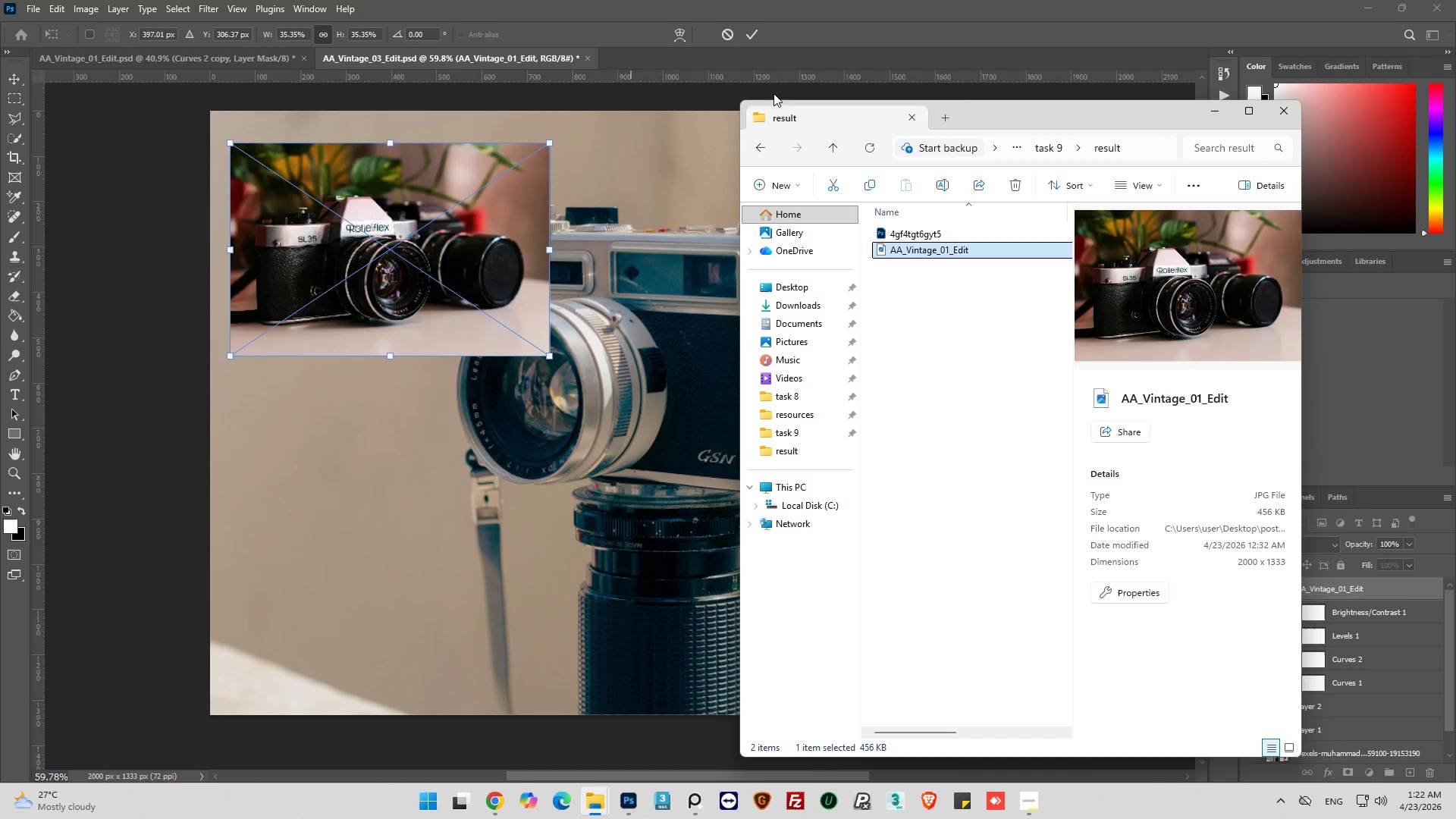 
left_click([767, 143])
 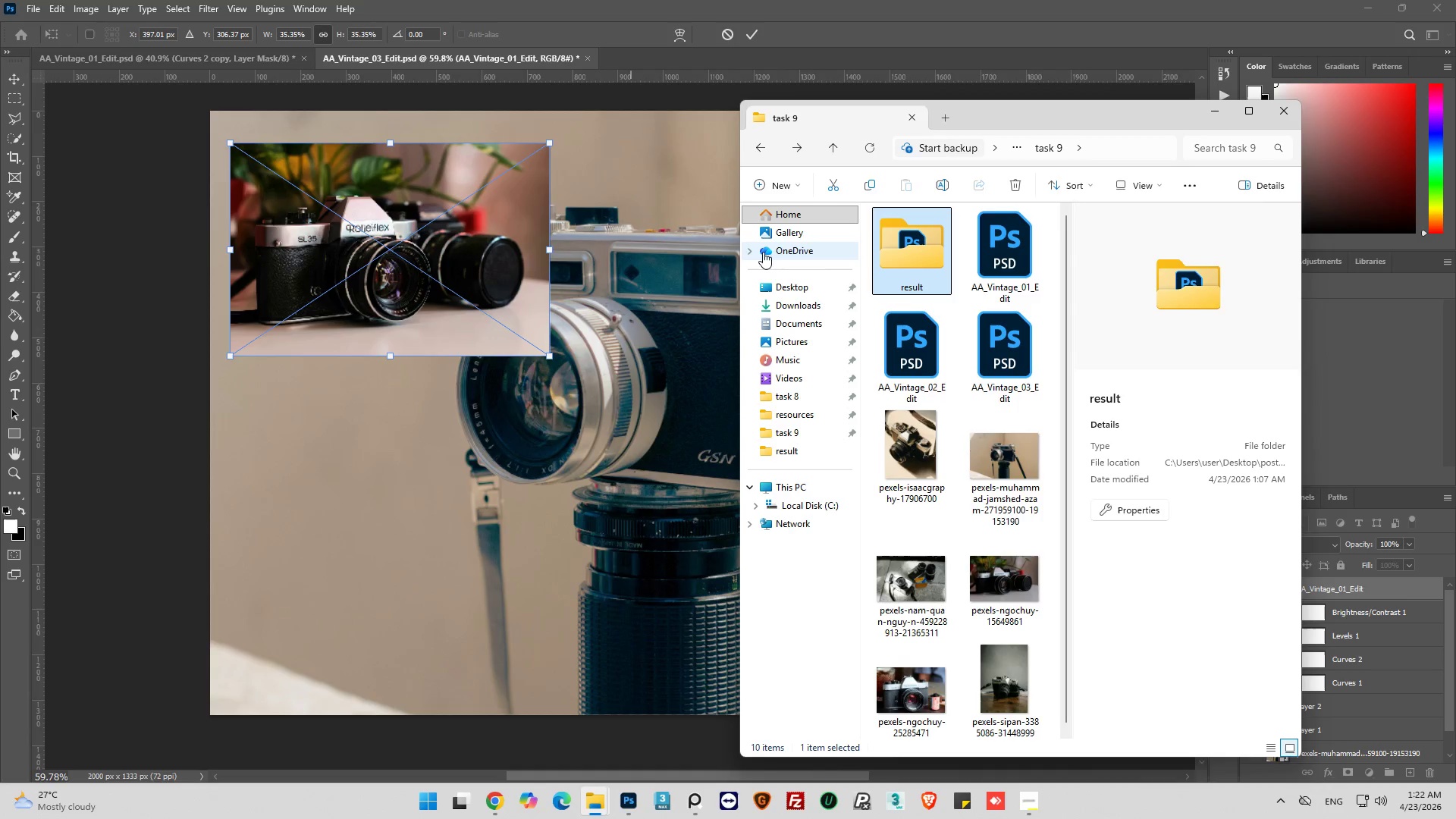 
double_click([910, 337])
 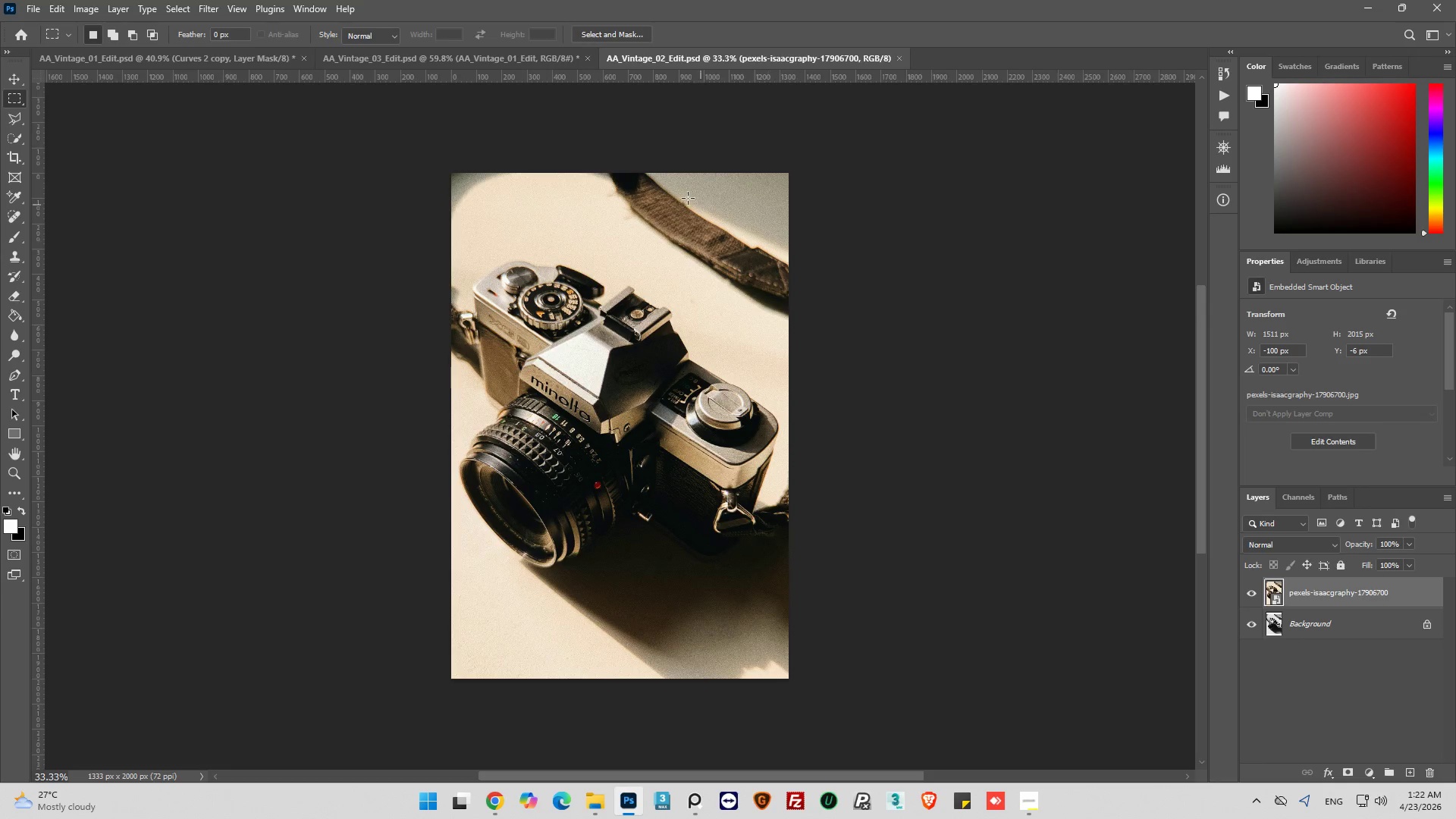 
hold_key(key=AltLeft, duration=0.33)
scroll: coordinate [604, 417], scroll_direction: up, amount: 3.0
 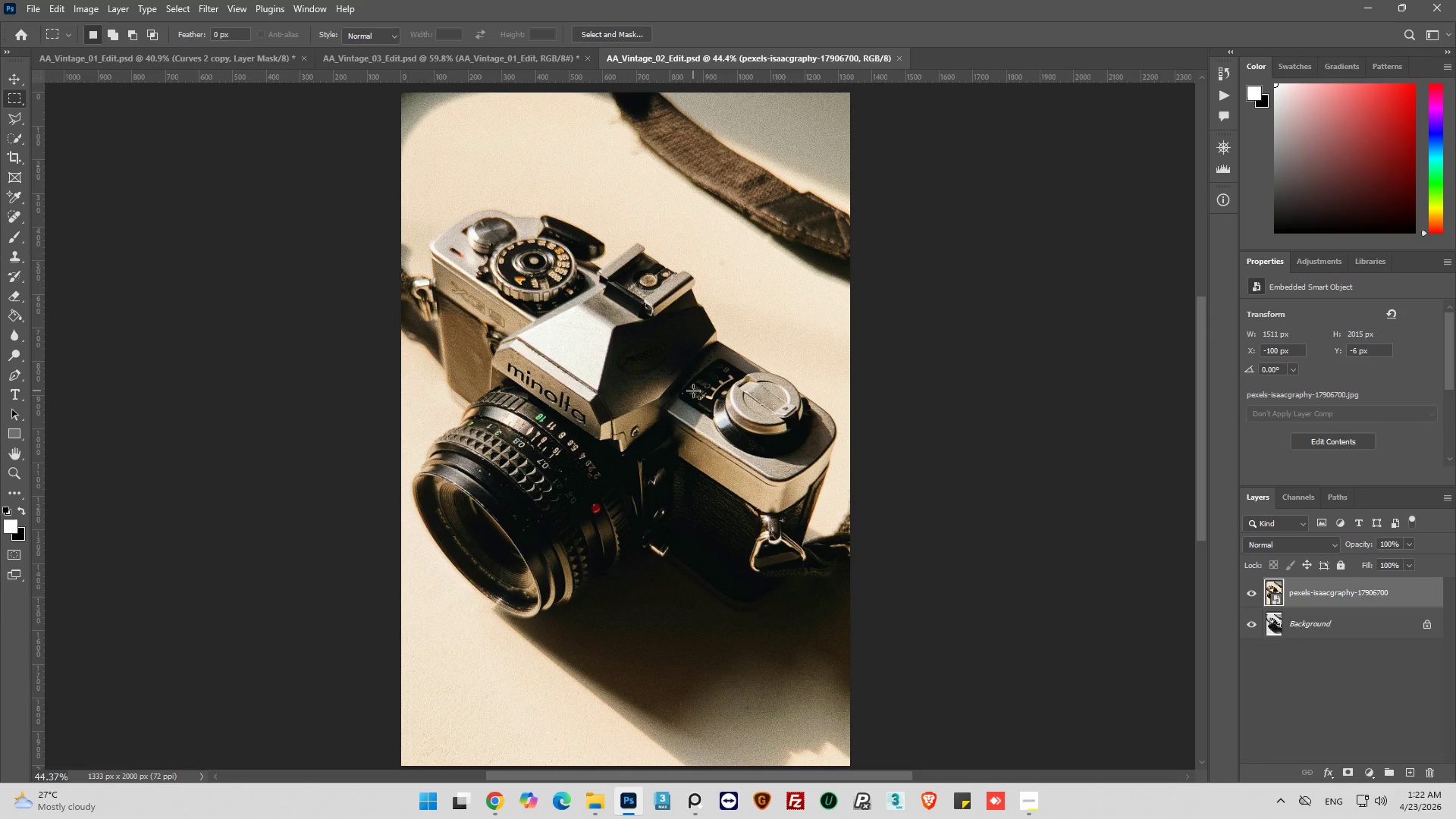 
hold_key(key=AltLeft, duration=0.45)
scroll: coordinate [713, 427], scroll_direction: up, amount: 5.0
 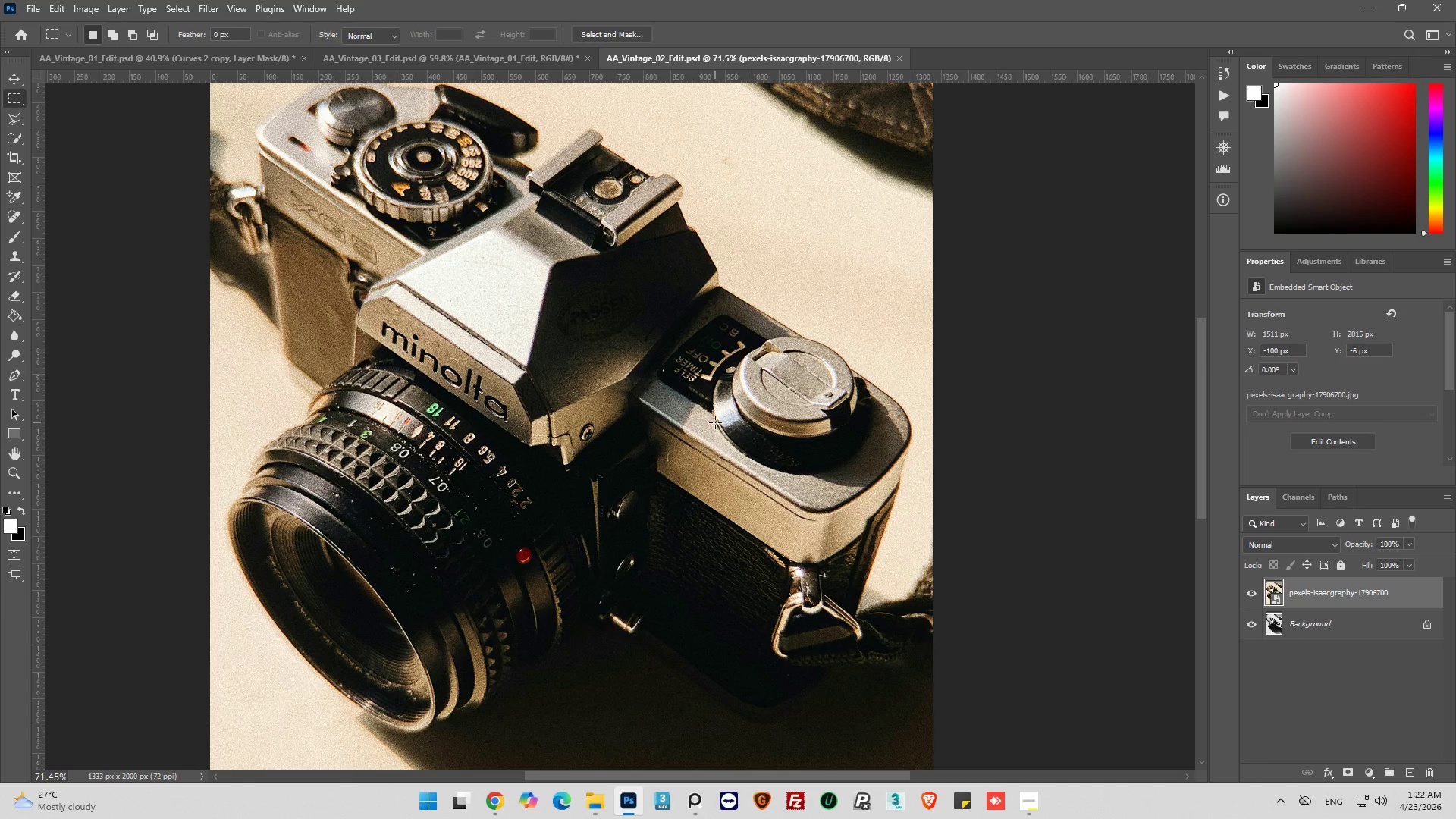 
hold_key(key=AltLeft, duration=0.31)
 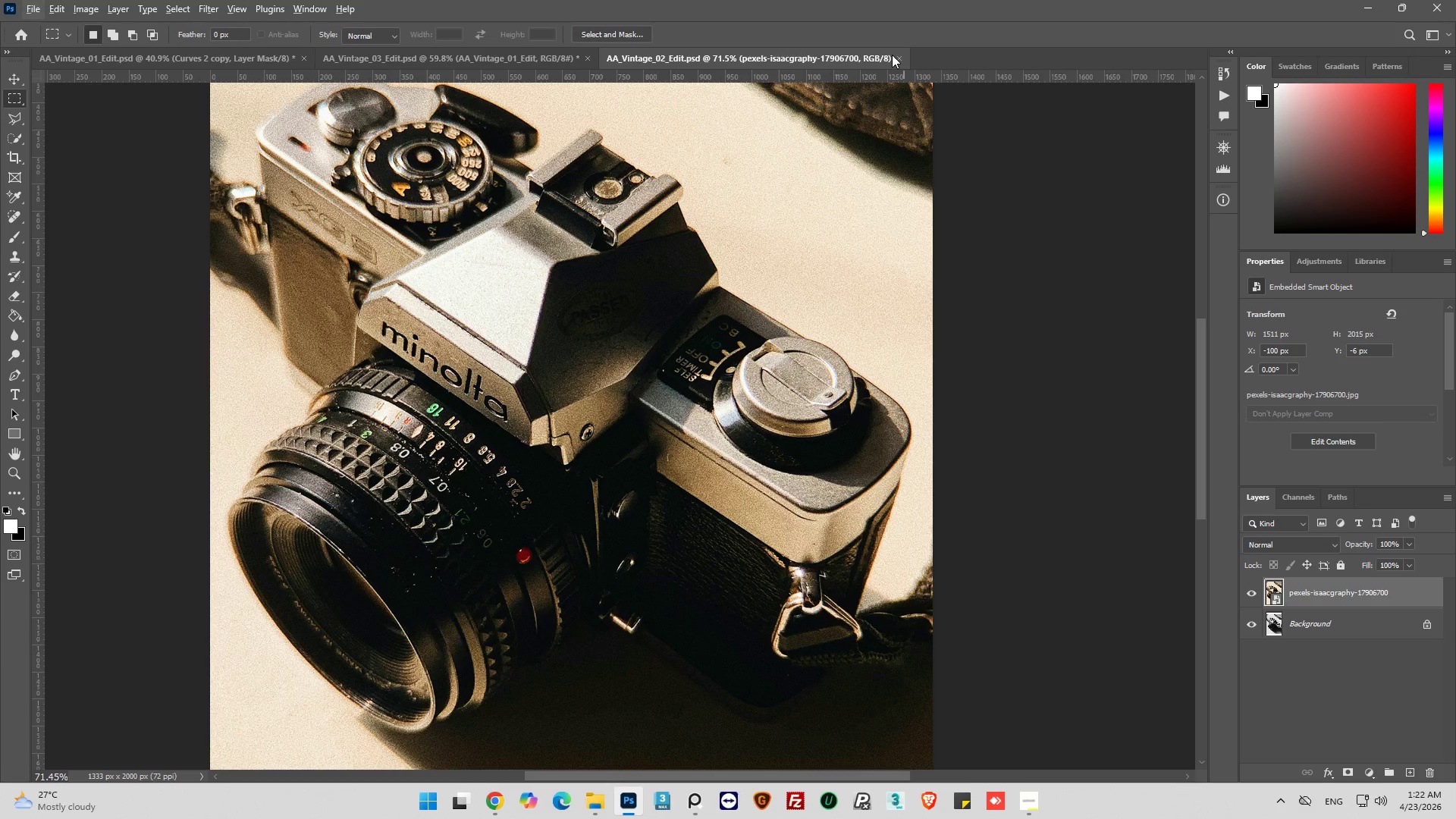 
left_click([897, 55])
 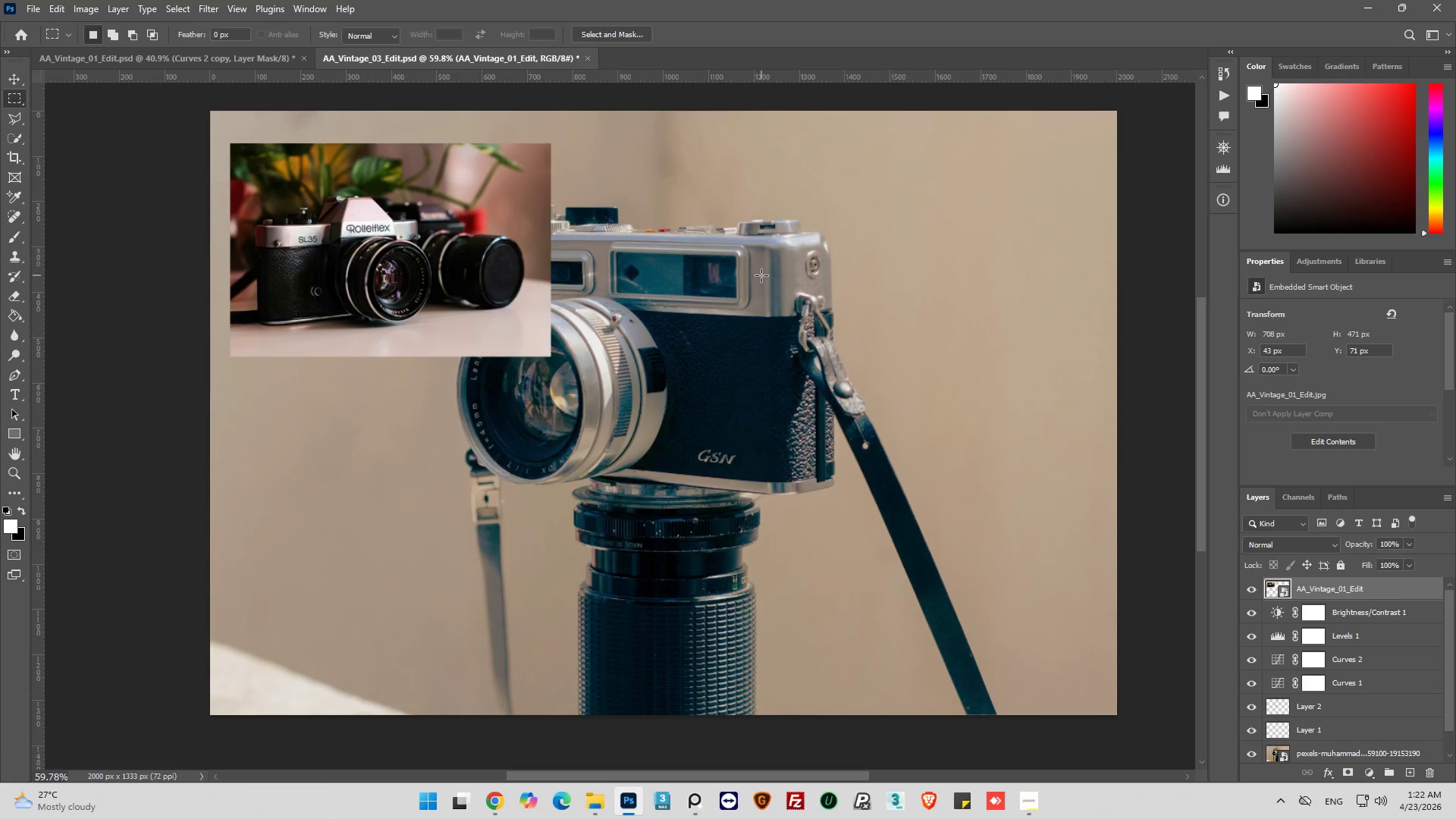 
scroll: coordinate [694, 329], scroll_direction: up, amount: 3.0
 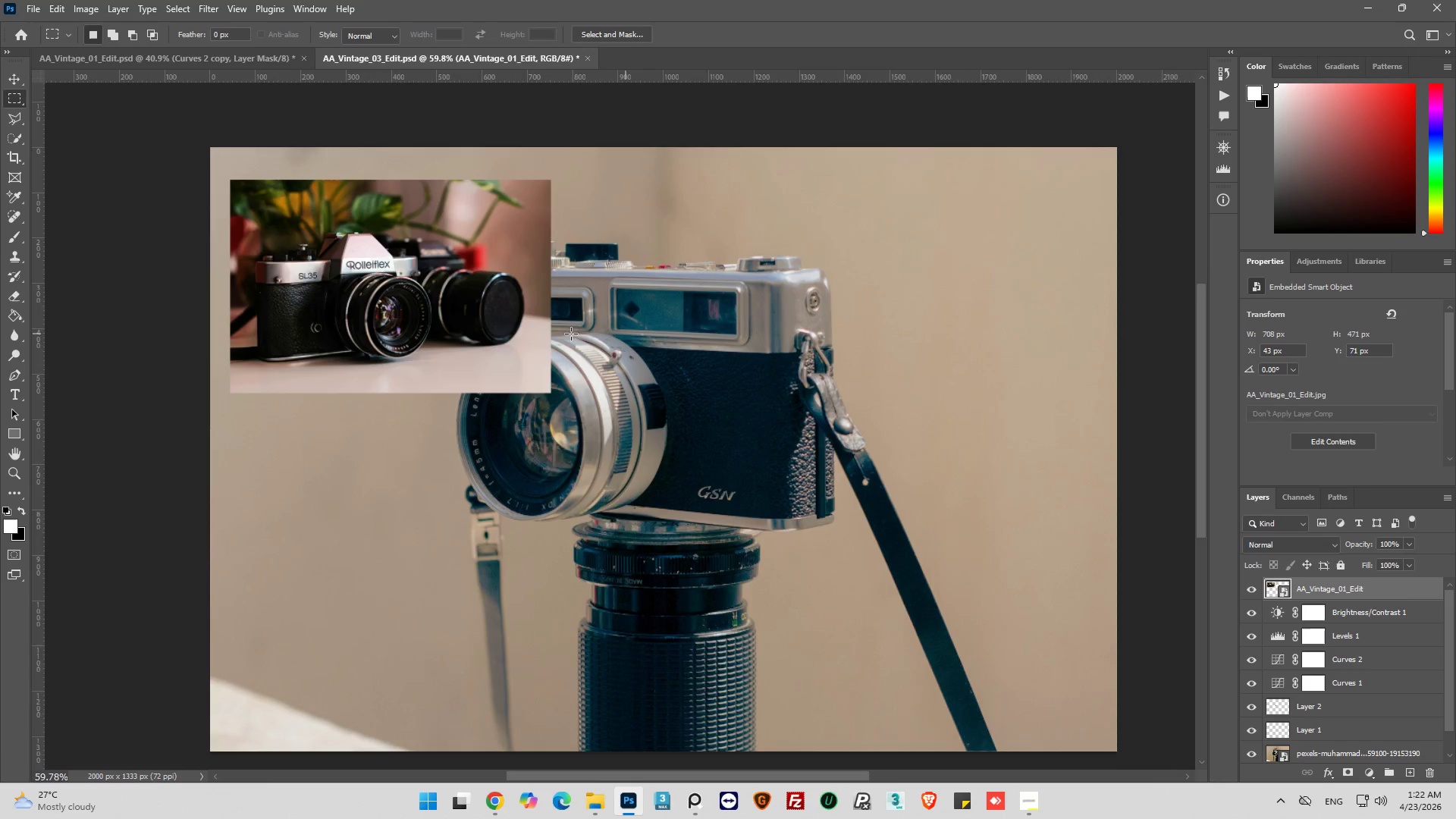 
hold_key(key=AltLeft, duration=0.34)
 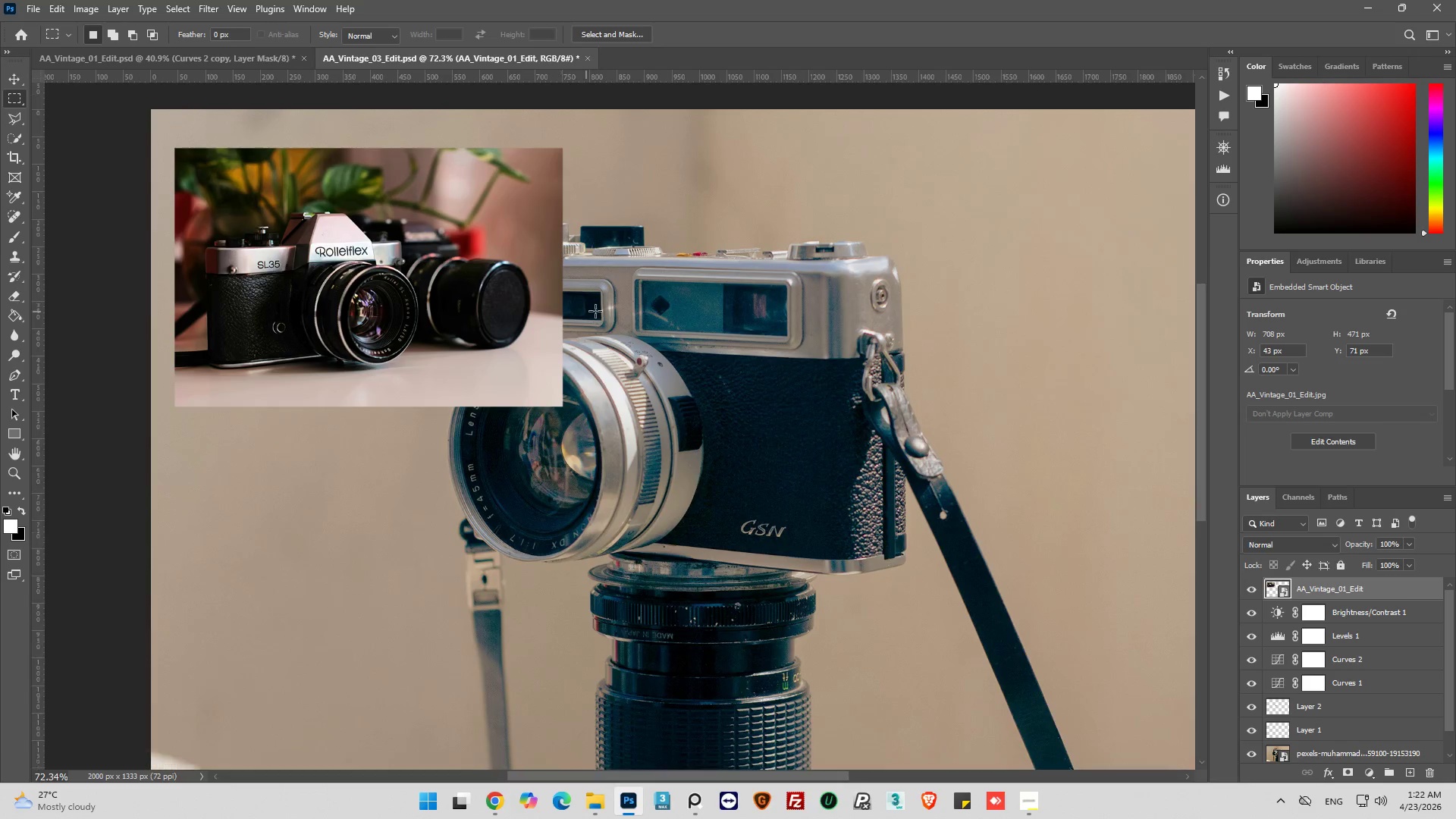 
key(Alt+AltLeft)
 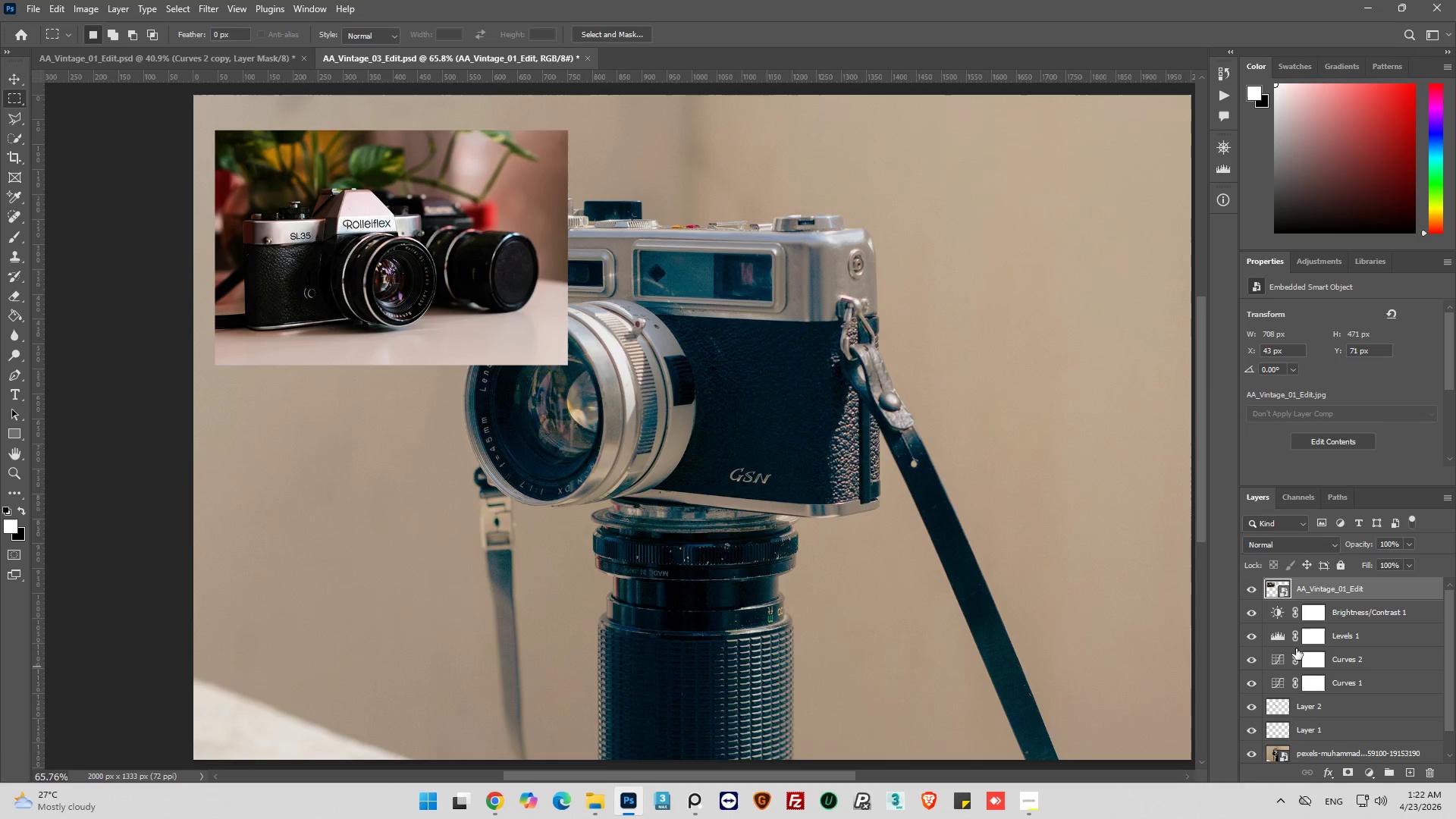 
scroll: coordinate [621, 311], scroll_direction: down, amount: 2.0
 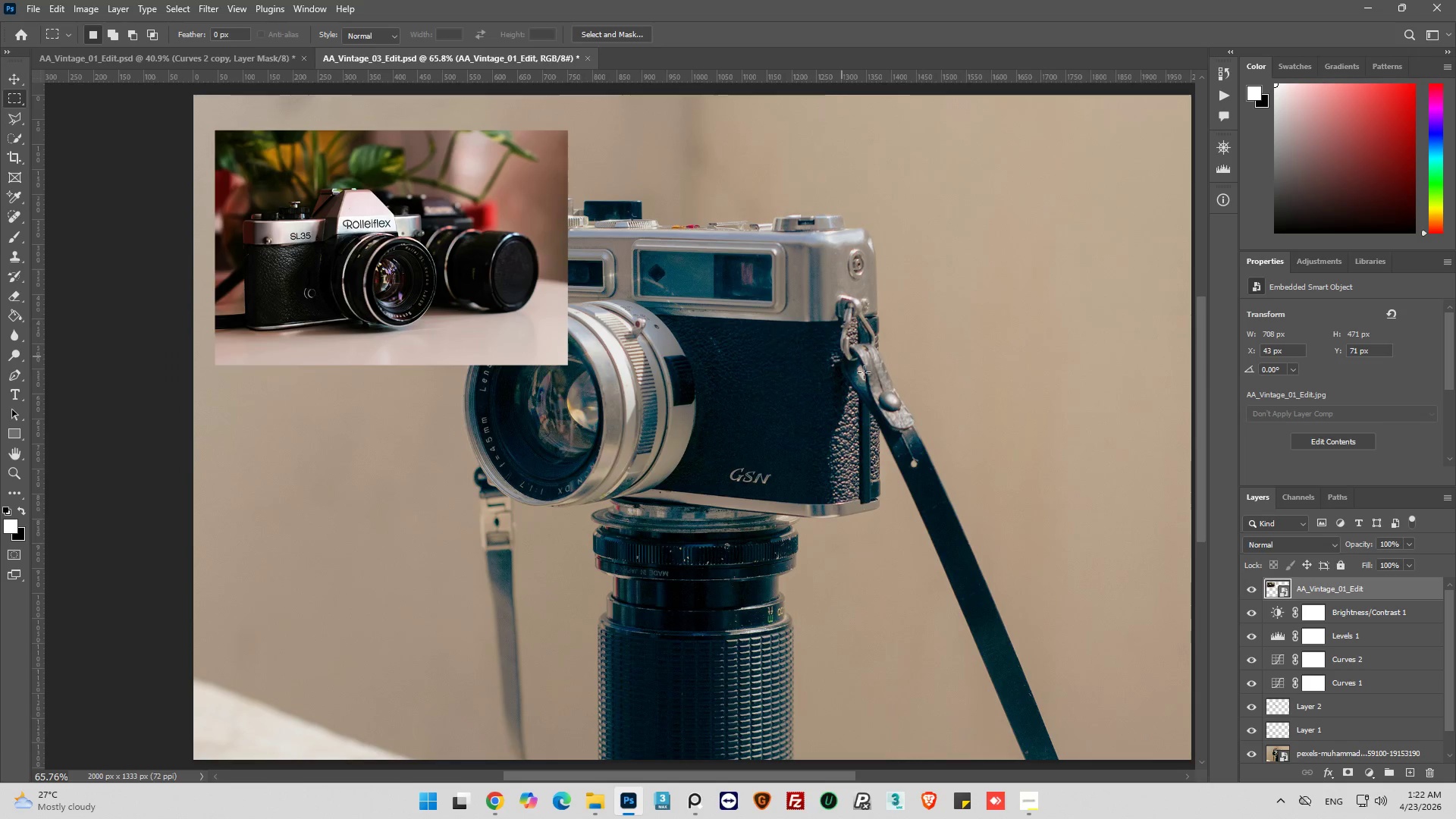 
left_click([1279, 615])
 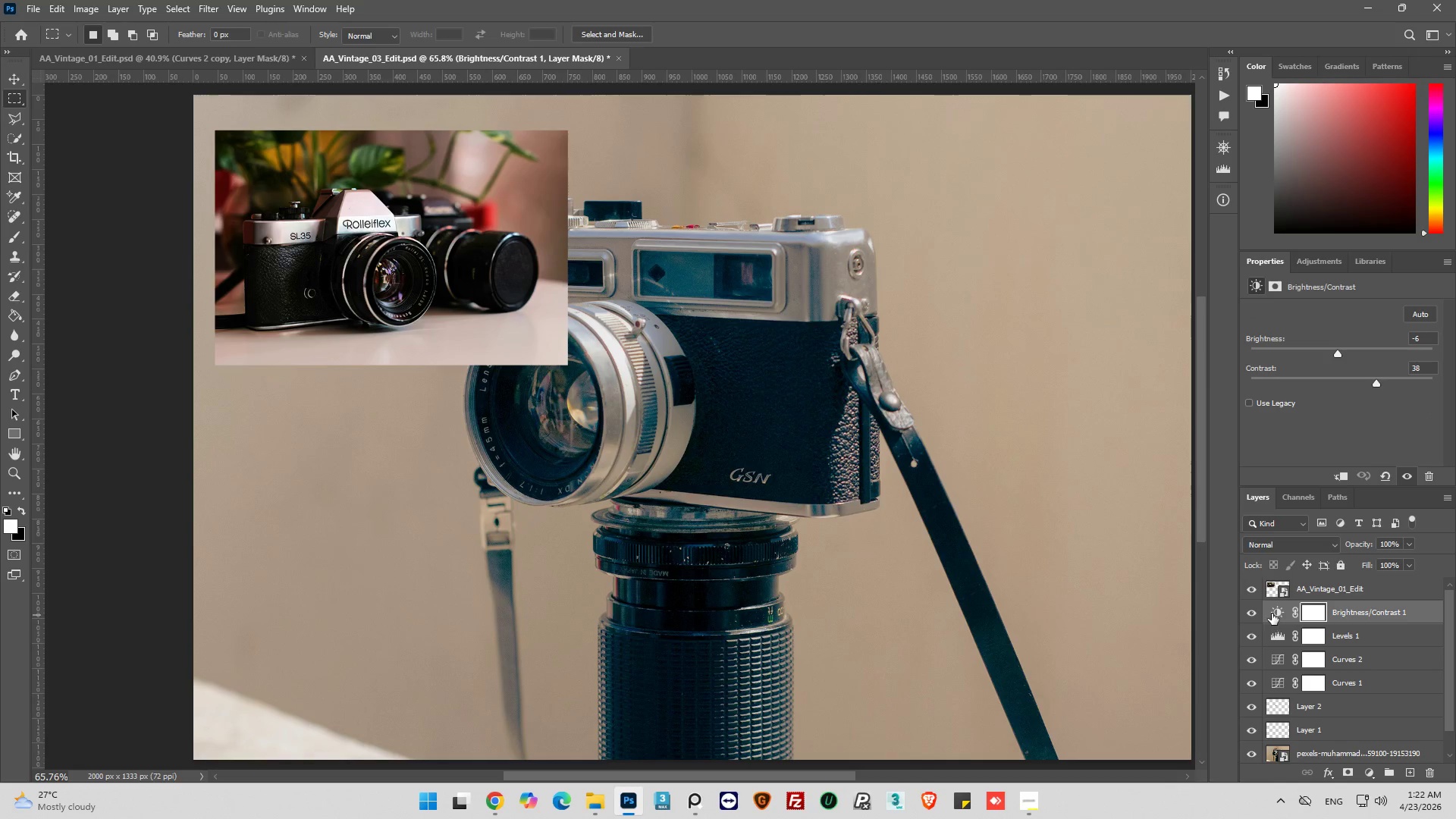 
left_click([1272, 613])
 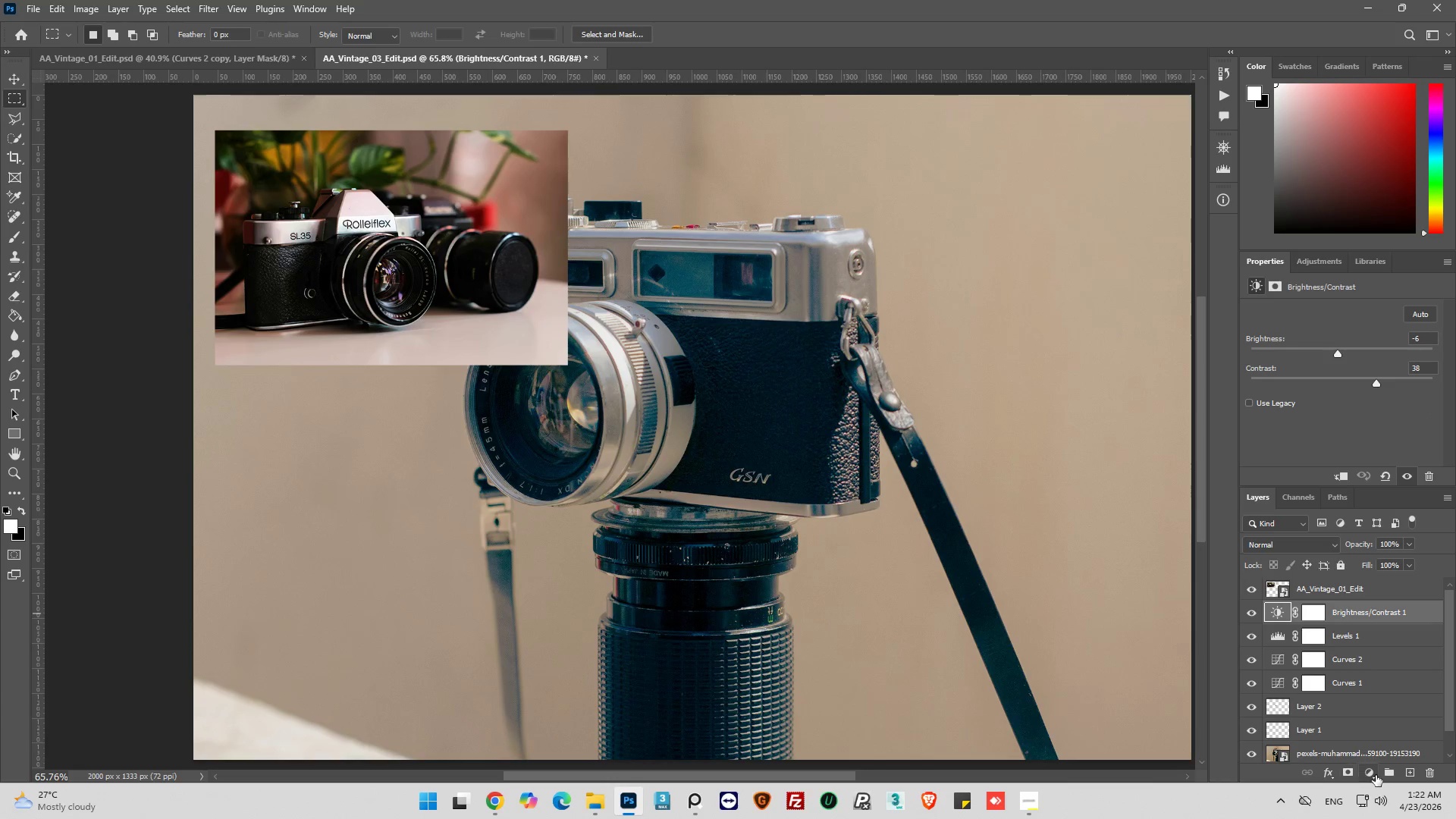 
left_click([1370, 770])
 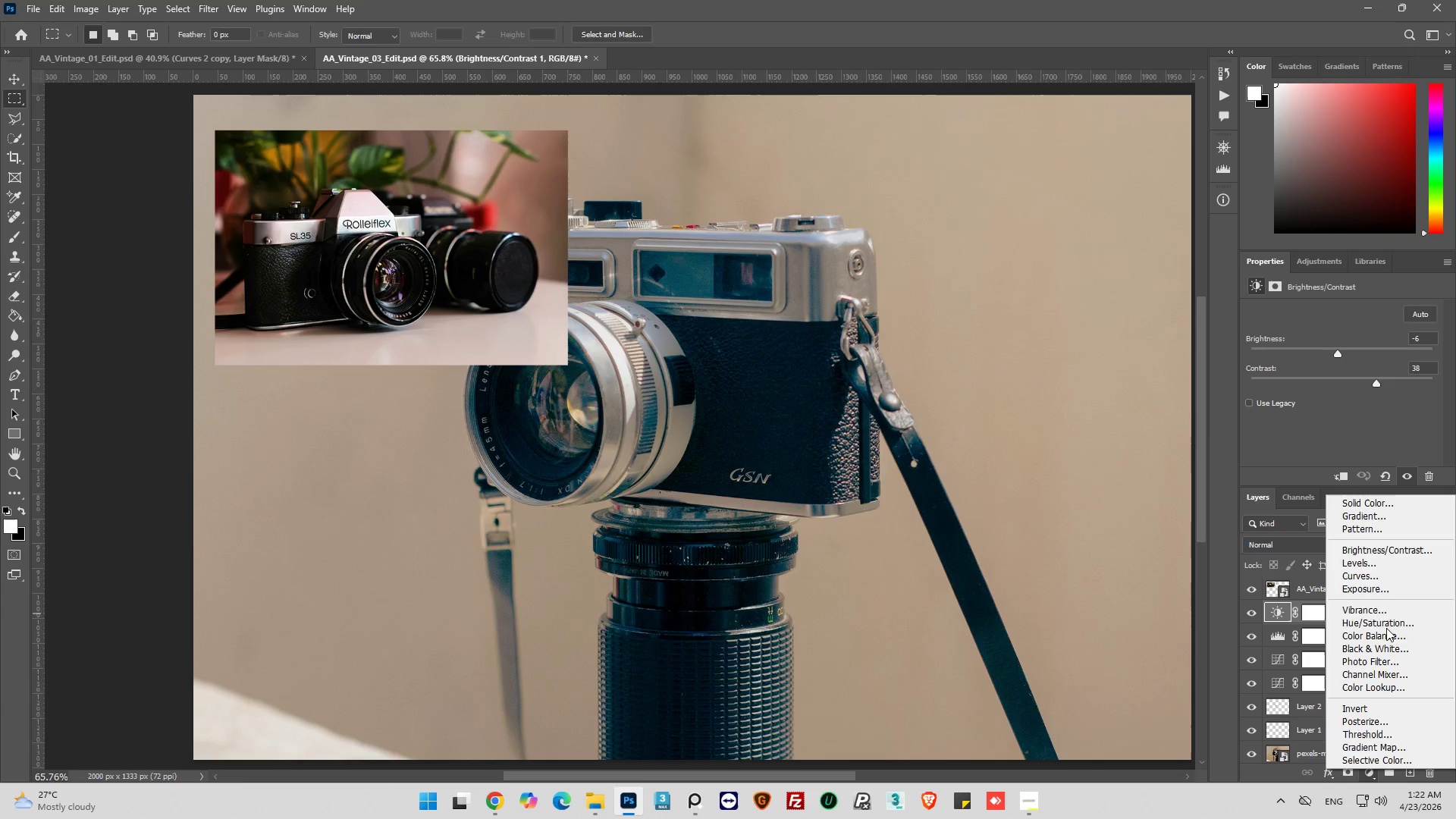 
left_click([1386, 626])
 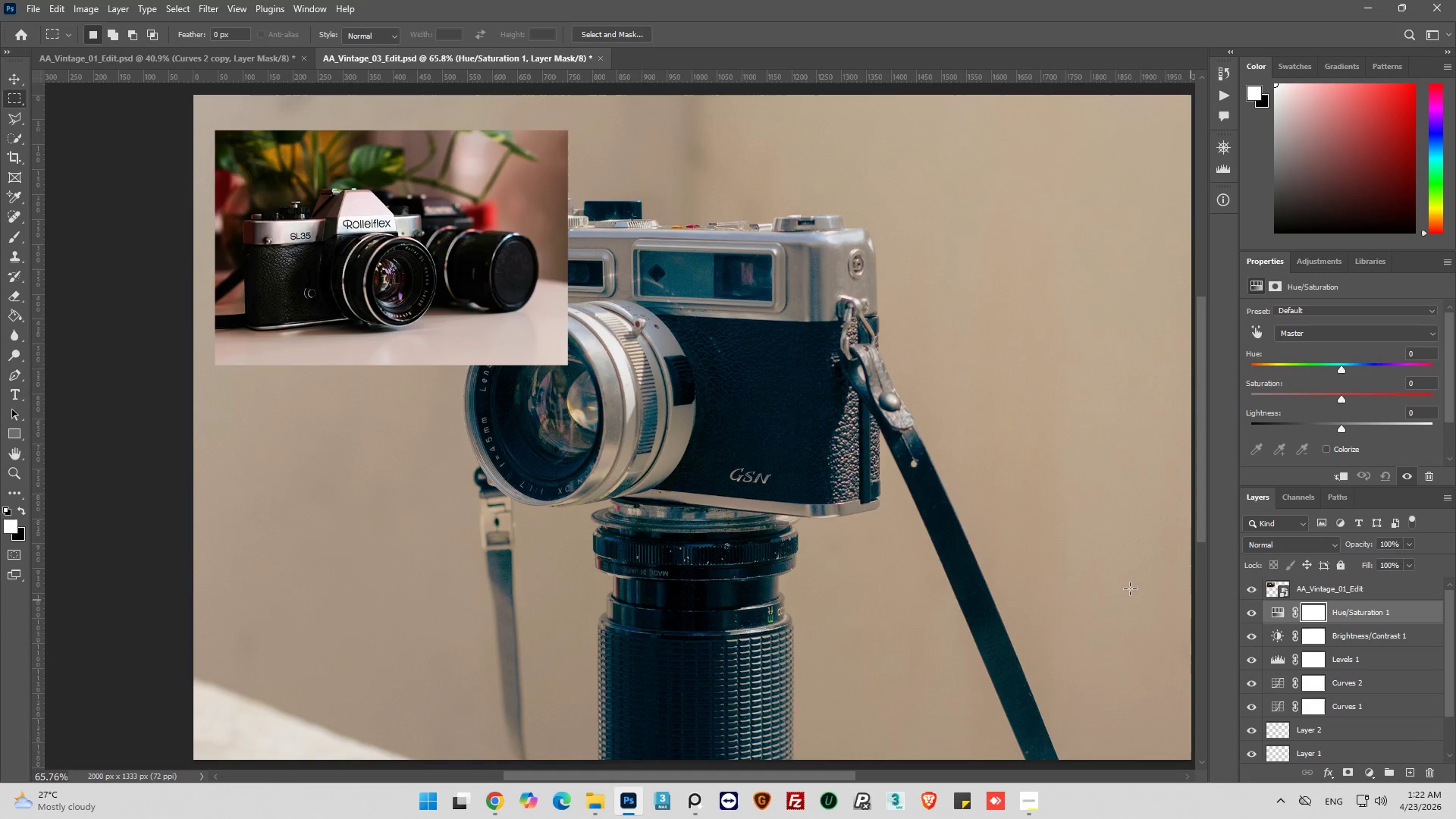 
key(Alt+AltLeft)
 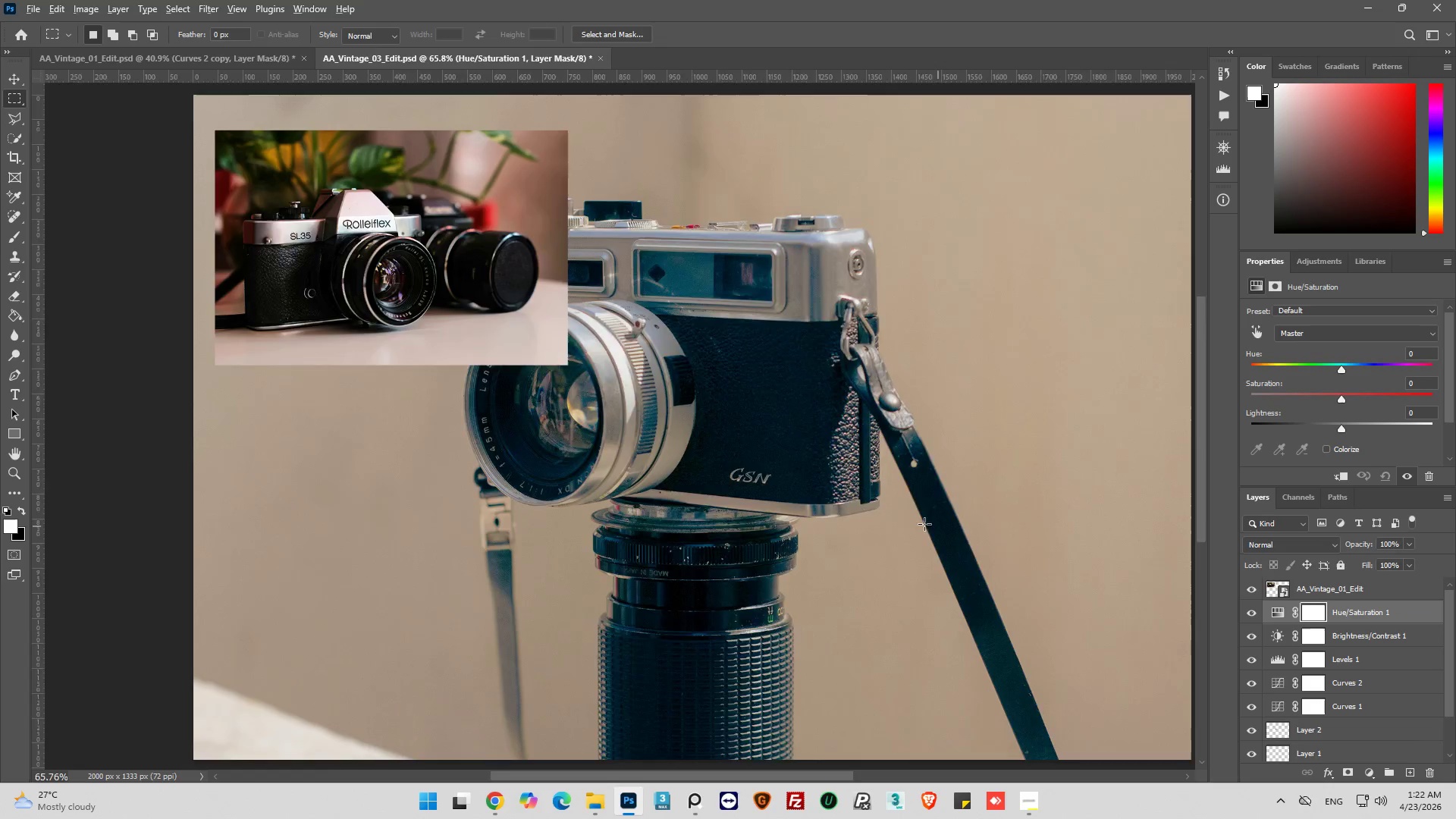 
scroll: coordinate [893, 504], scroll_direction: down, amount: 4.0
 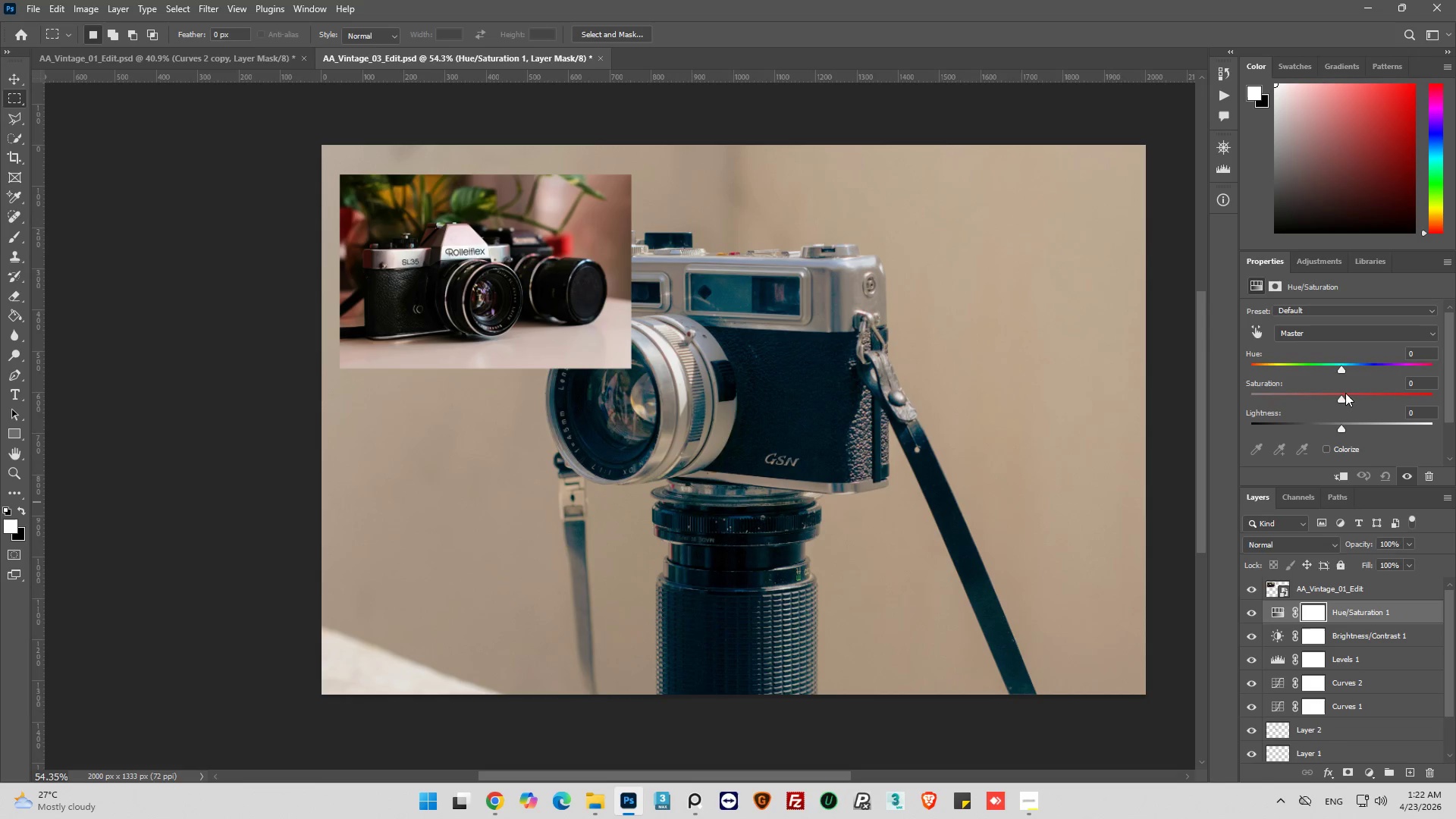 
left_click_drag(start_coordinate=[1343, 397], to_coordinate=[1356, 398])
 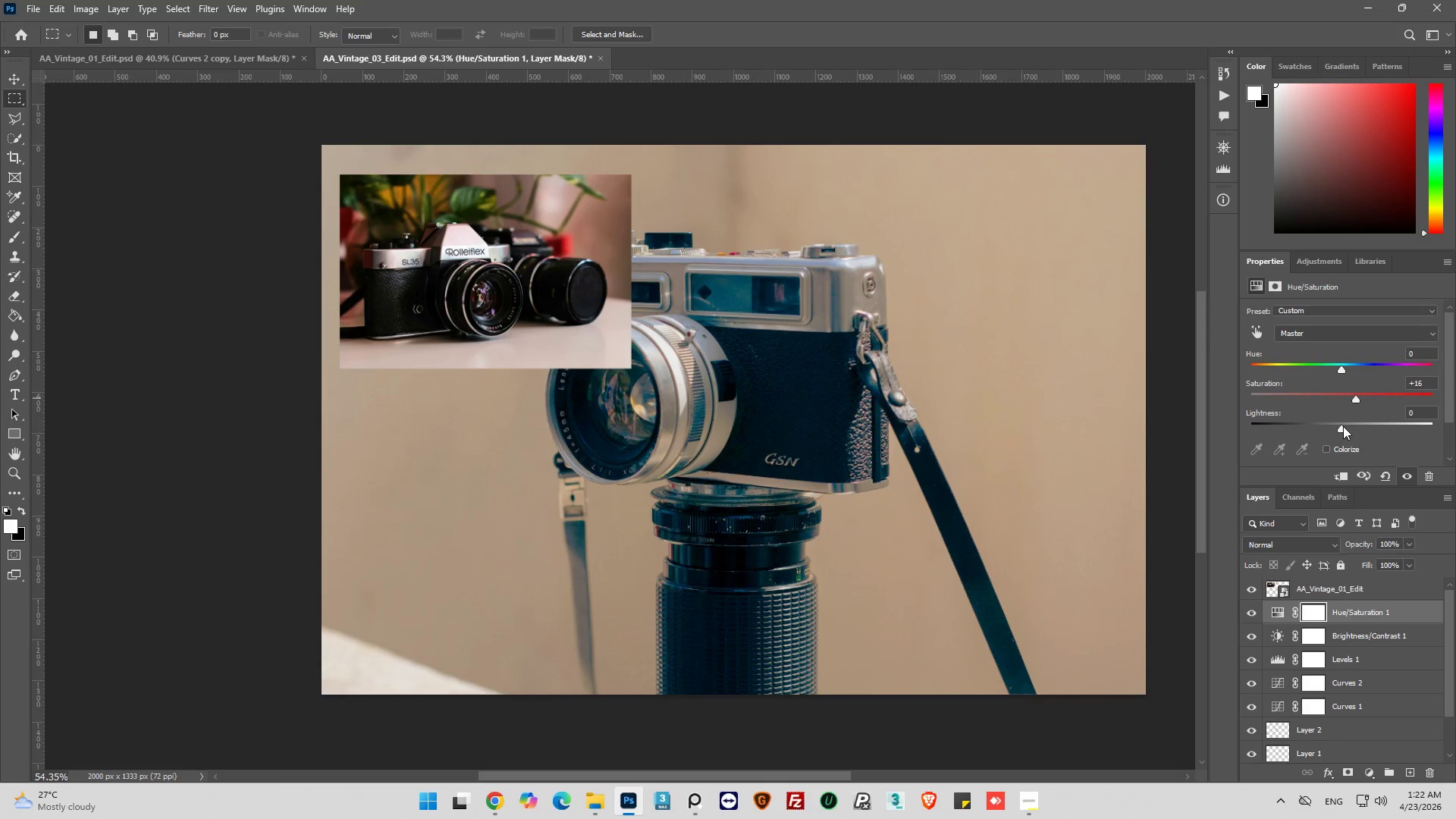 
left_click_drag(start_coordinate=[1342, 428], to_coordinate=[1334, 427])
 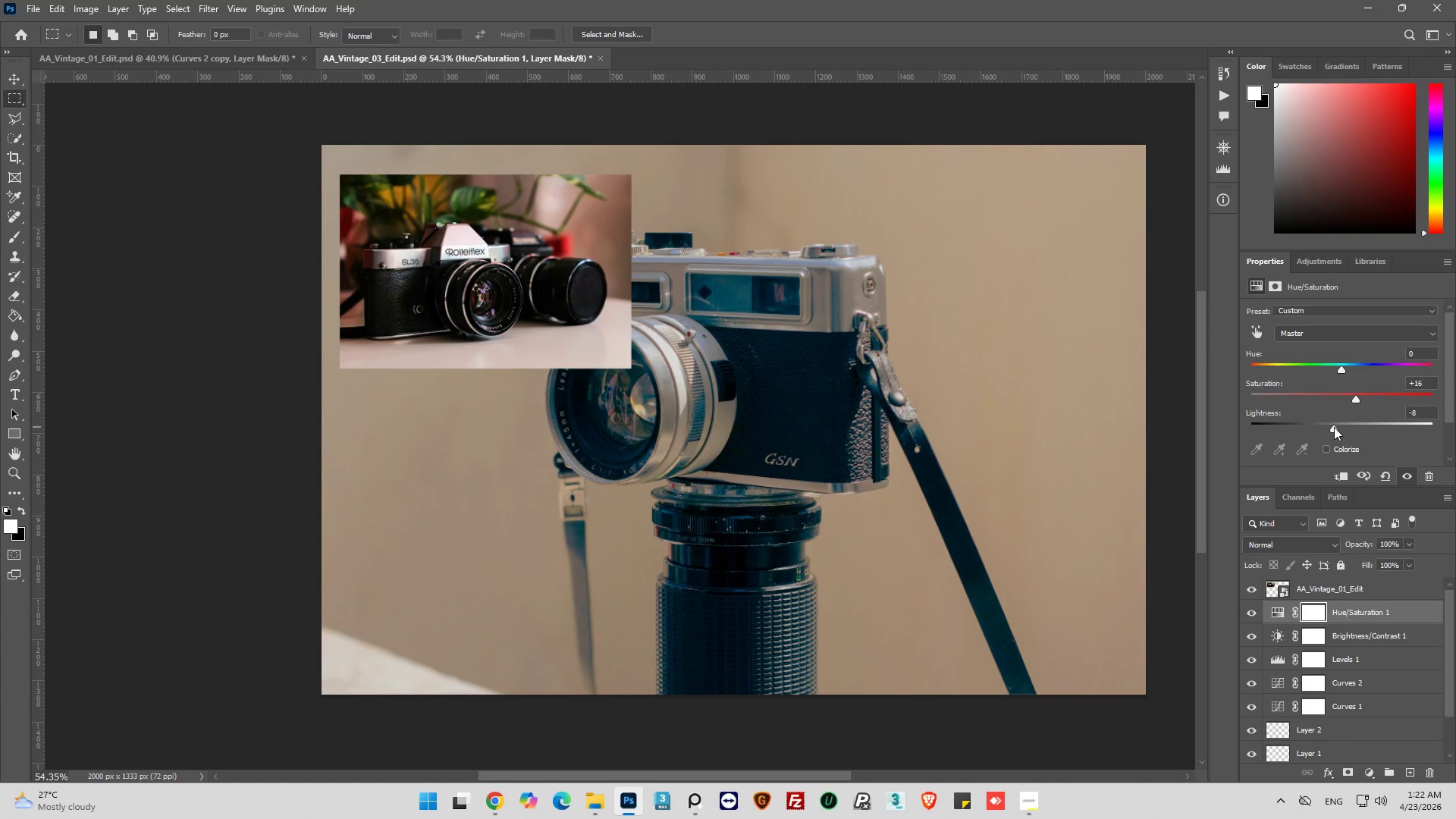 
key(Control+Z)
 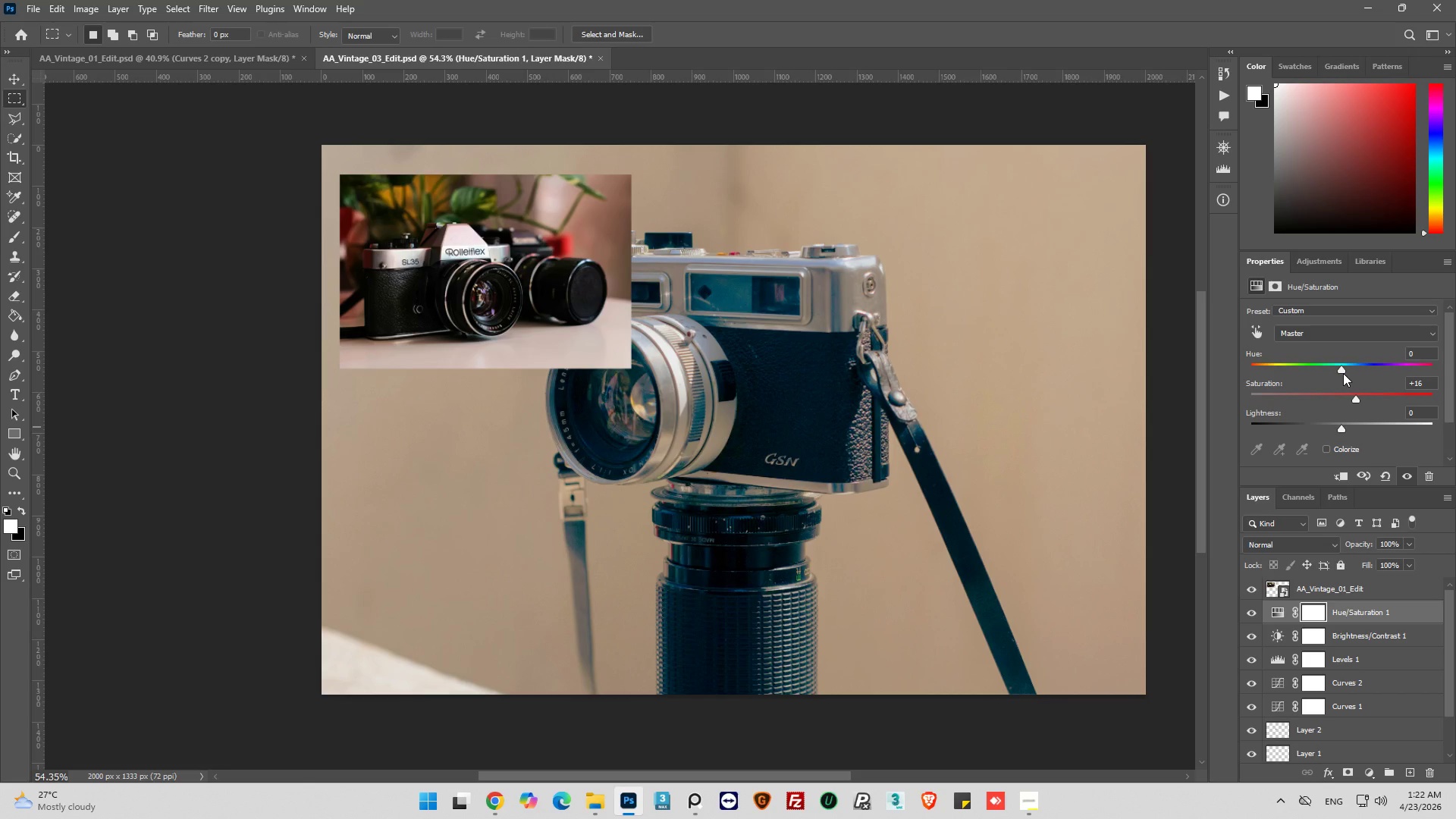 
wait(8.62)
 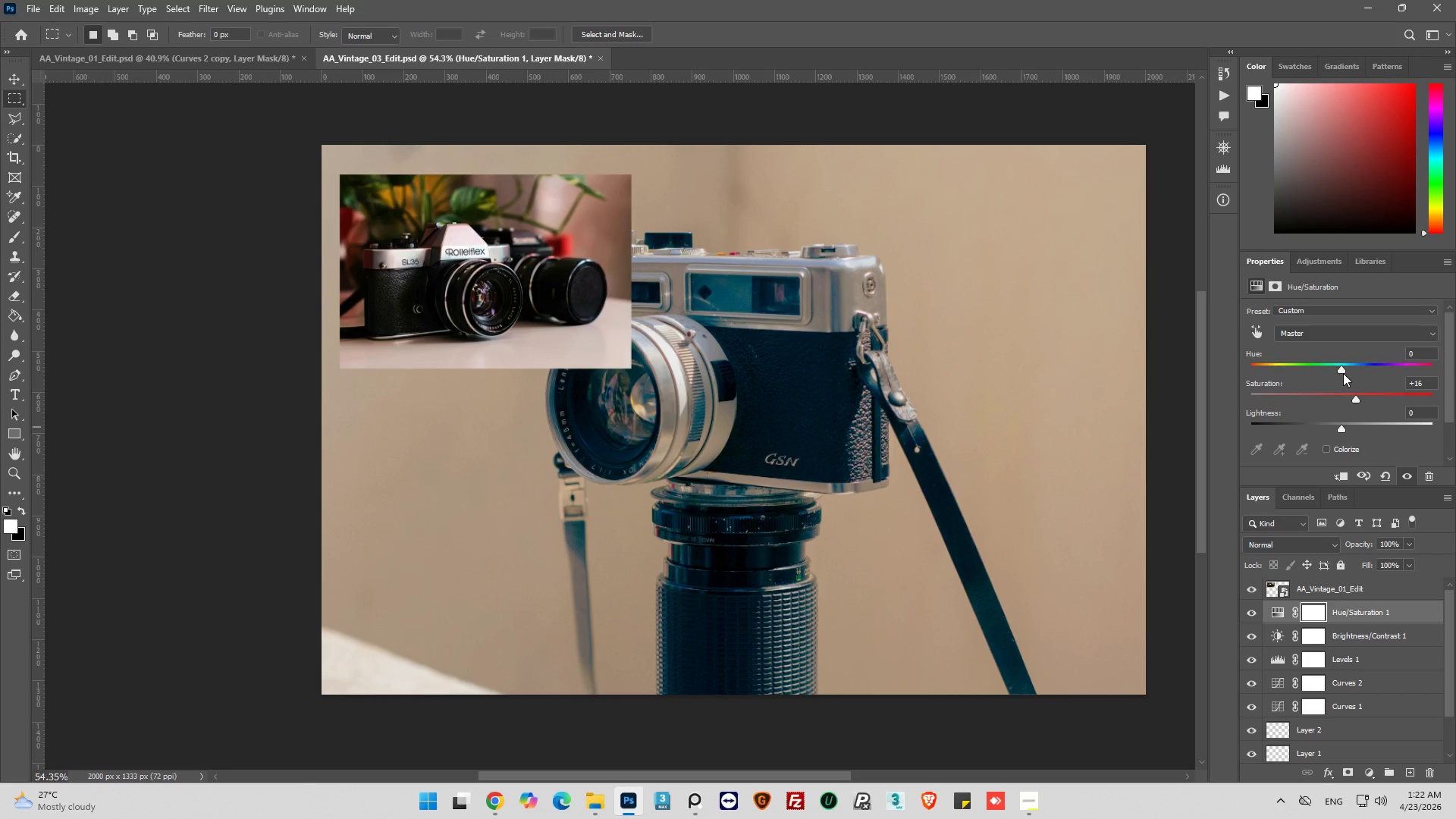 
hold_key(key=AltLeft, duration=0.72)
scroll: coordinate [902, 384], scroll_direction: up, amount: 2.0
 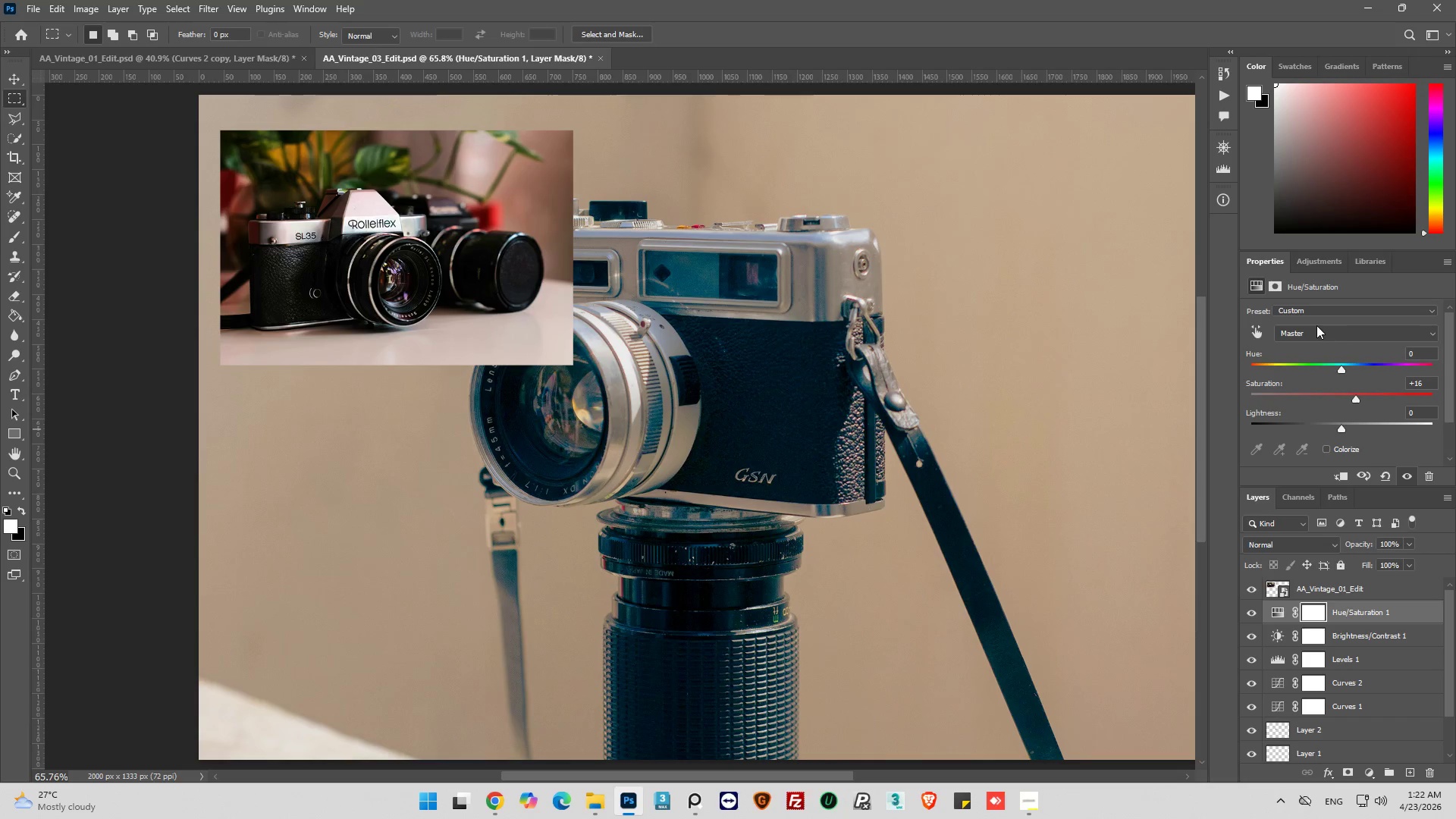 
left_click_drag(start_coordinate=[1339, 366], to_coordinate=[1341, 370])
 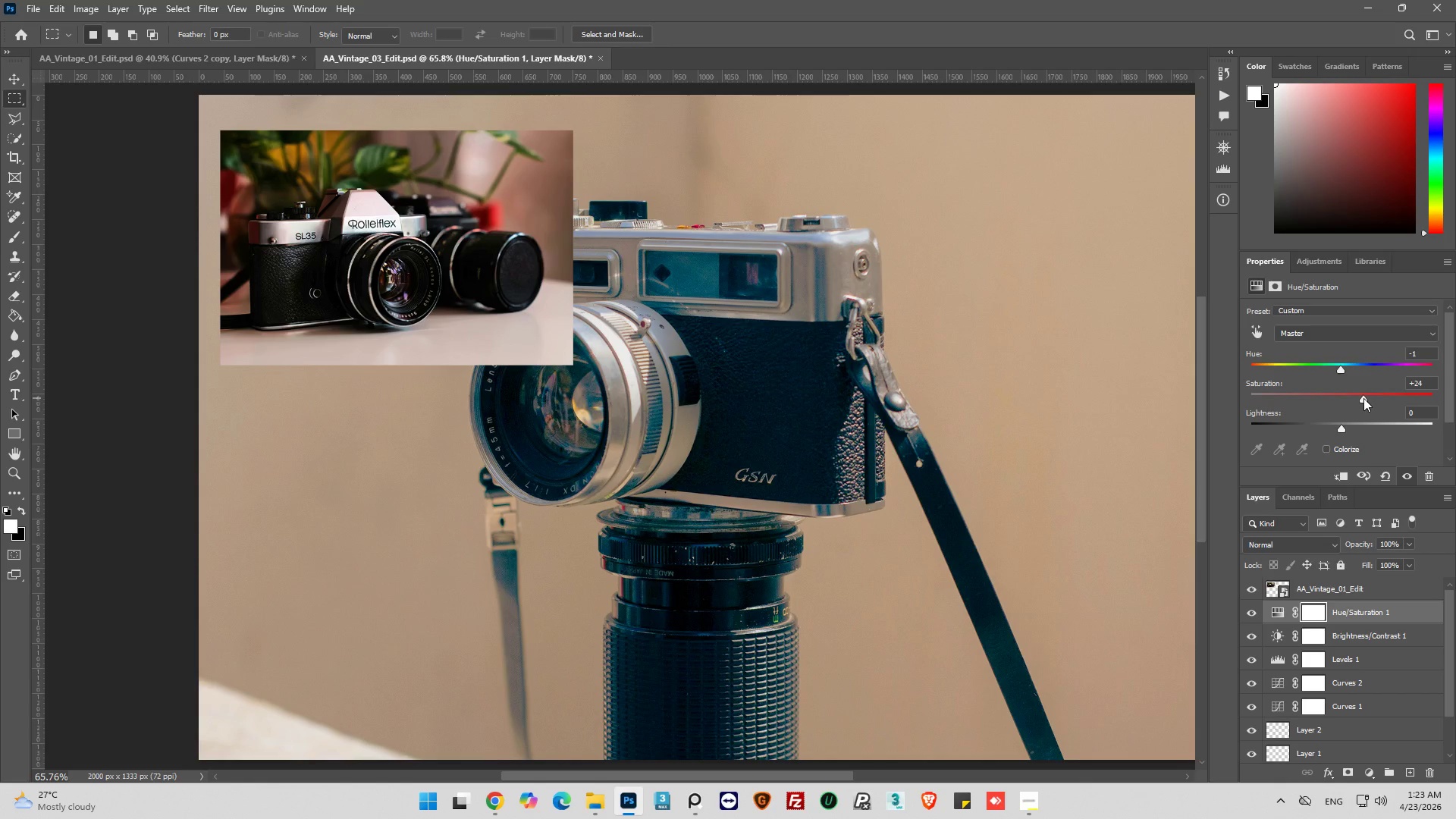 
left_click([1326, 332])
 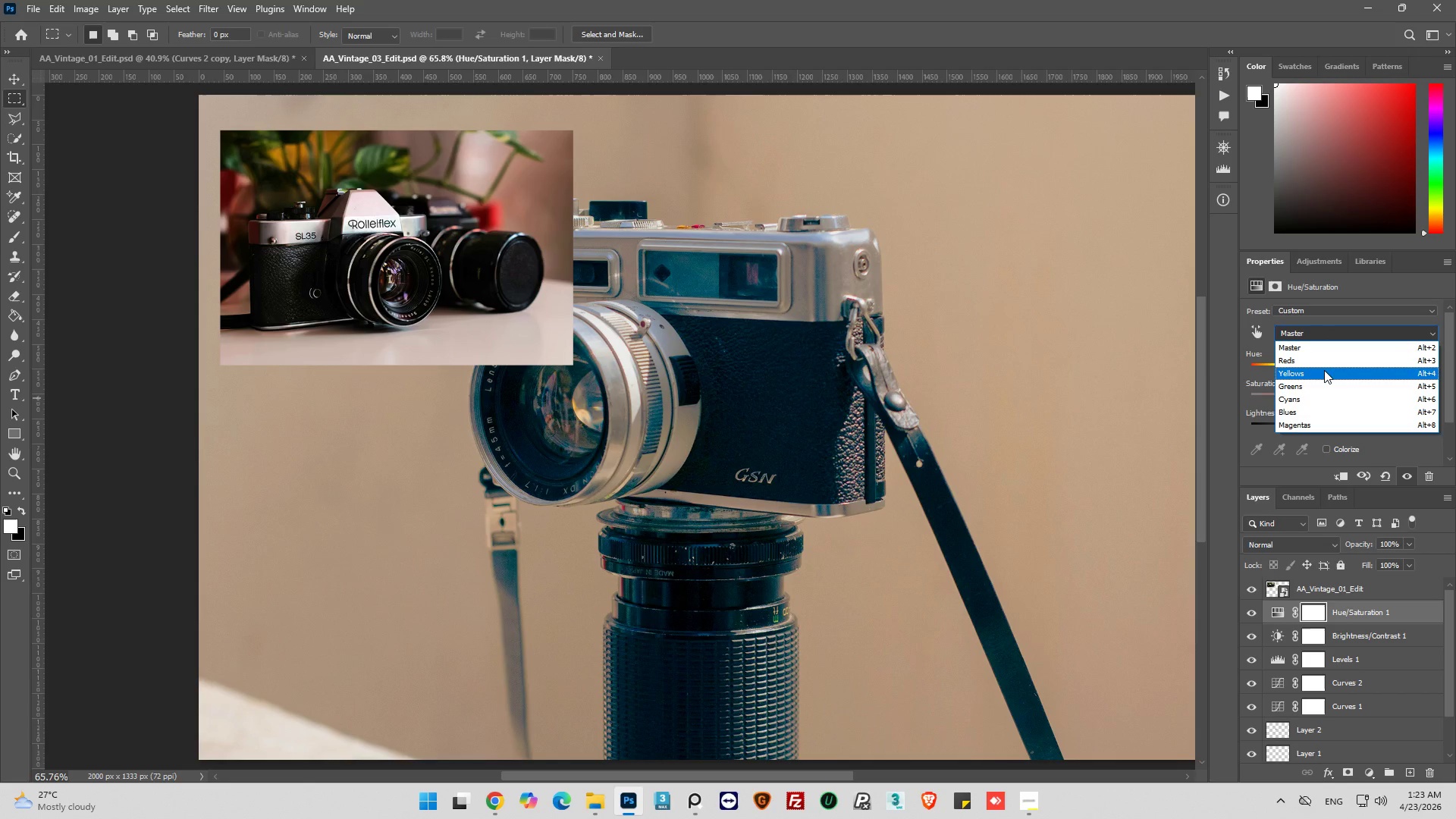 
left_click([1324, 366])
 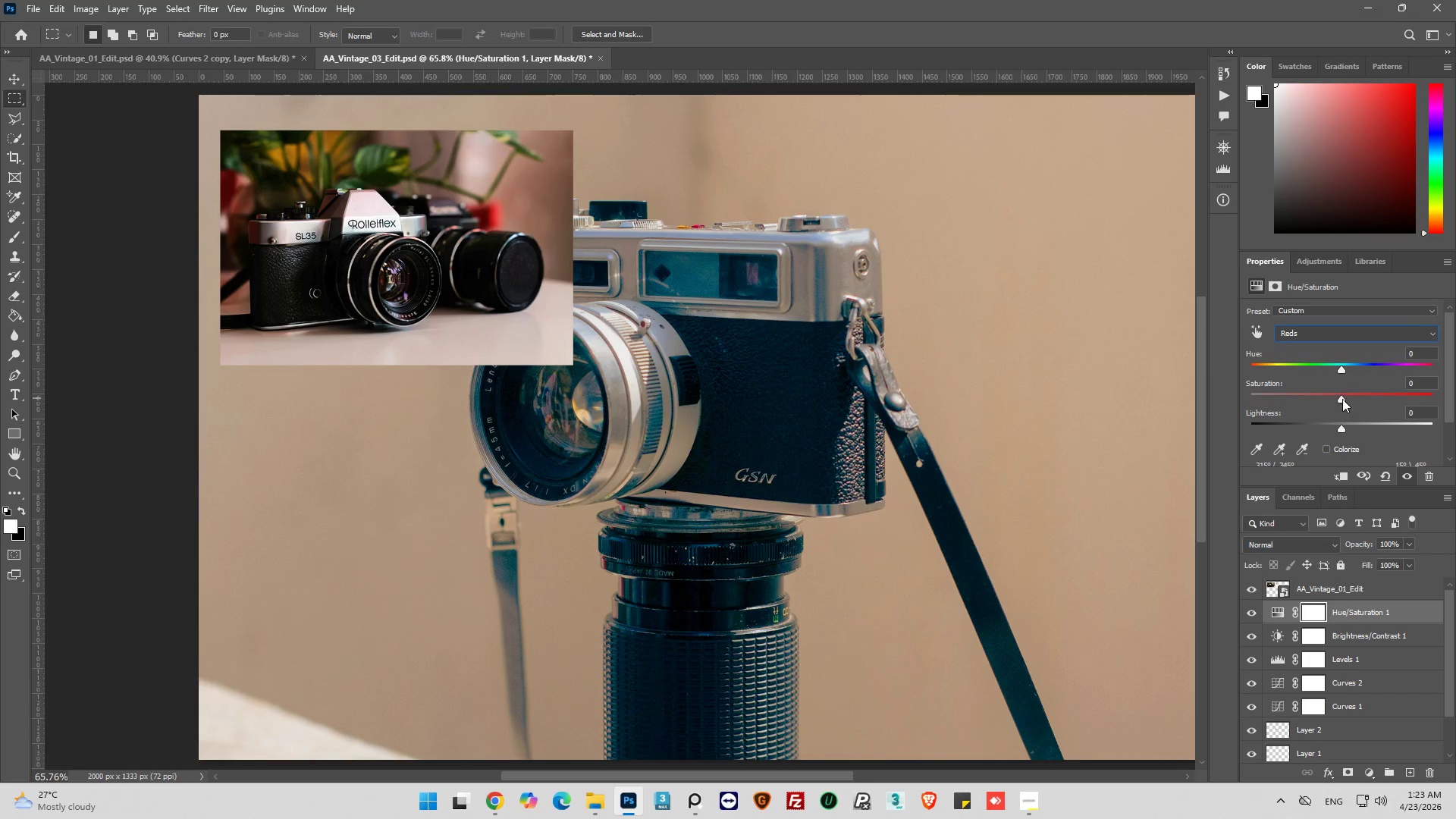 
left_click_drag(start_coordinate=[1342, 396], to_coordinate=[1288, 416])
 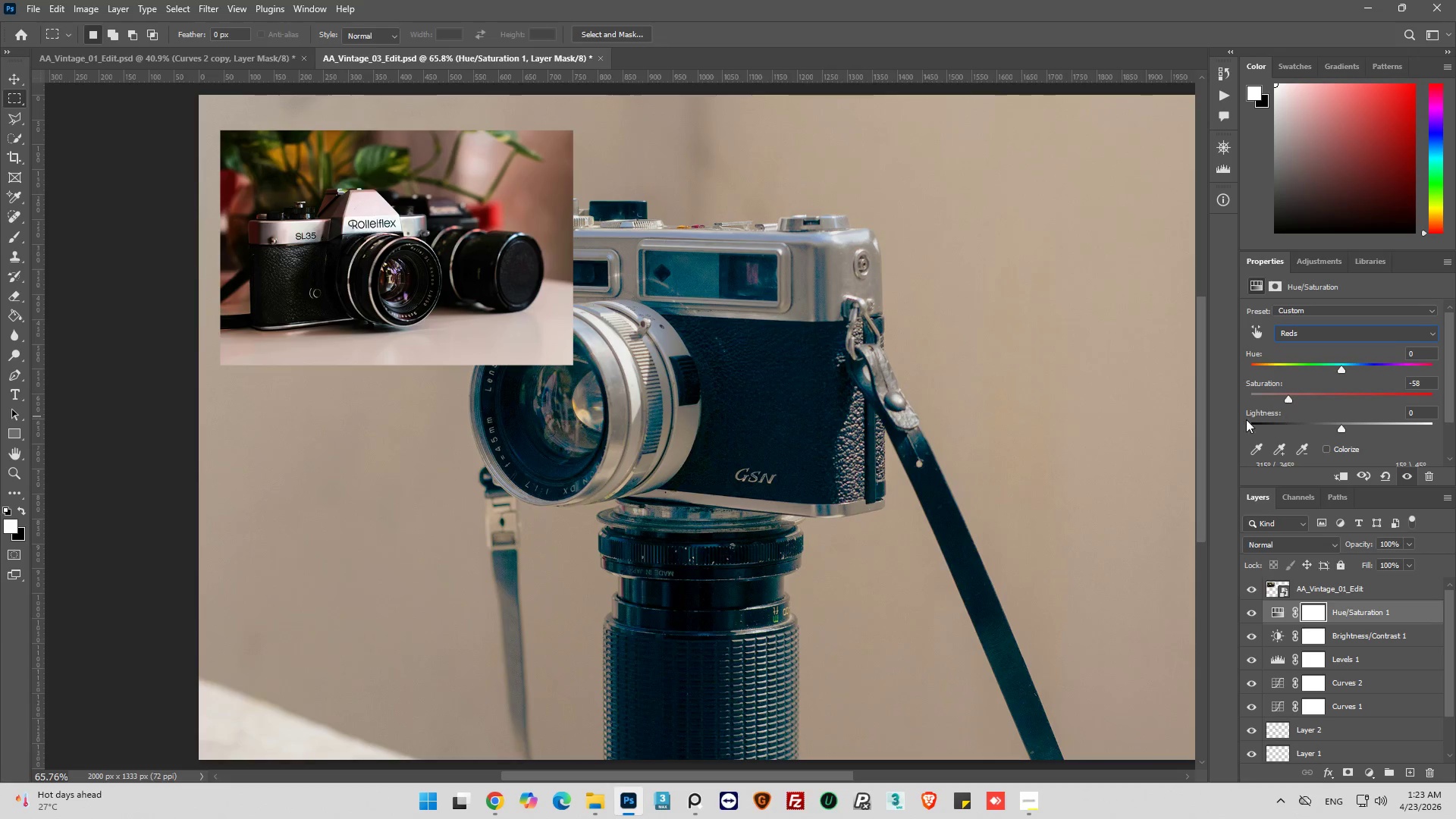 
key(Alt+AltLeft)
 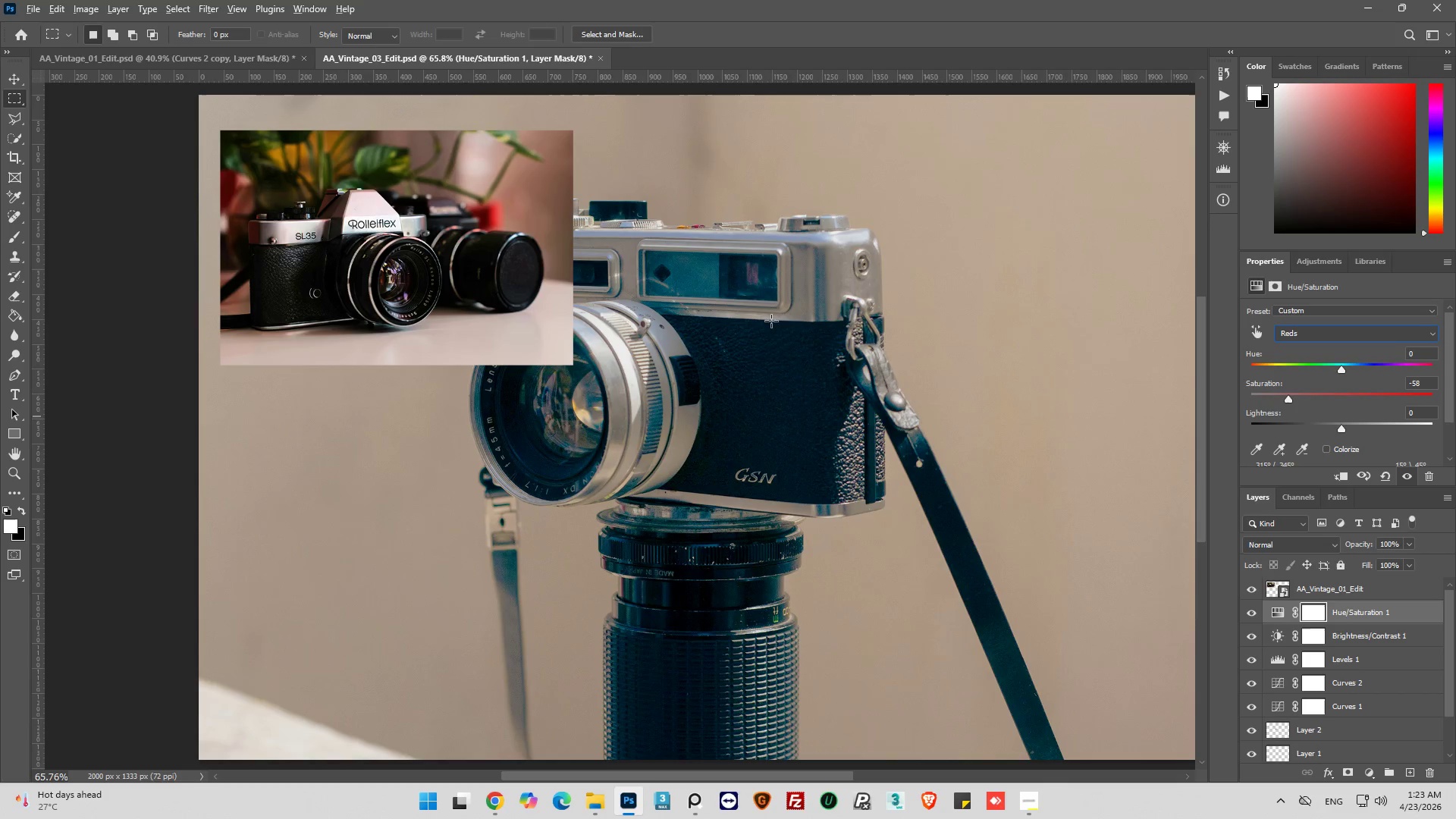 
scroll: coordinate [655, 284], scroll_direction: down, amount: 11.0
 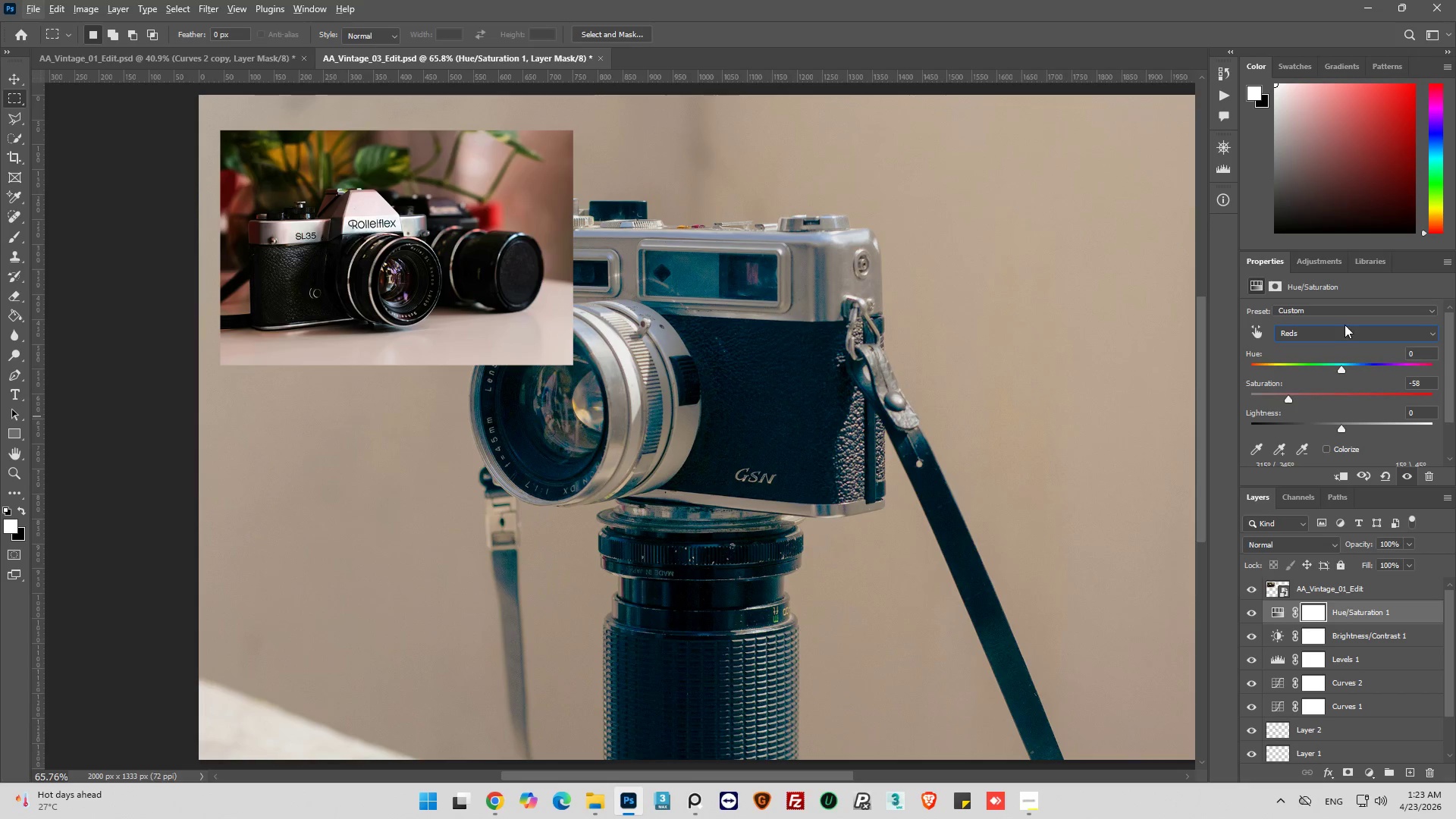 
left_click([1348, 340])
 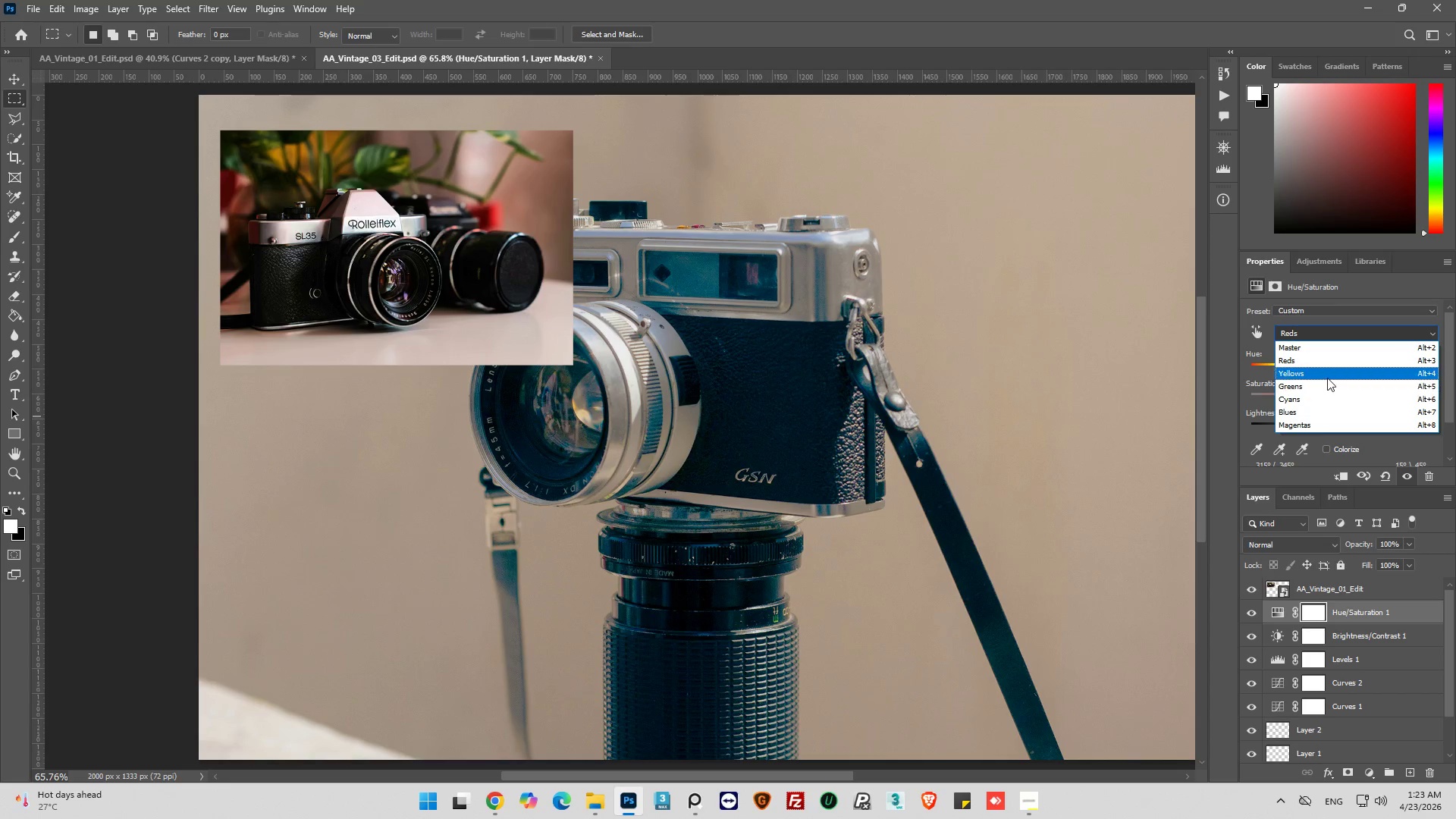 
left_click([1327, 377])
 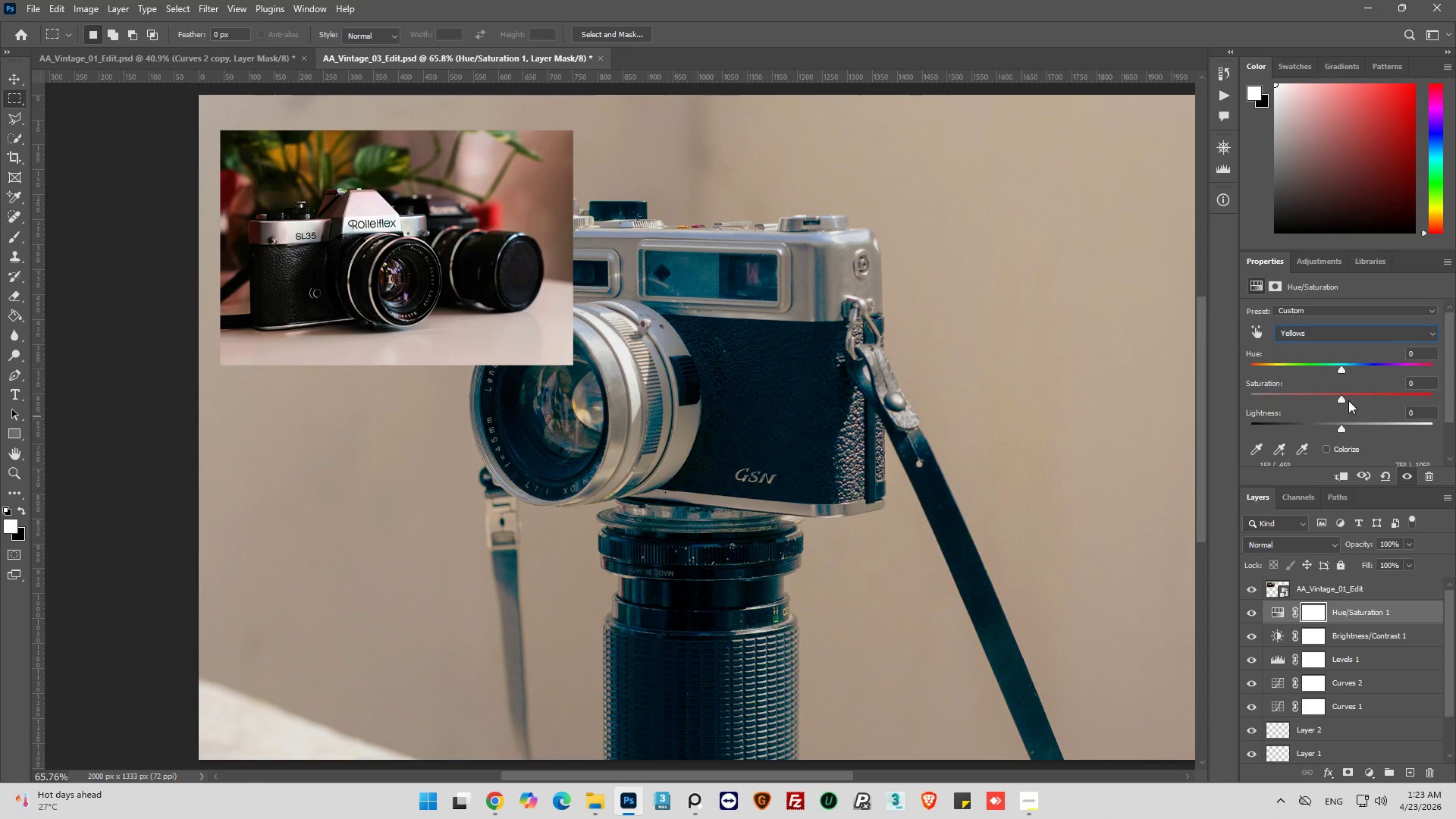 
left_click_drag(start_coordinate=[1345, 400], to_coordinate=[1351, 401])
 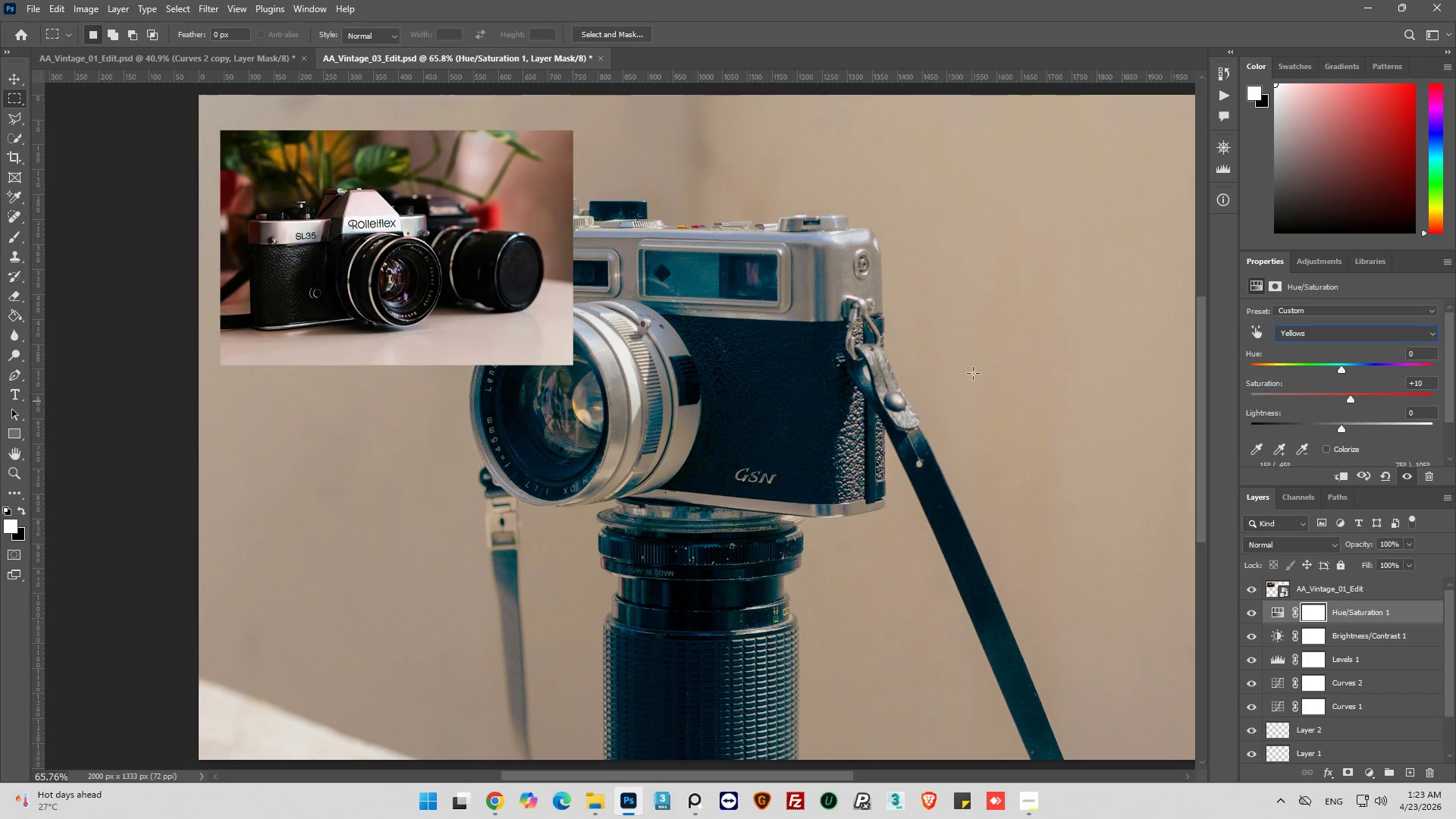 
key(Alt+AltLeft)
 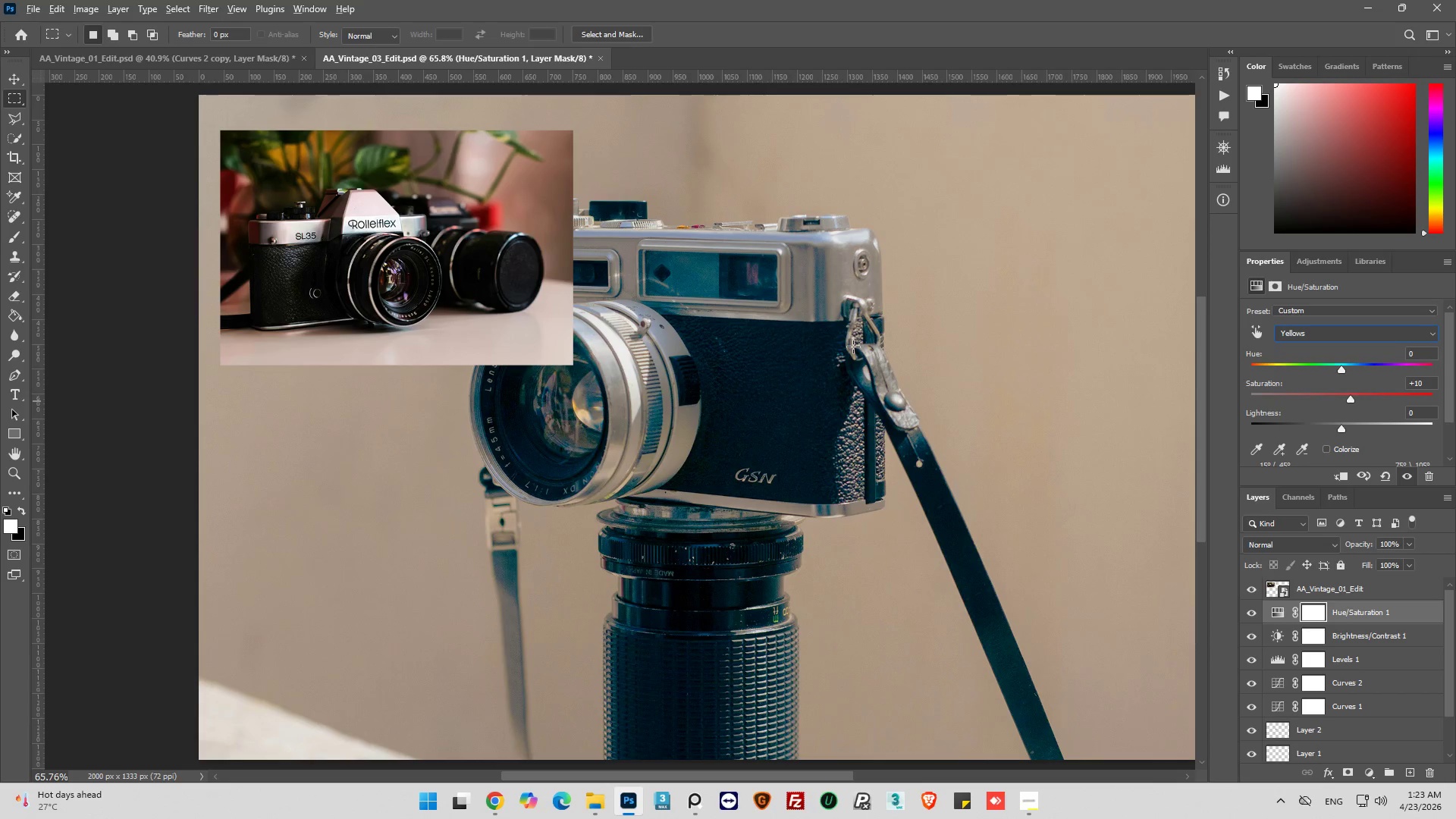 
scroll: coordinate [853, 347], scroll_direction: down, amount: 7.0
 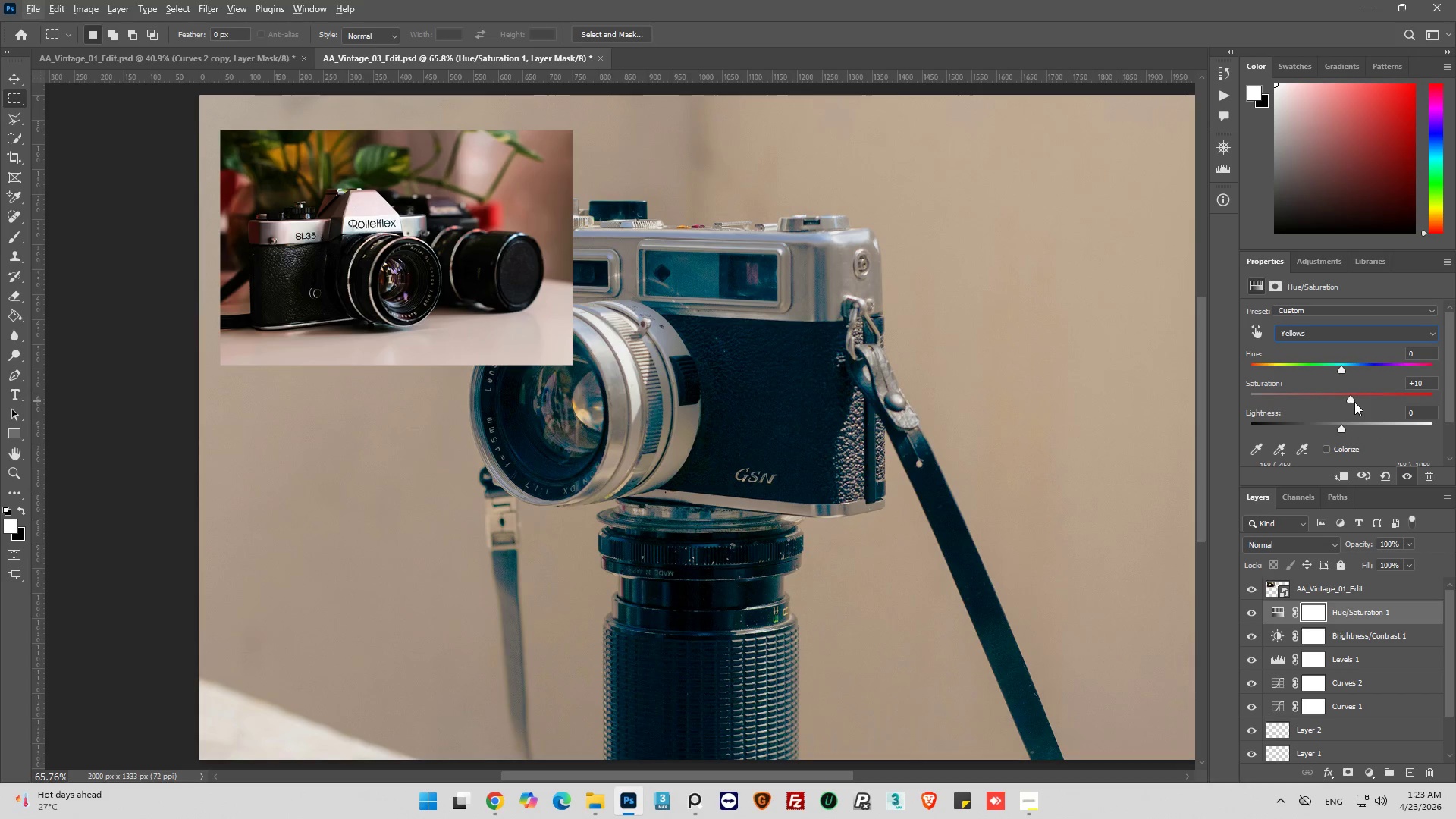 
left_click_drag(start_coordinate=[1349, 397], to_coordinate=[1360, 397])
 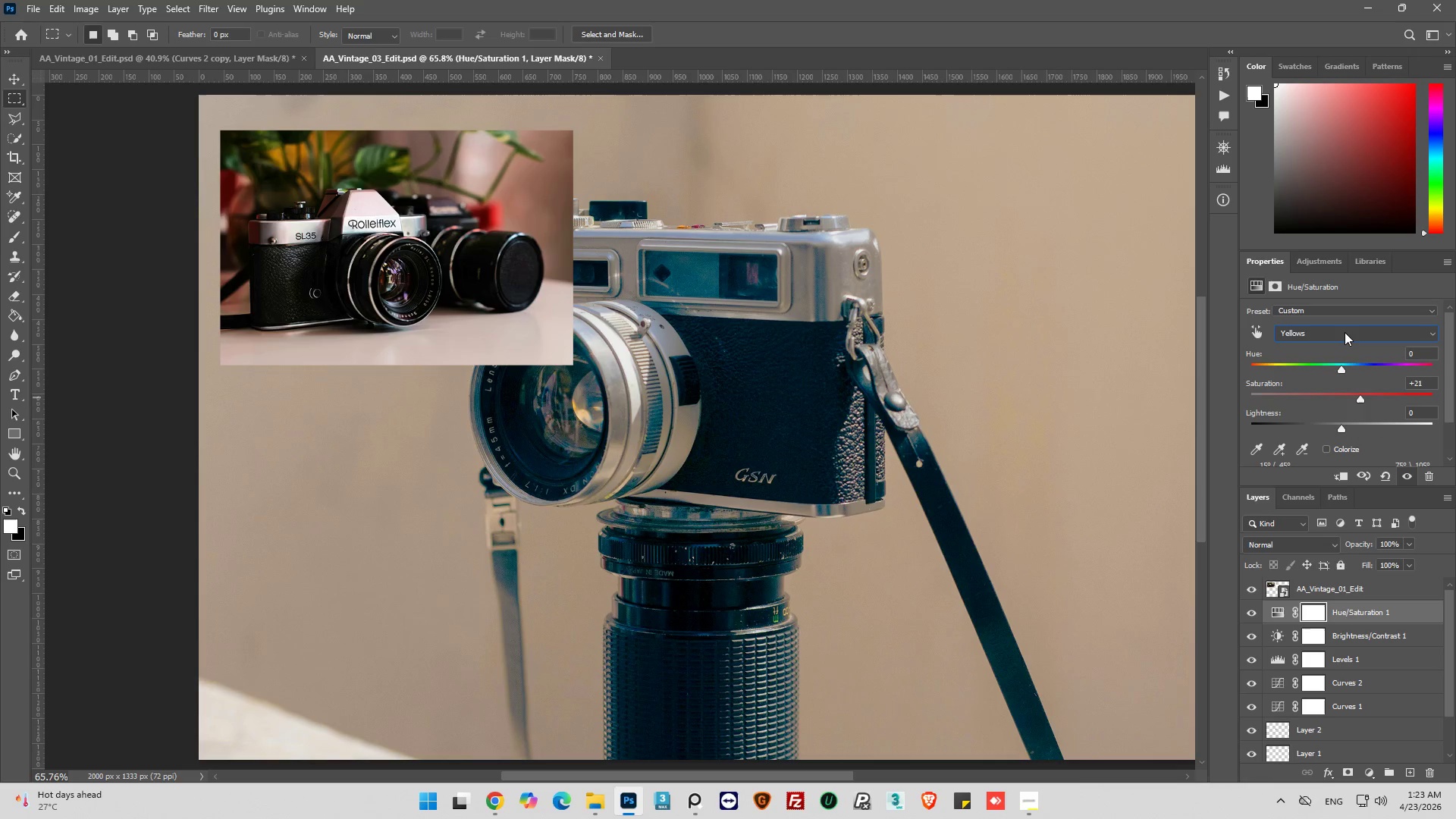 
left_click([1345, 332])
 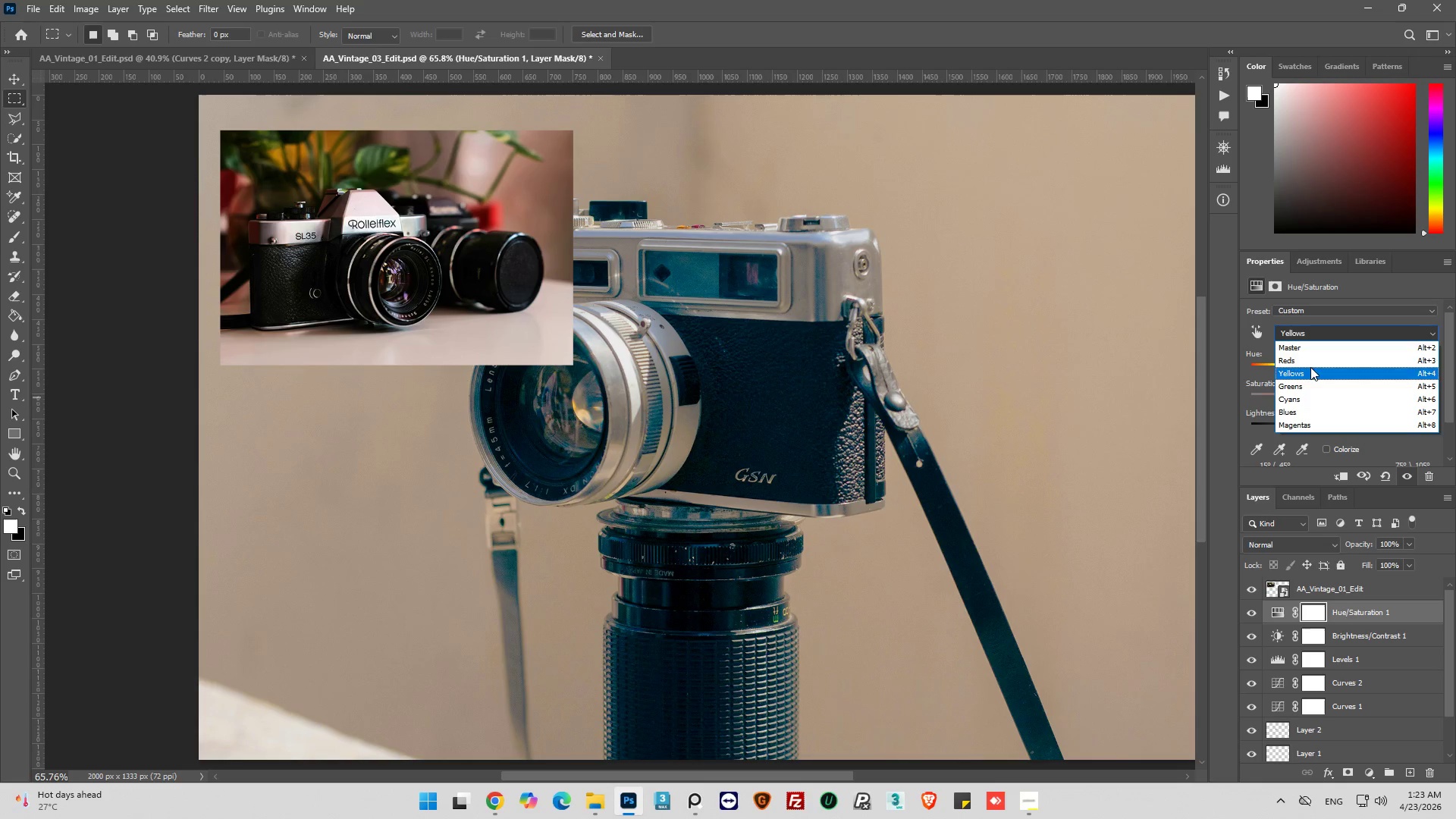 
left_click([1311, 362])
 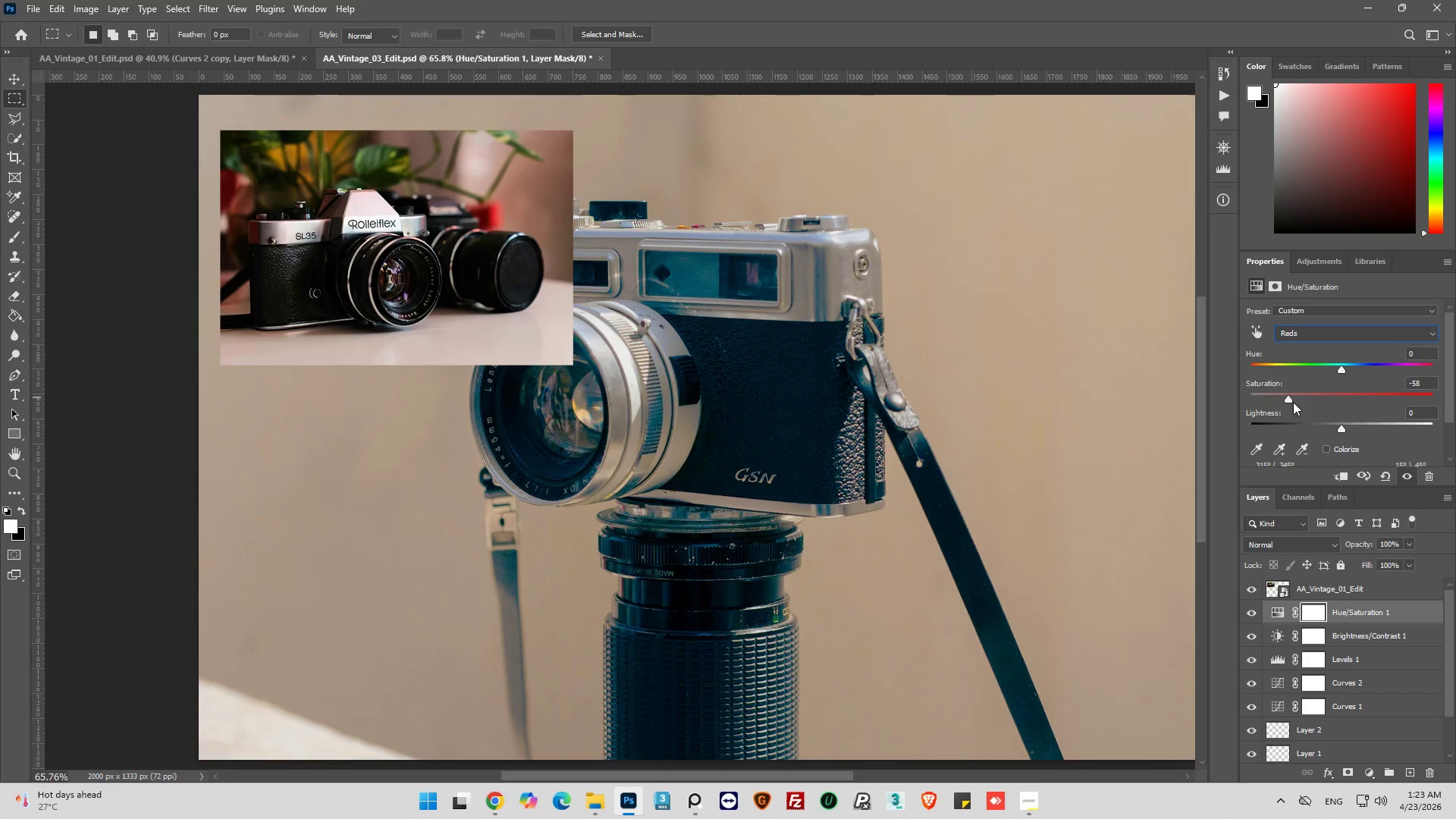 
left_click_drag(start_coordinate=[1292, 401], to_coordinate=[1355, 410])
 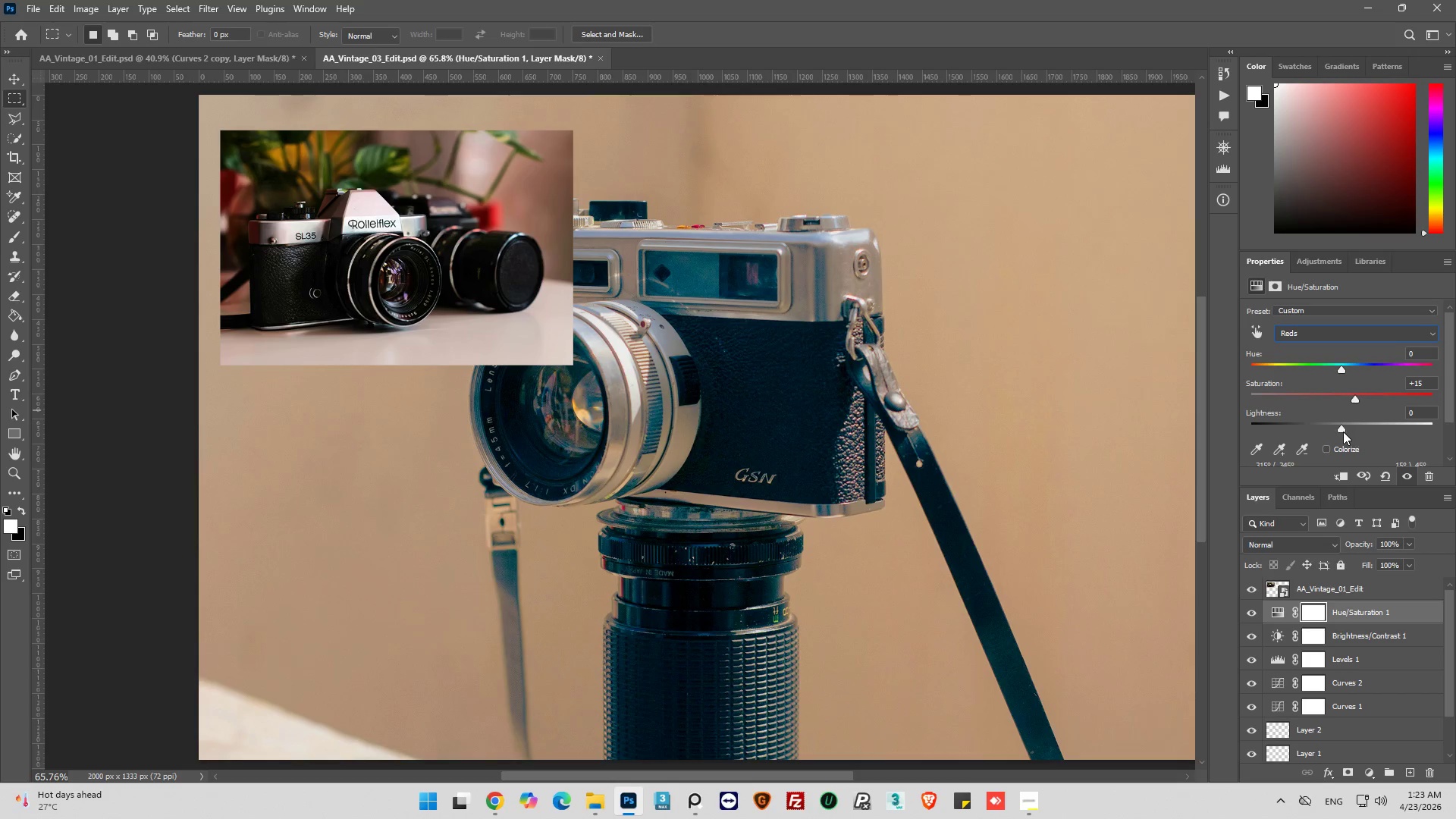 
left_click_drag(start_coordinate=[1341, 431], to_coordinate=[1333, 429])
 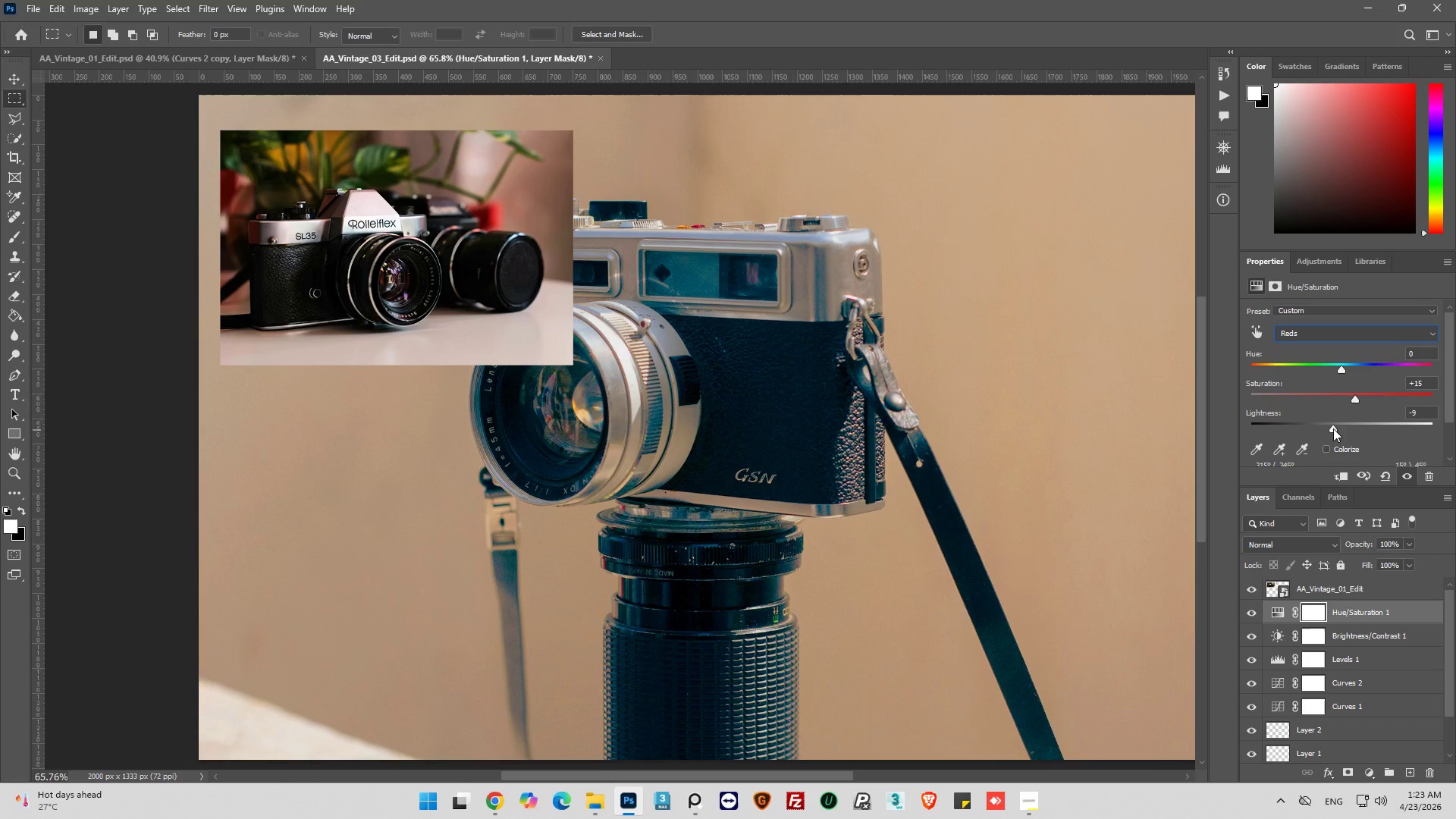 
left_click_drag(start_coordinate=[1333, 428], to_coordinate=[1370, 435])
 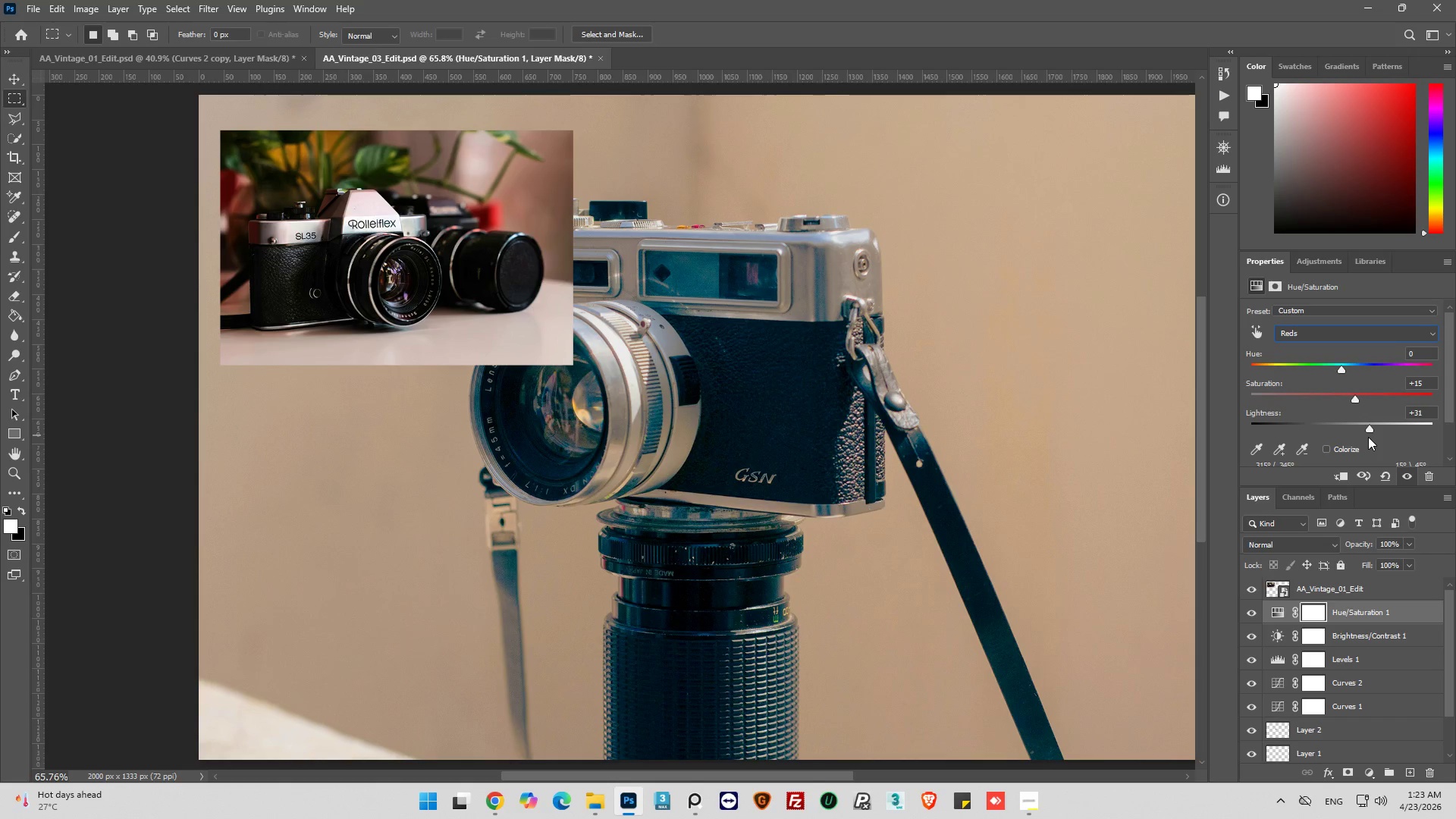 
key(Control+Z)
 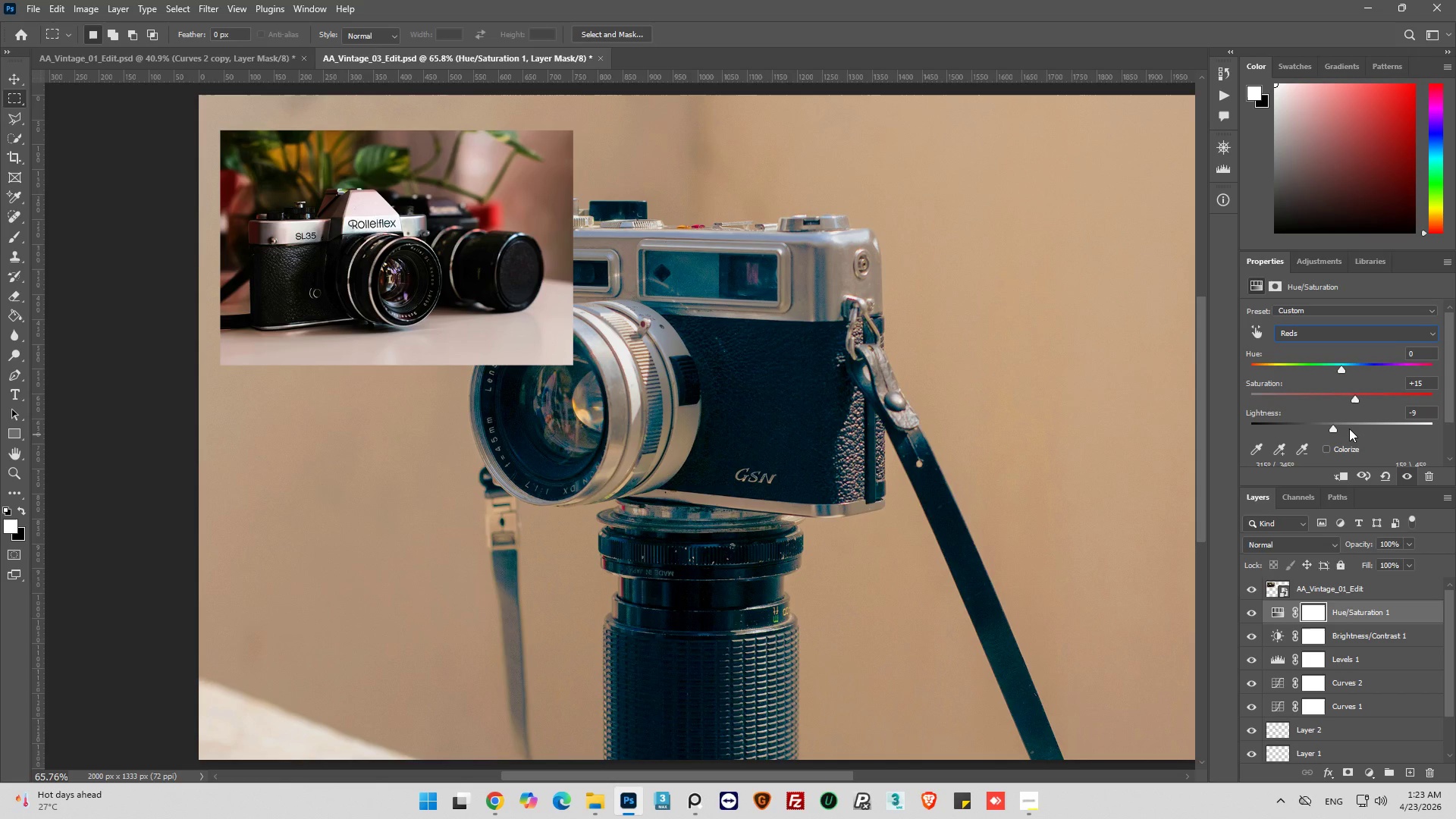 
key(Control+Z)
 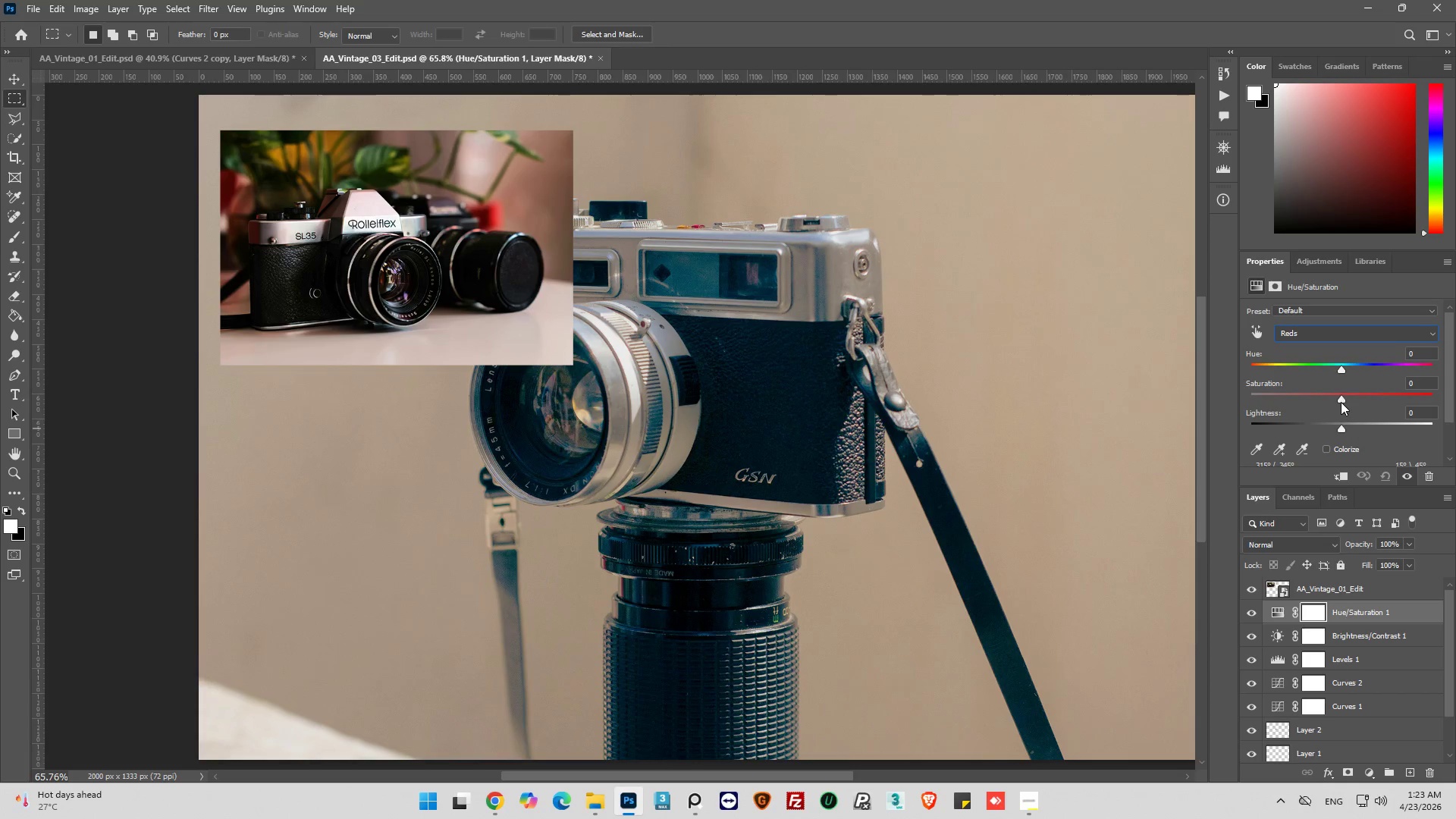 
left_click_drag(start_coordinate=[1341, 399], to_coordinate=[1370, 399])
 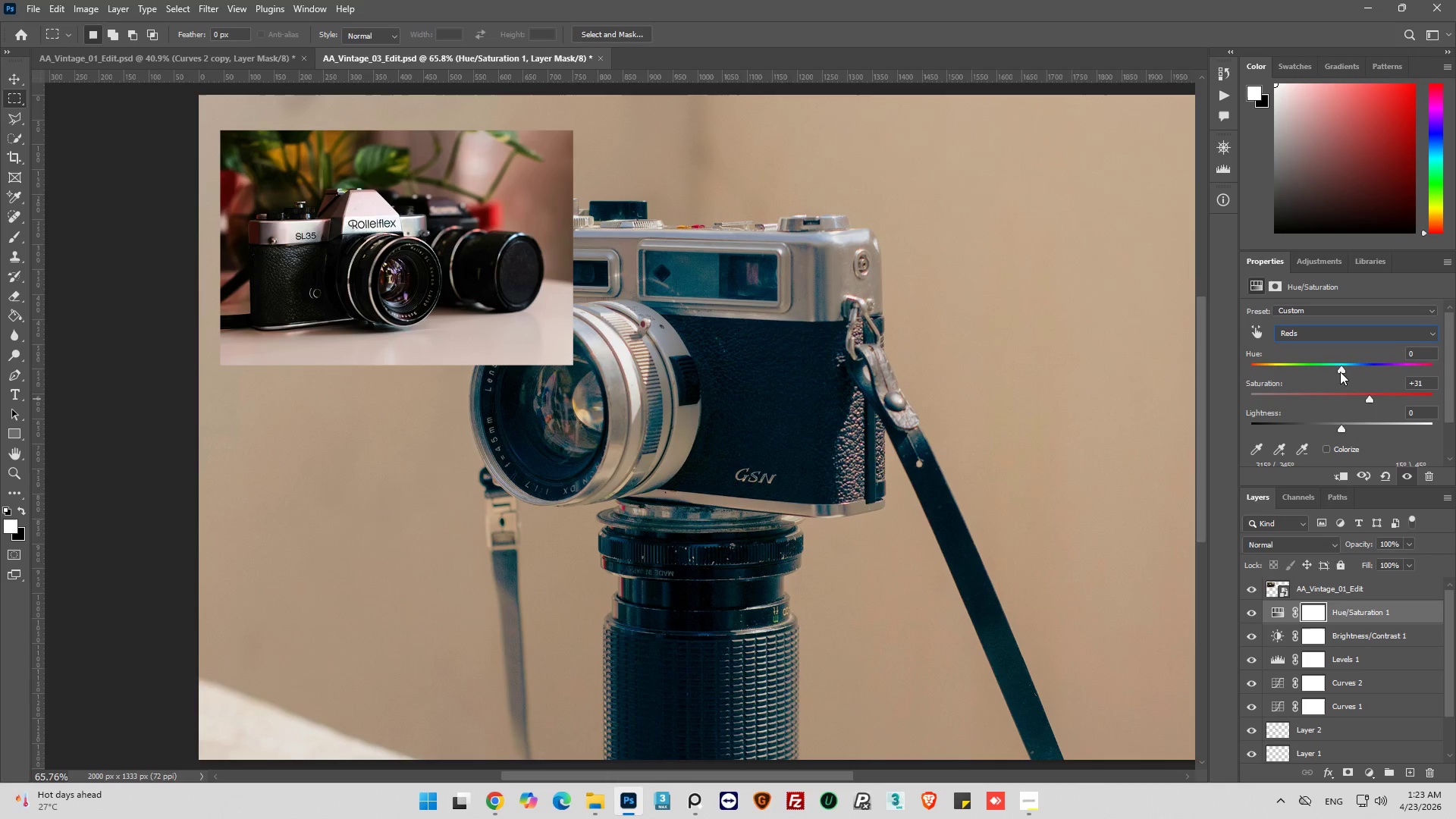 
left_click_drag(start_coordinate=[1340, 370], to_coordinate=[1325, 378])
 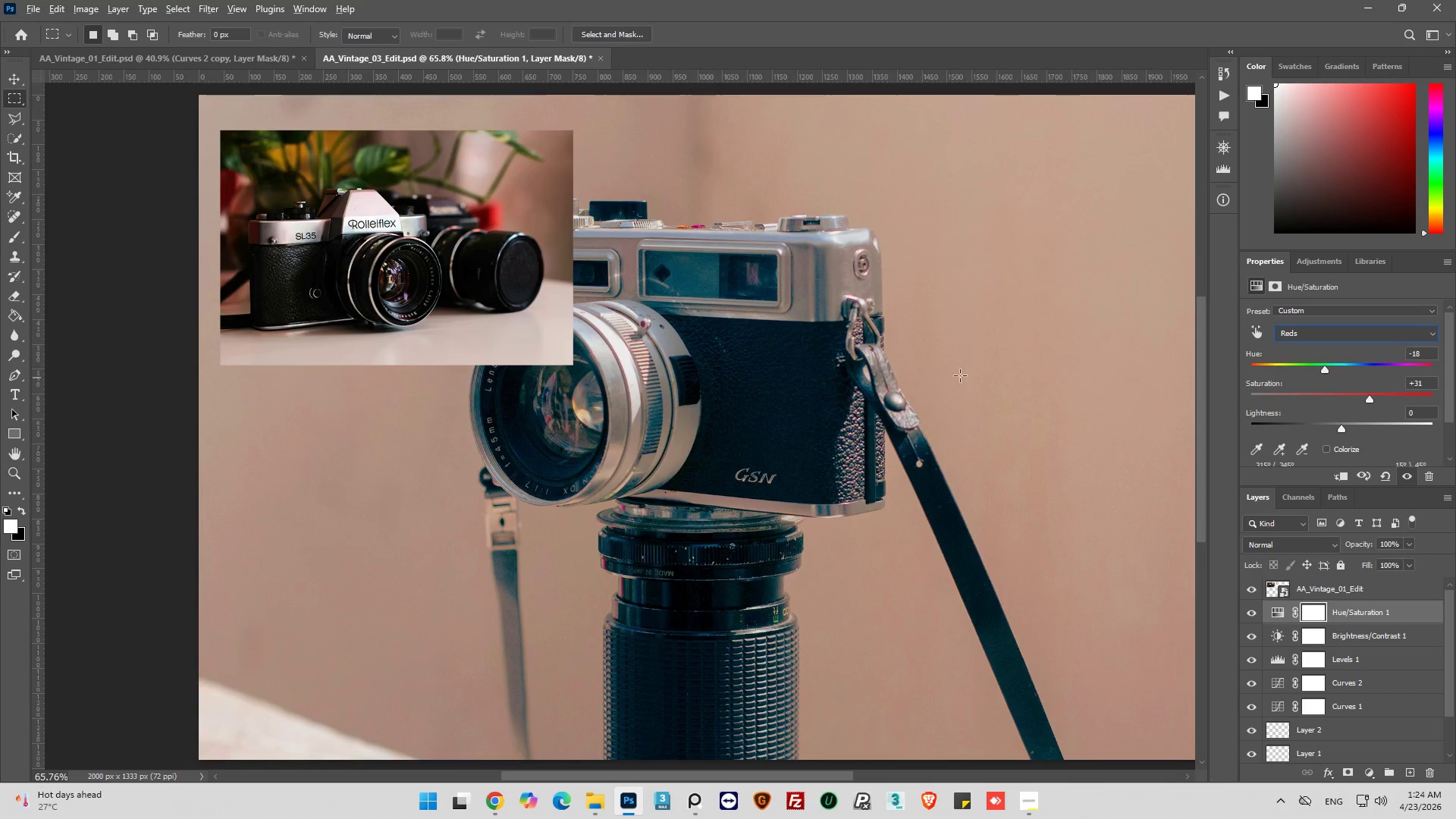 
key(Alt+AltLeft)
 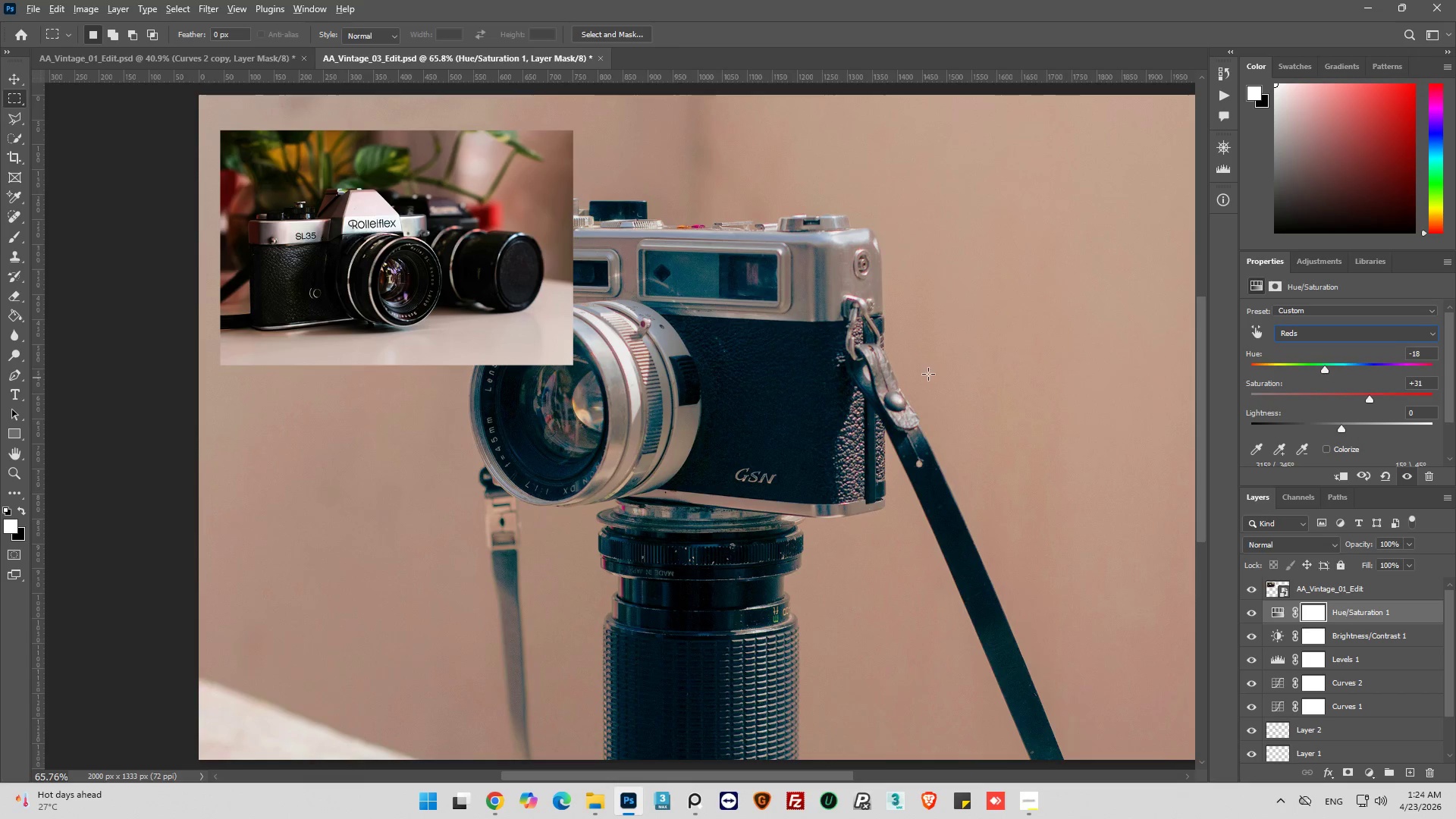 
scroll: coordinate [926, 375], scroll_direction: down, amount: 6.0
 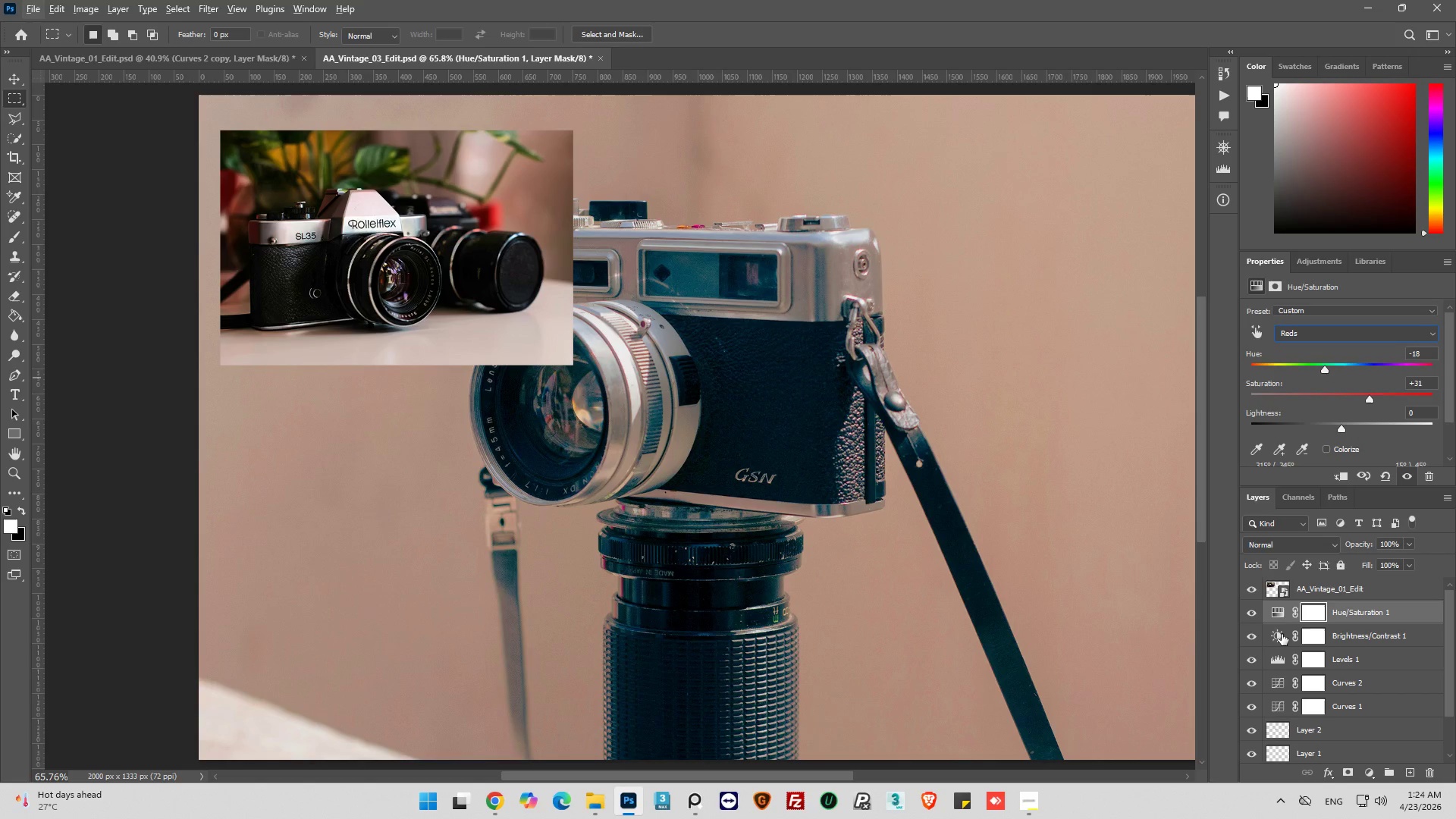 
left_click([1276, 613])
 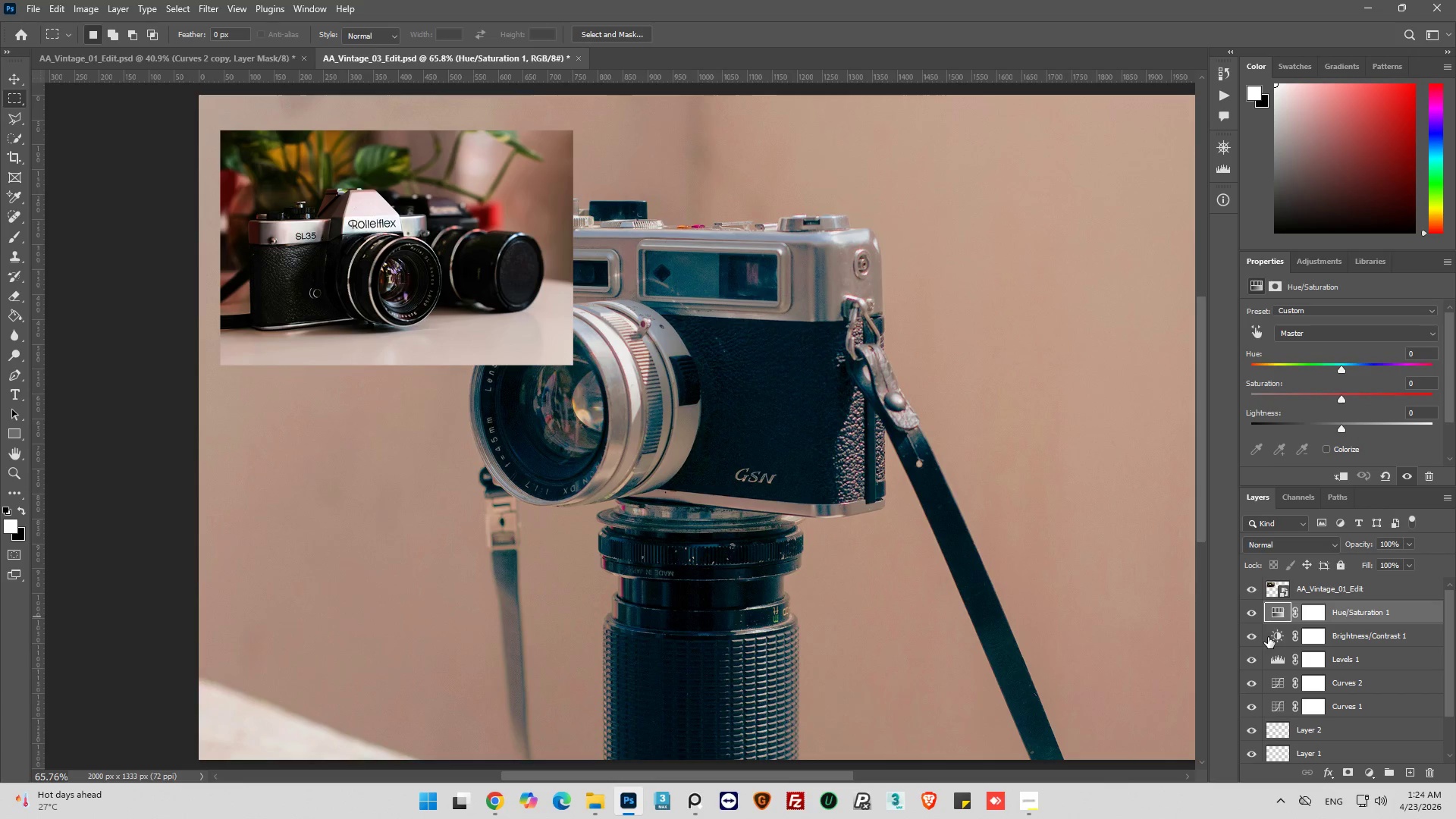 
left_click([1276, 634])
 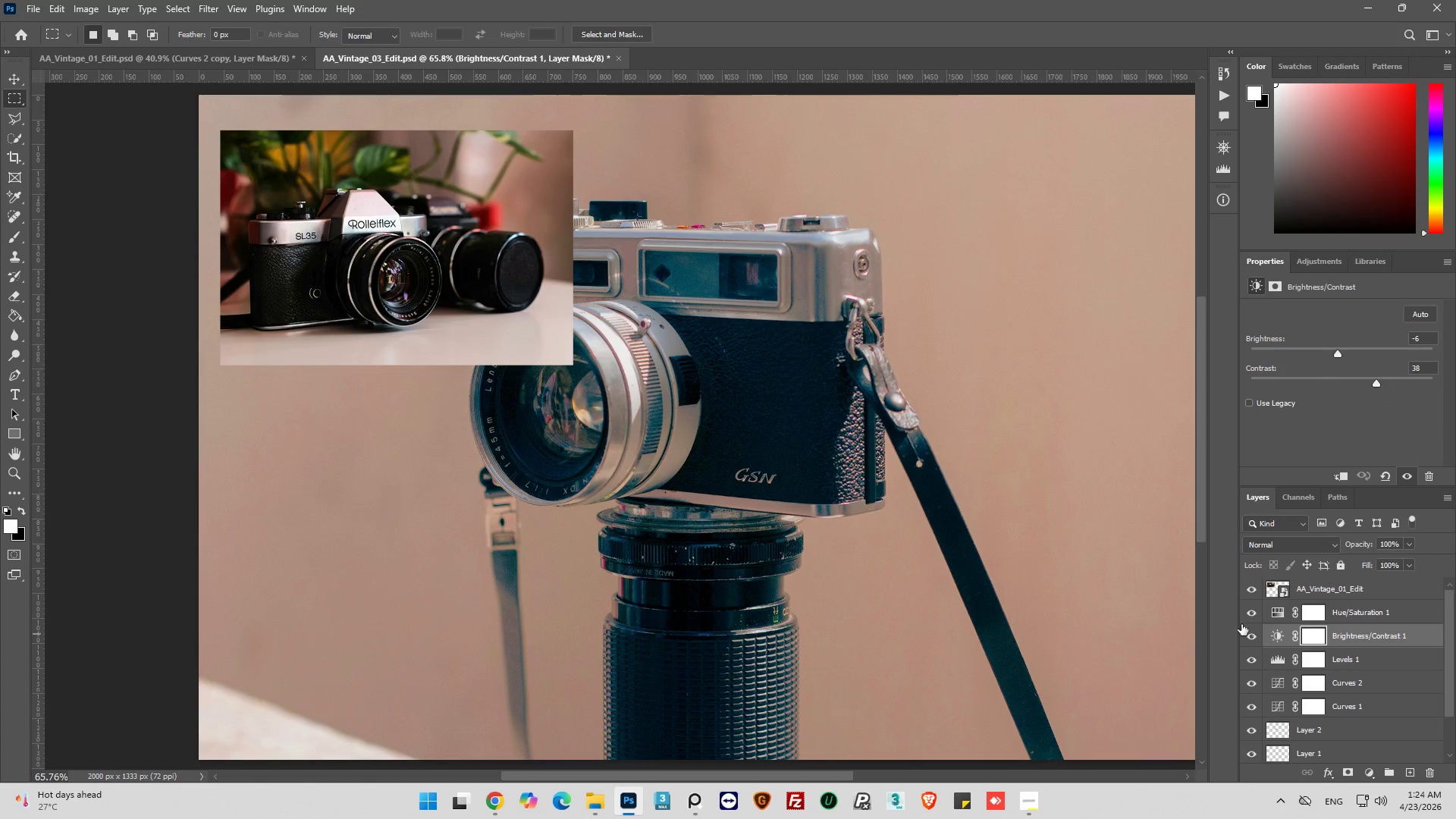 
key(Alt+AltLeft)
 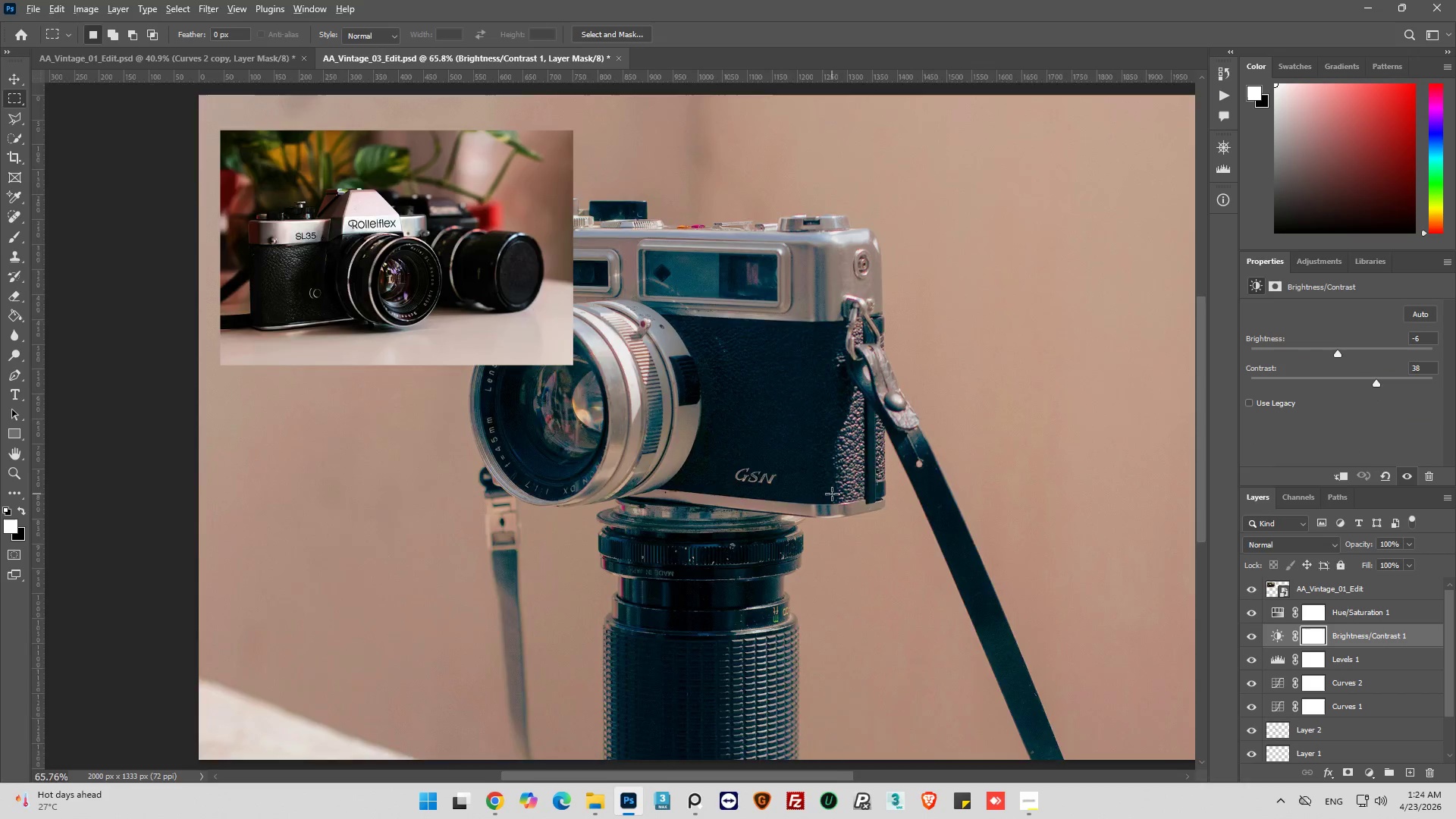 
scroll: coordinate [830, 491], scroll_direction: down, amount: 5.0
 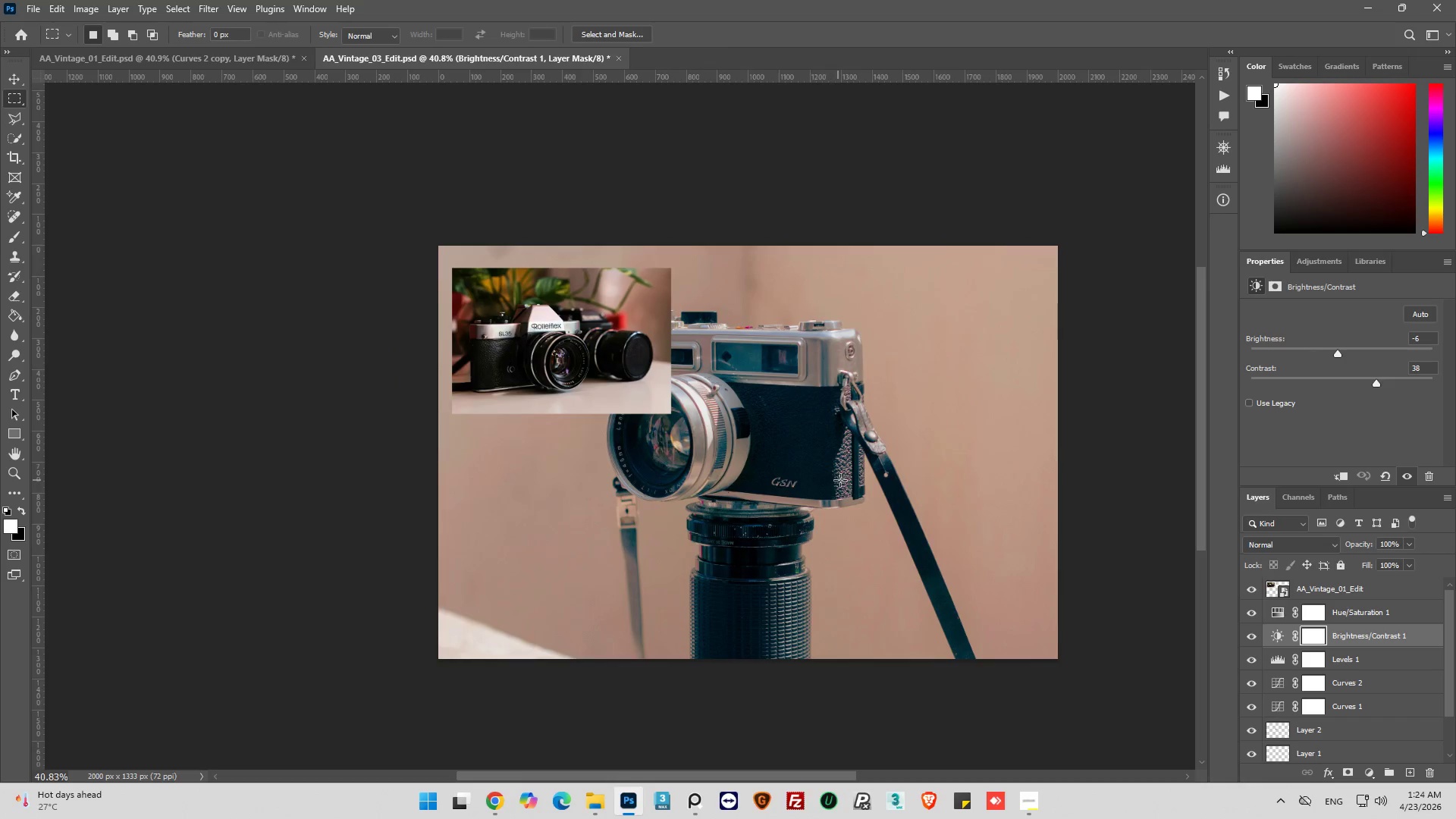 
key(Alt+AltLeft)
 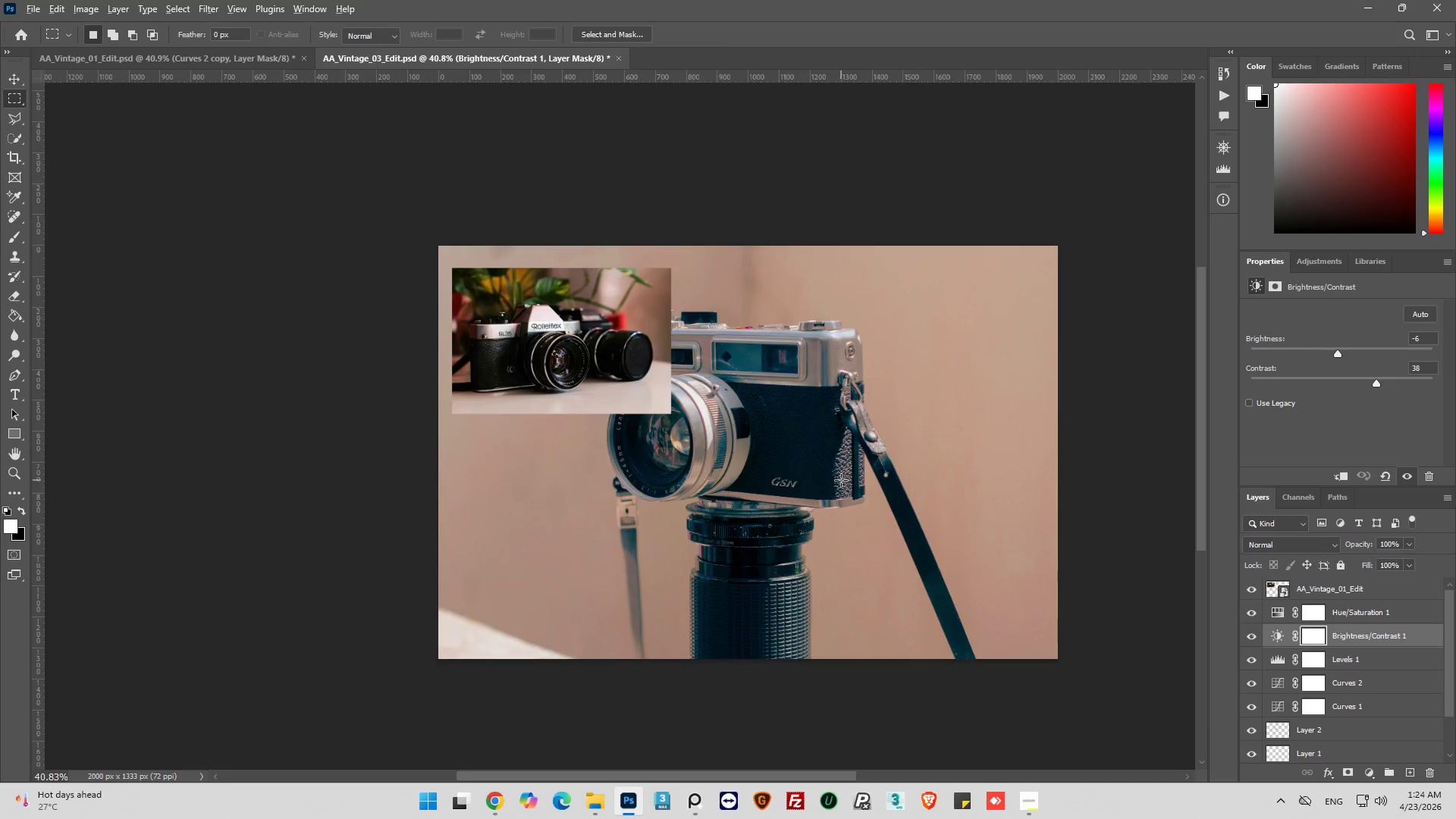 
scroll: coordinate [841, 480], scroll_direction: up, amount: 4.0
 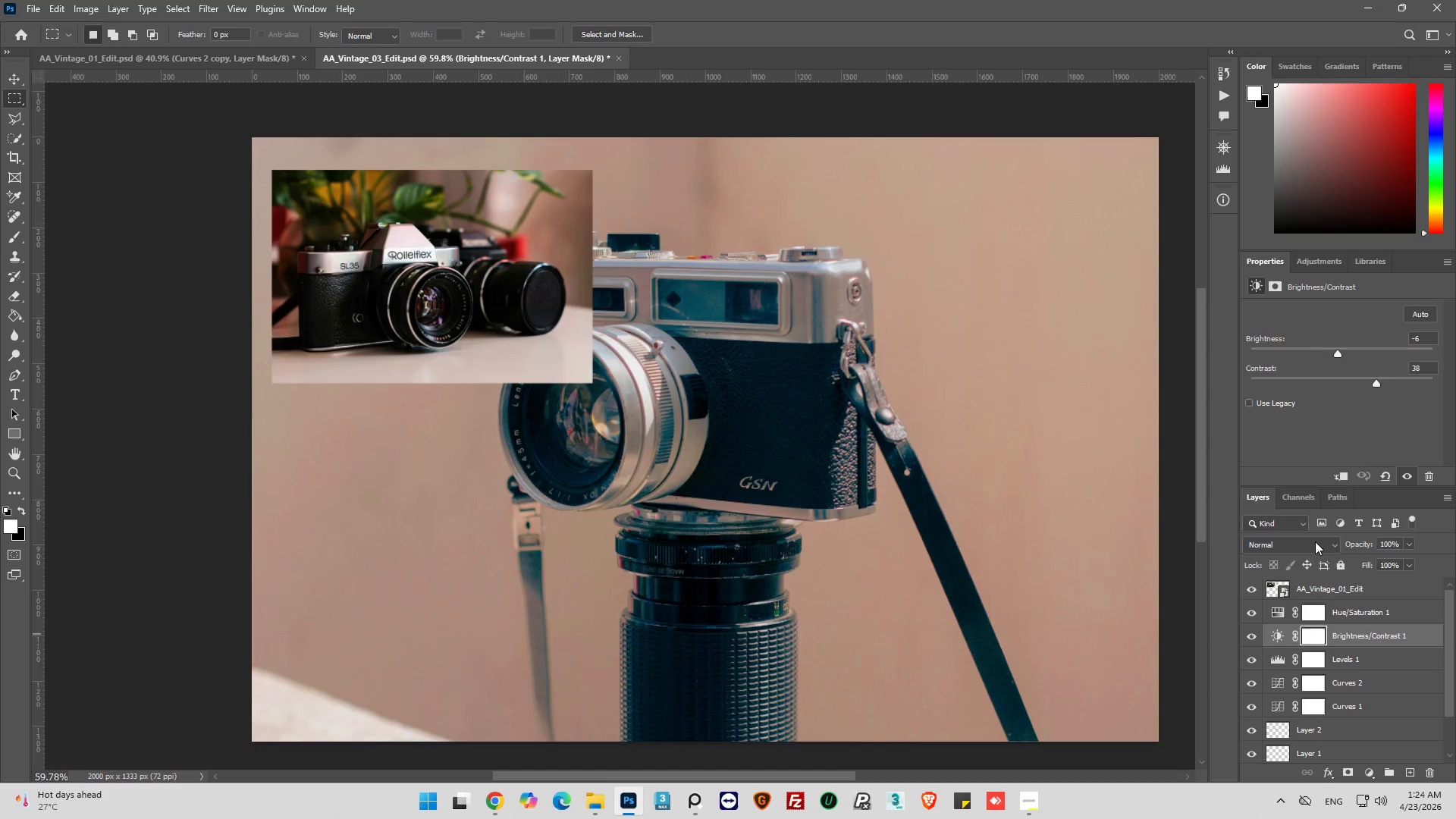 
left_click([1276, 616])
 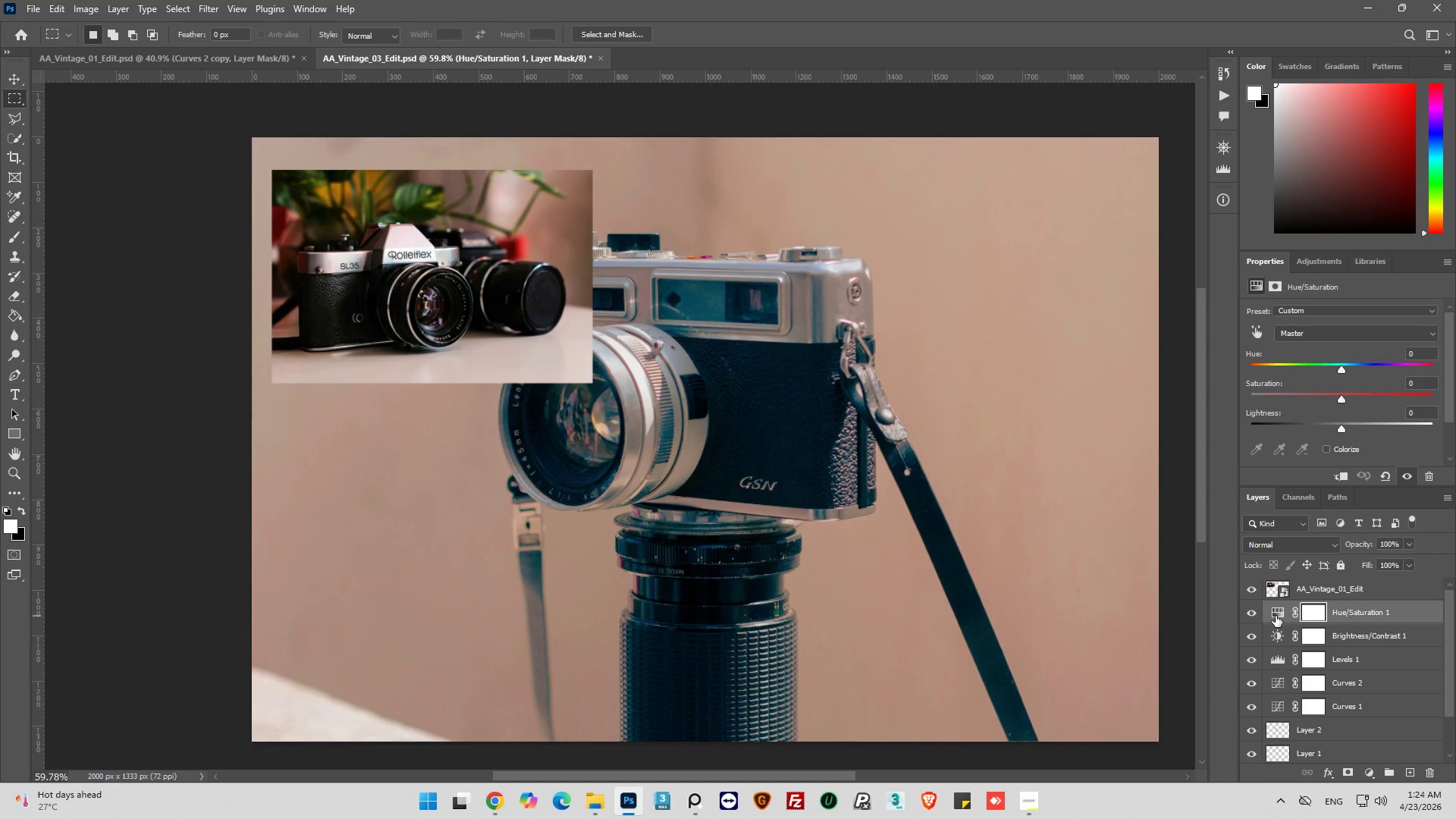 
left_click([1276, 616])
 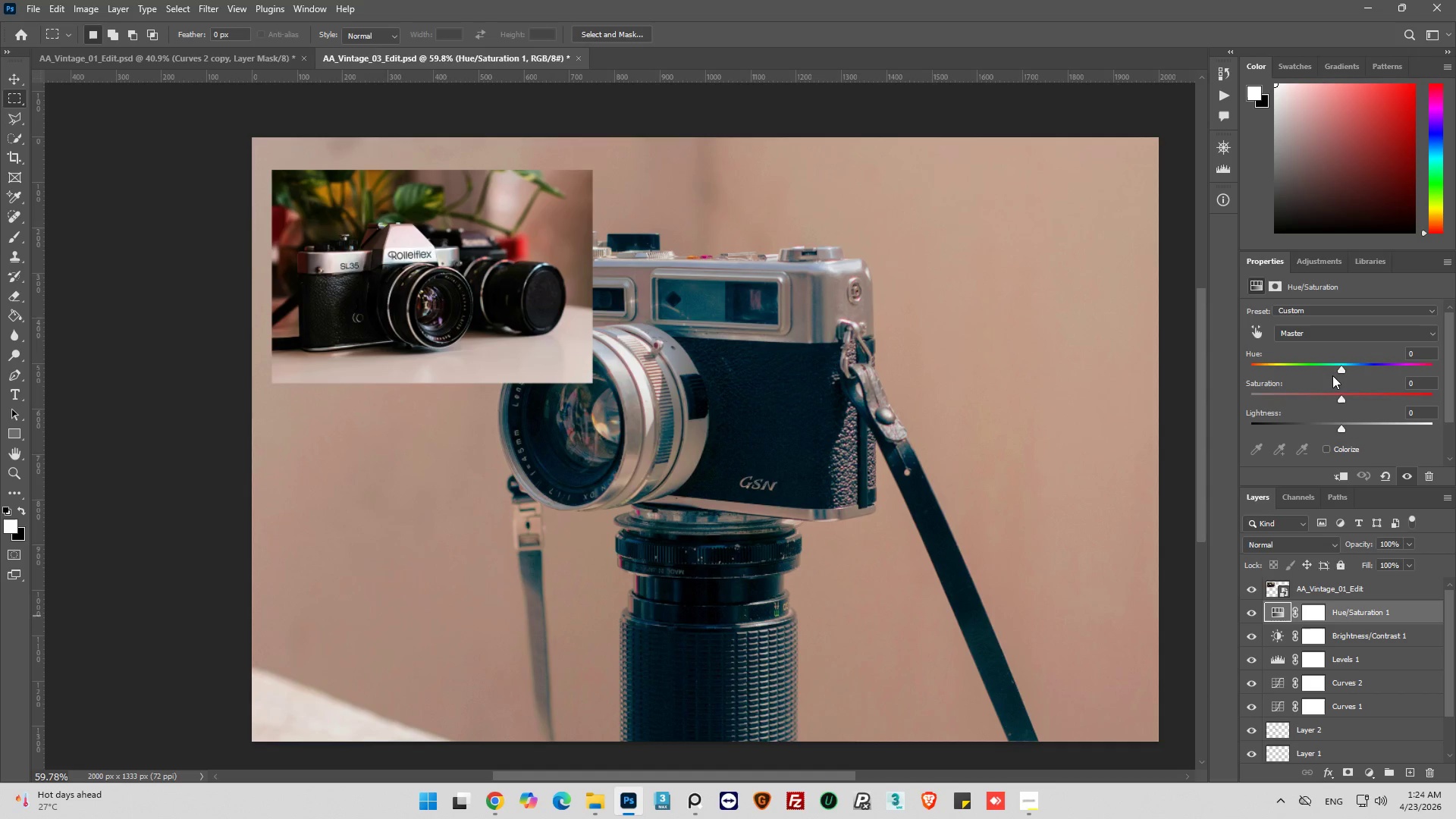 
left_click_drag(start_coordinate=[1340, 369], to_coordinate=[1345, 374])
 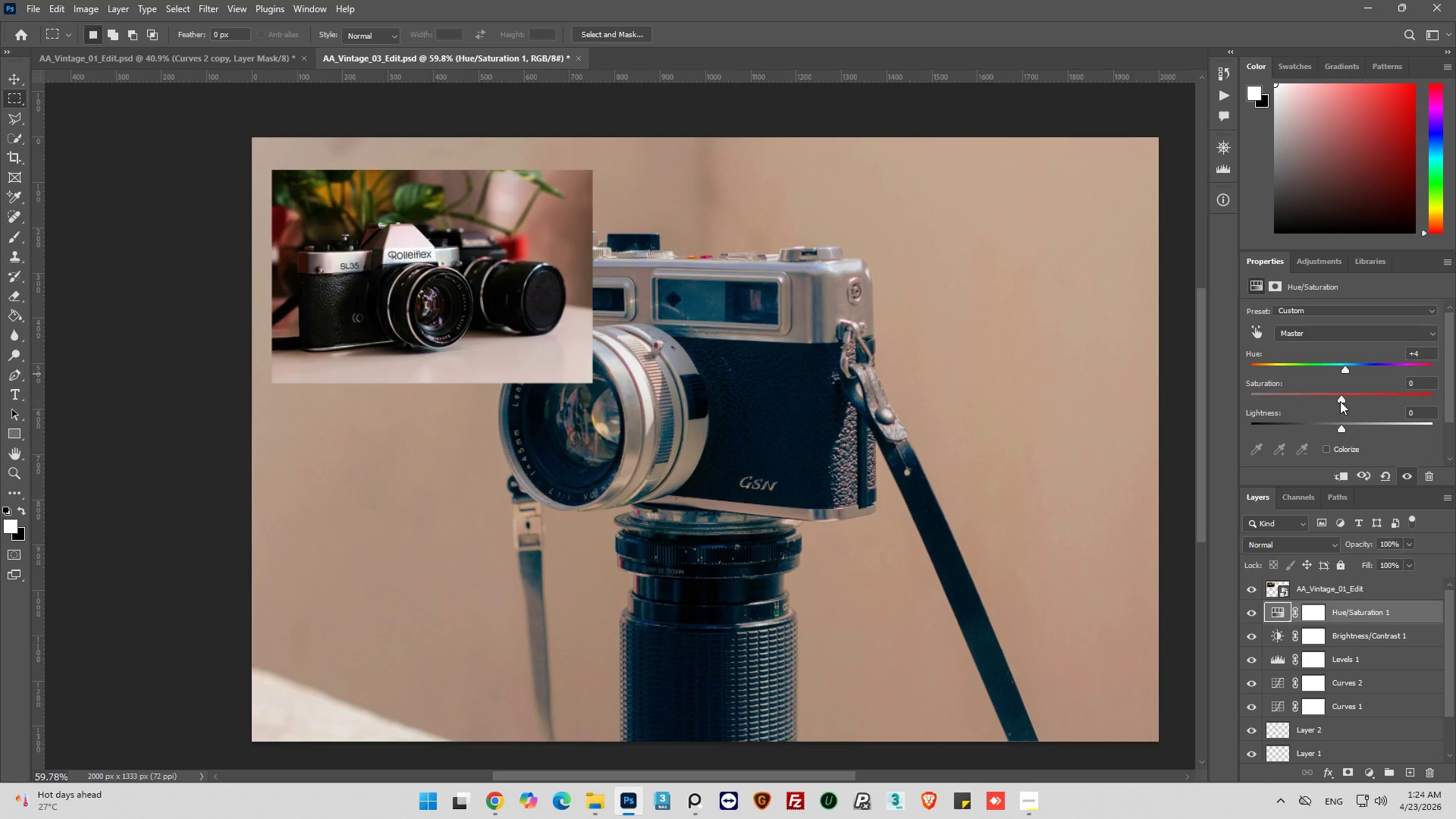 
left_click_drag(start_coordinate=[1340, 401], to_coordinate=[1345, 400])
 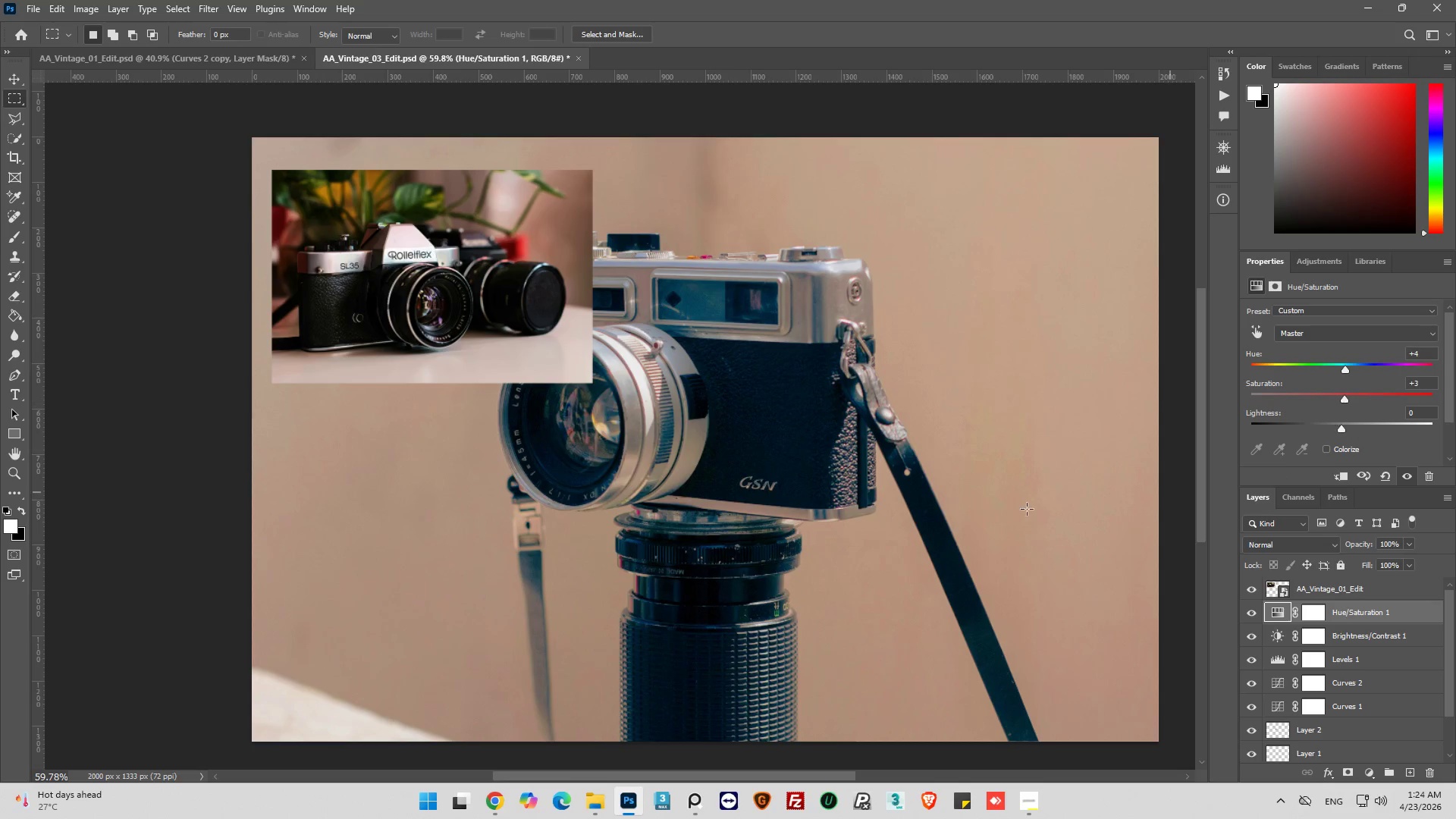 
key(Control+S)
 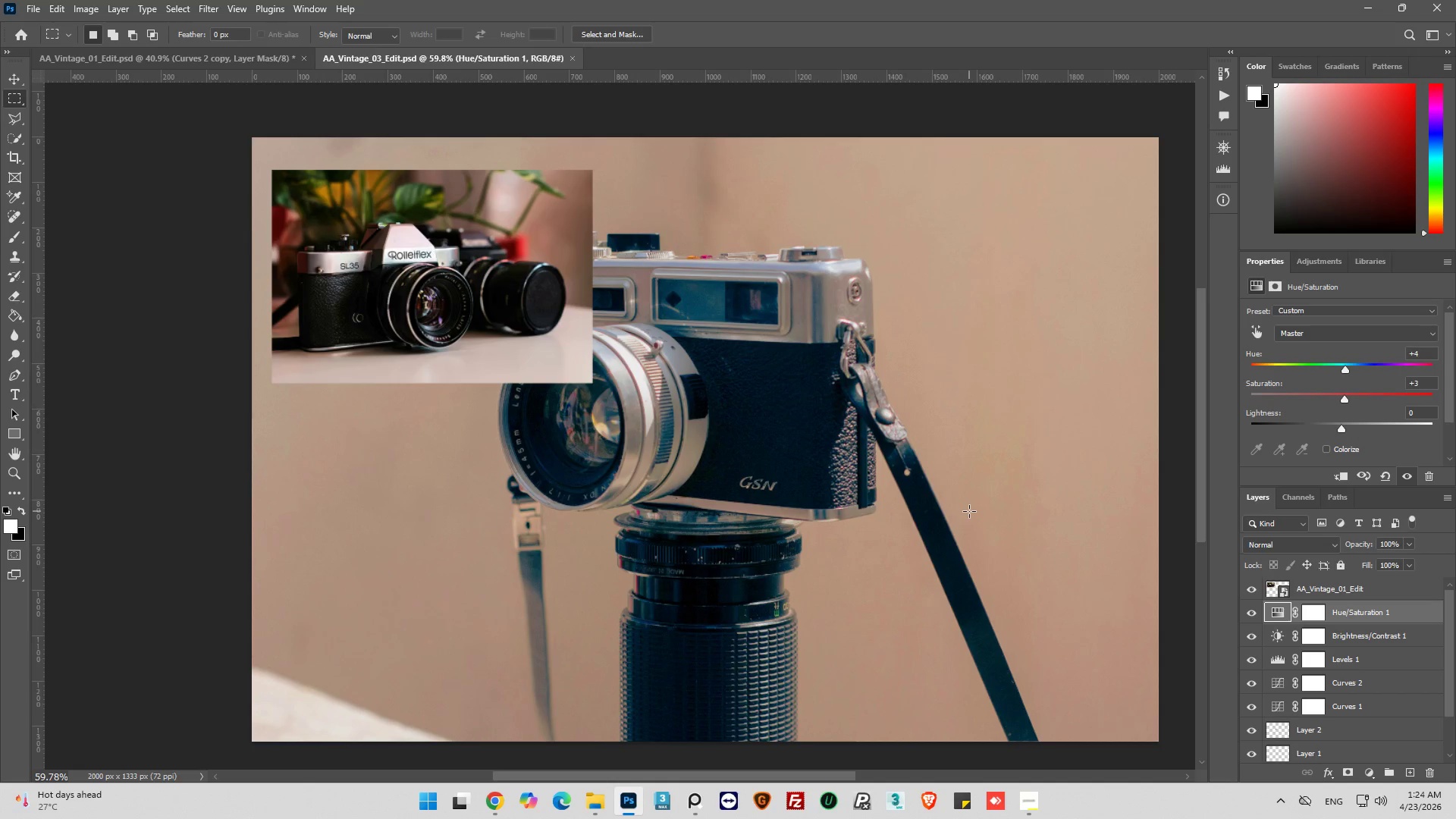 
scroll: coordinate [1293, 719], scroll_direction: down, amount: 9.0
 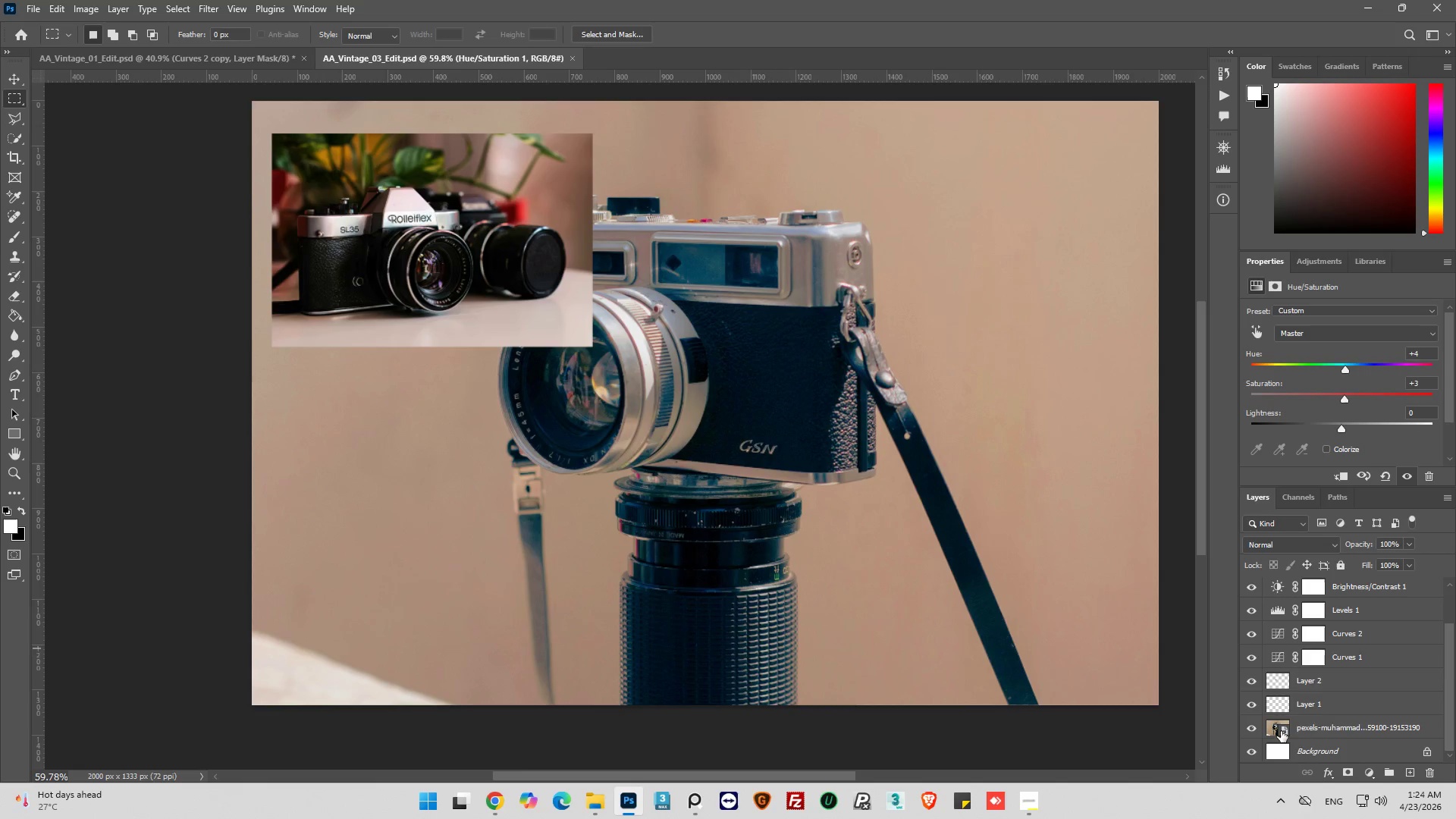 
left_click([1280, 730])
 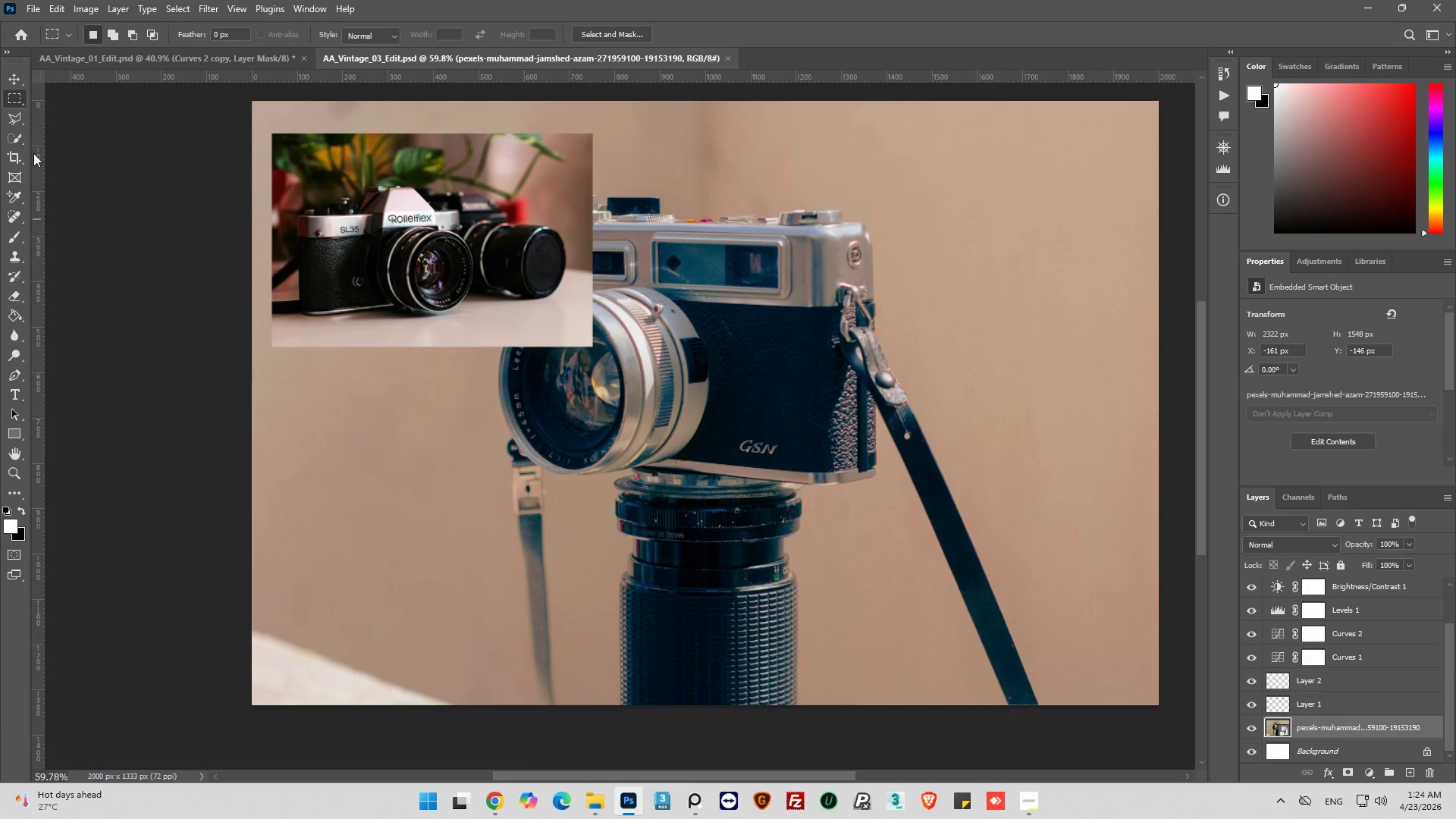 
left_click_drag(start_coordinate=[10, 138], to_coordinate=[68, 168])
 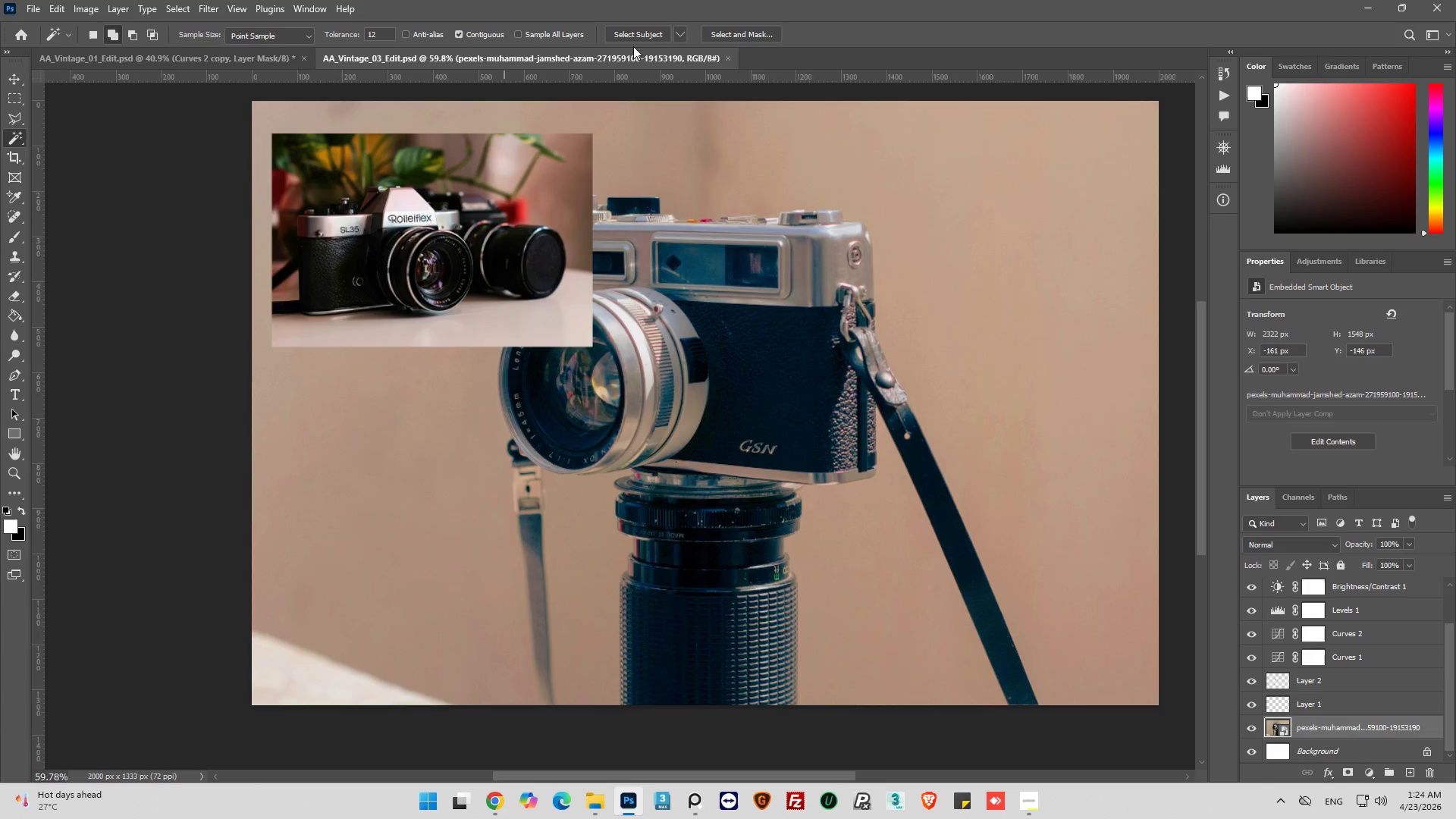 
left_click([635, 36])
 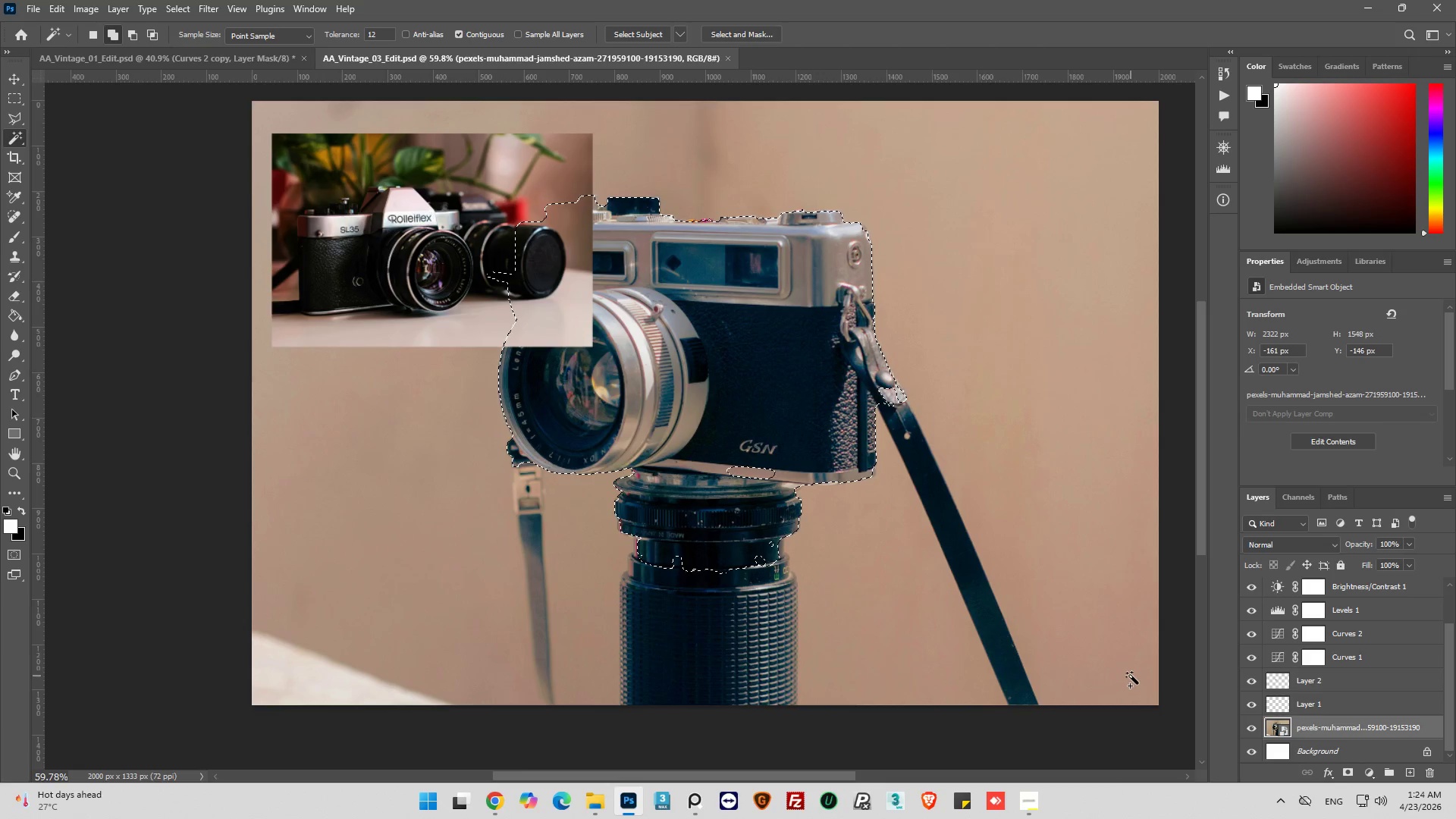 
wait(13.77)
 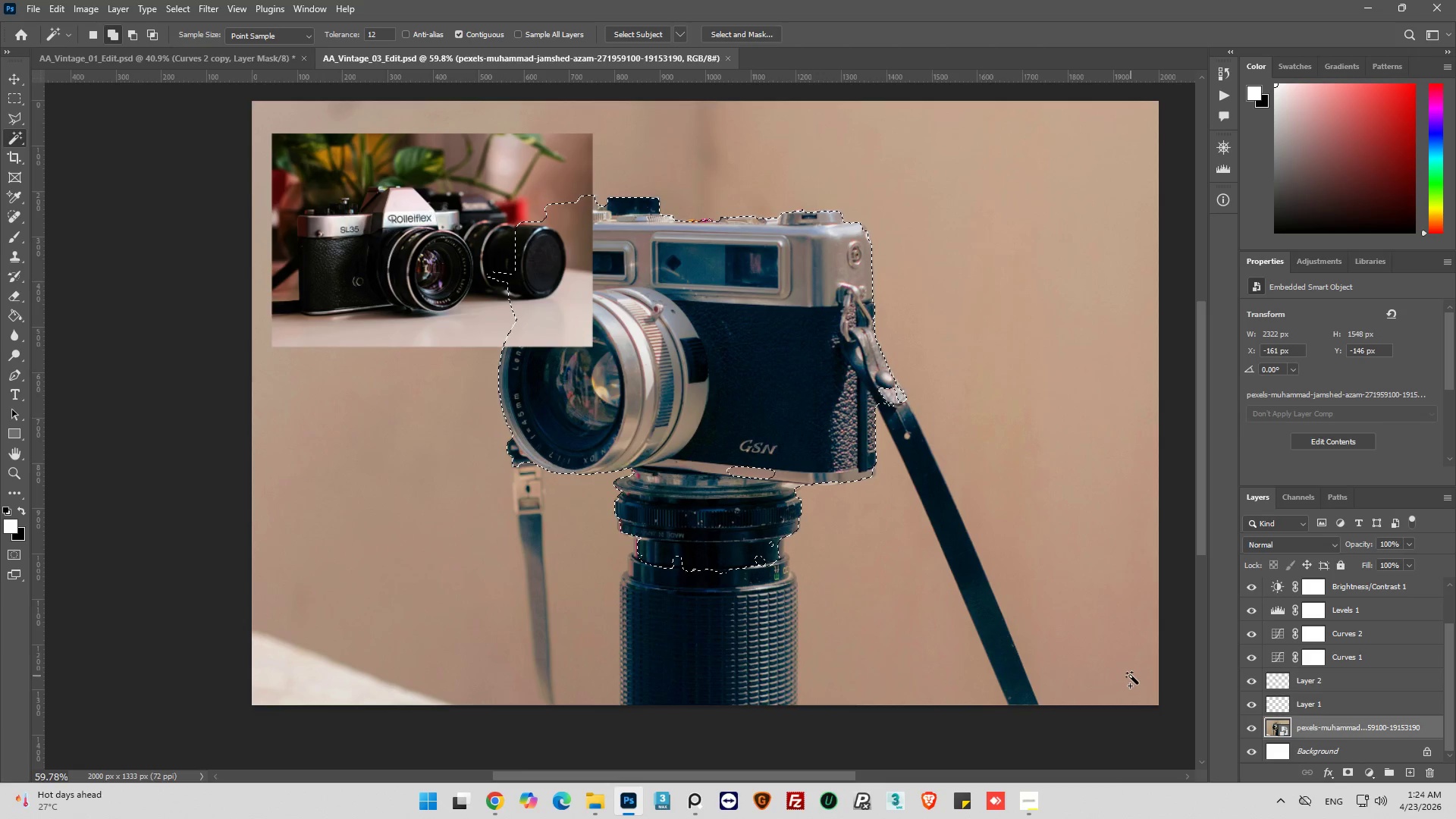 
scroll: coordinate [1297, 636], scroll_direction: up, amount: 5.0
 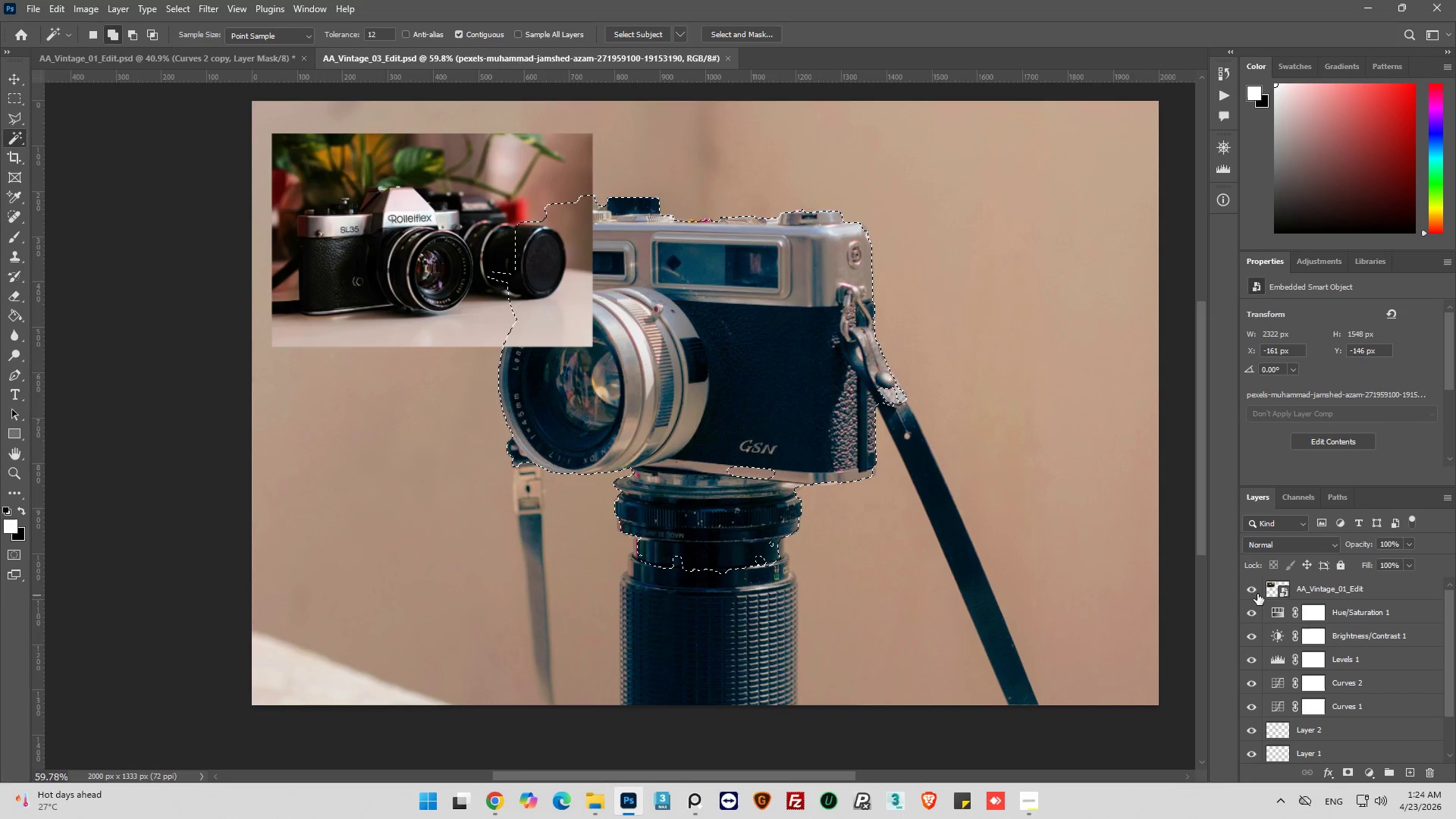 
left_click([1256, 591])
 